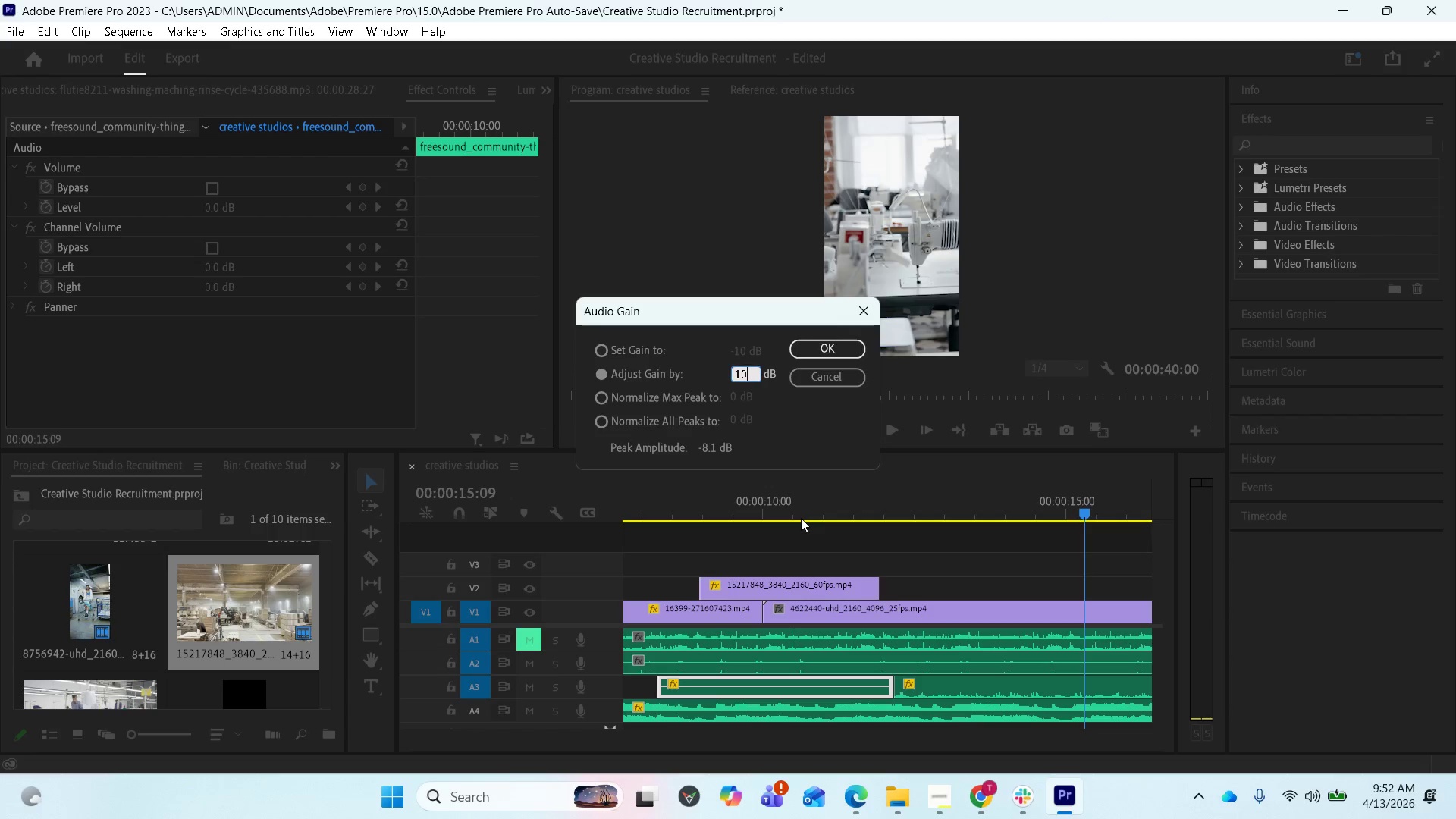 
key(Enter)
 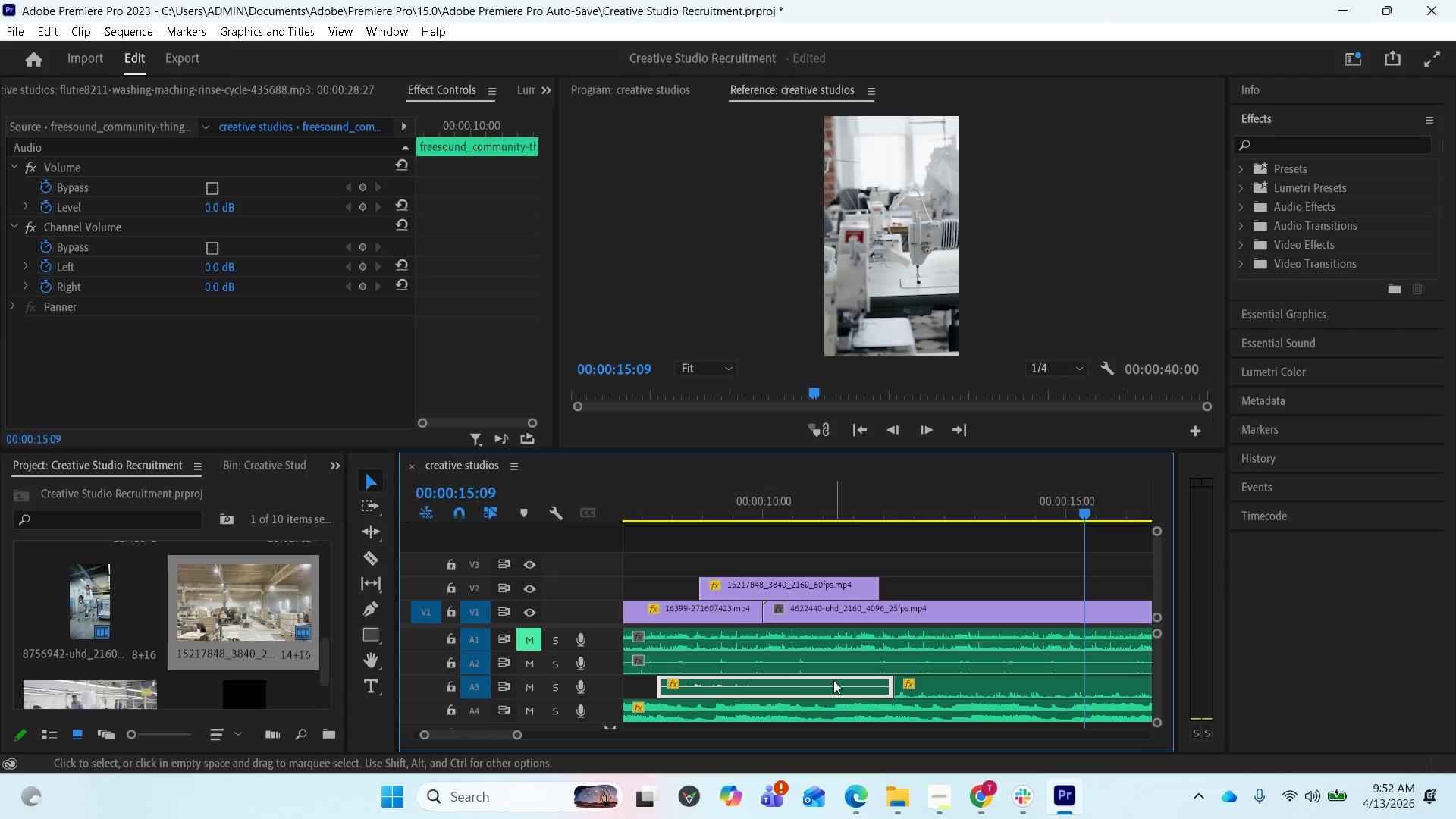 
left_click([810, 687])
 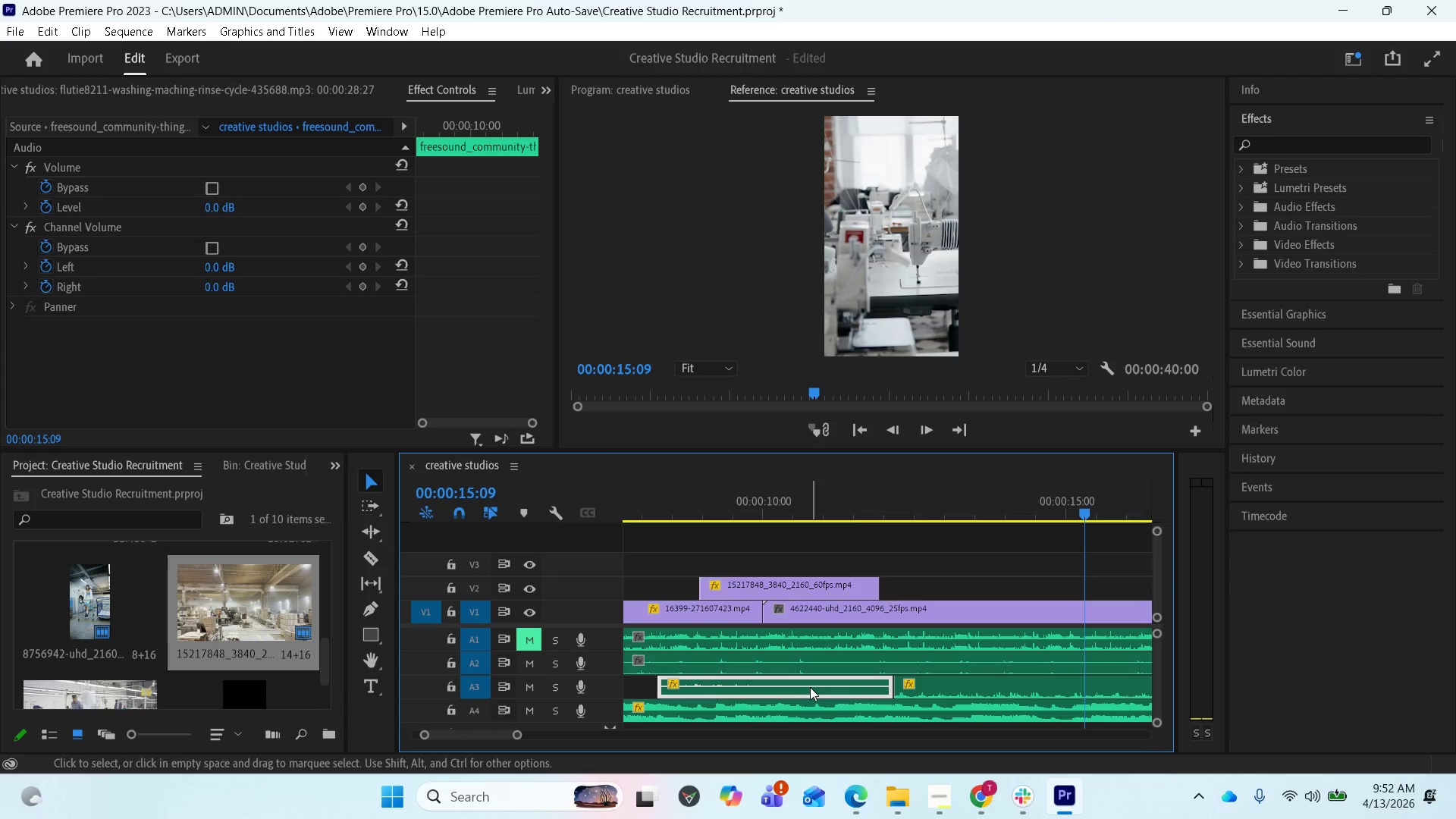 
right_click([810, 687])
 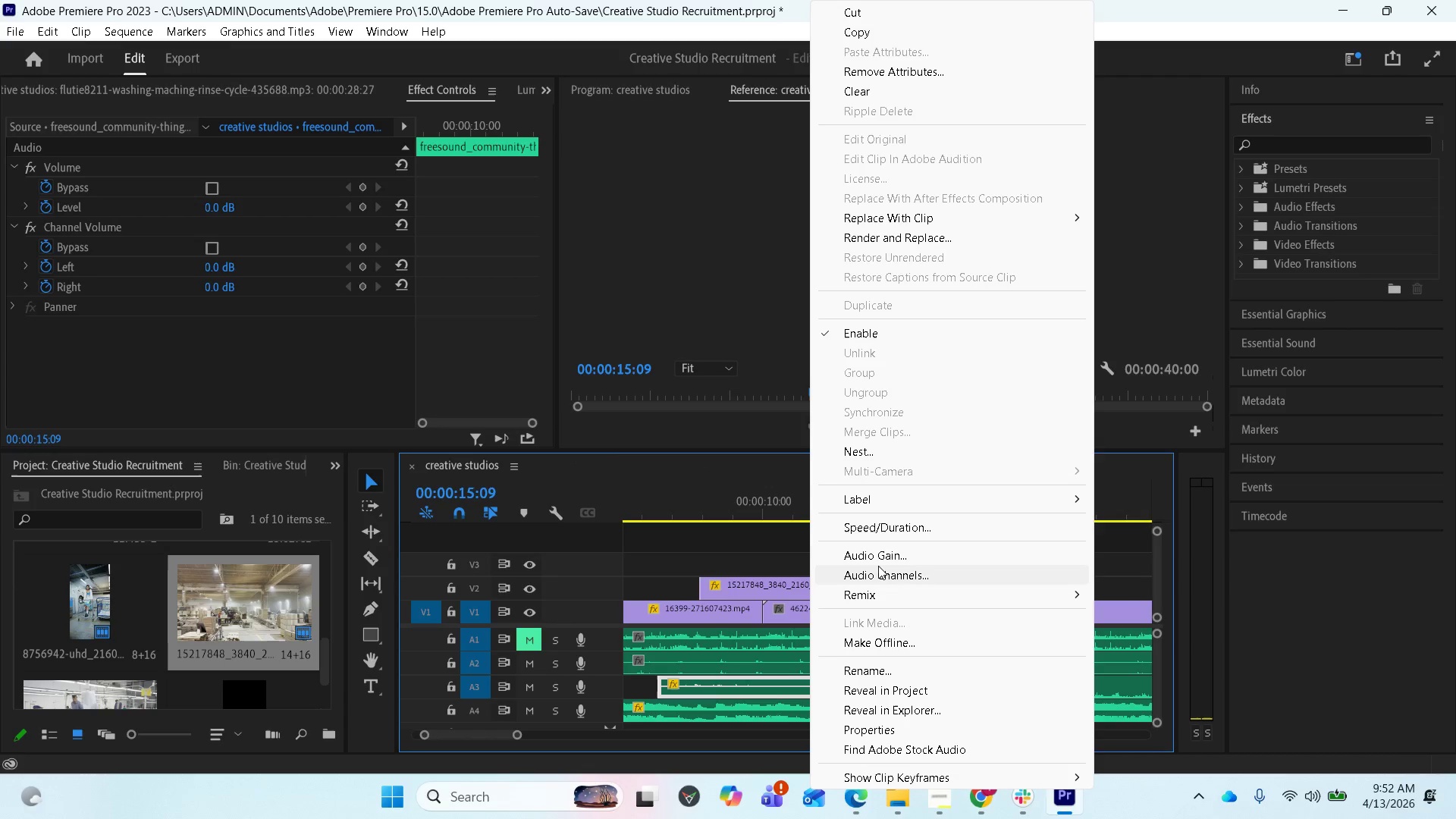 
left_click([878, 558])
 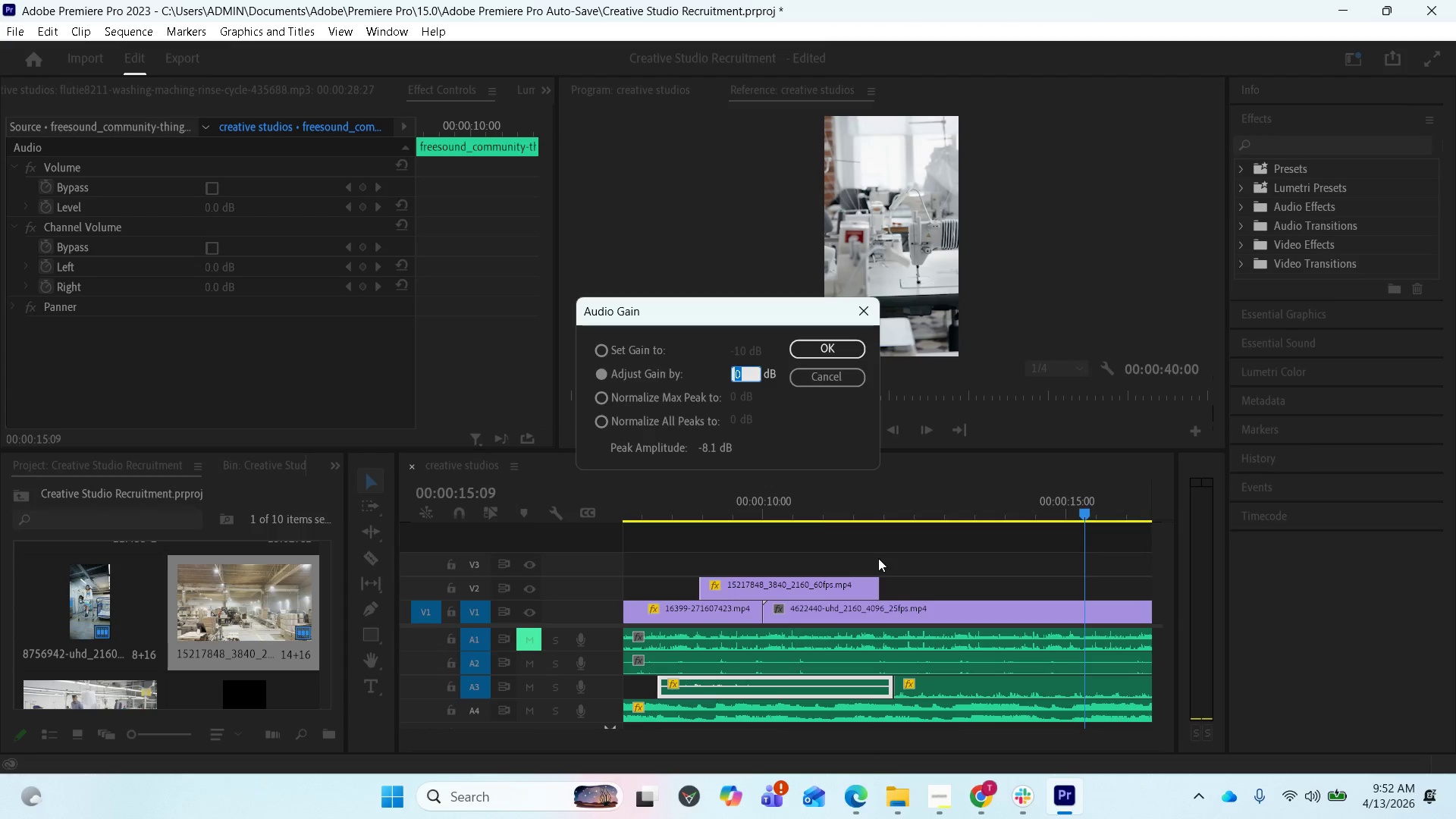 
type(10)
 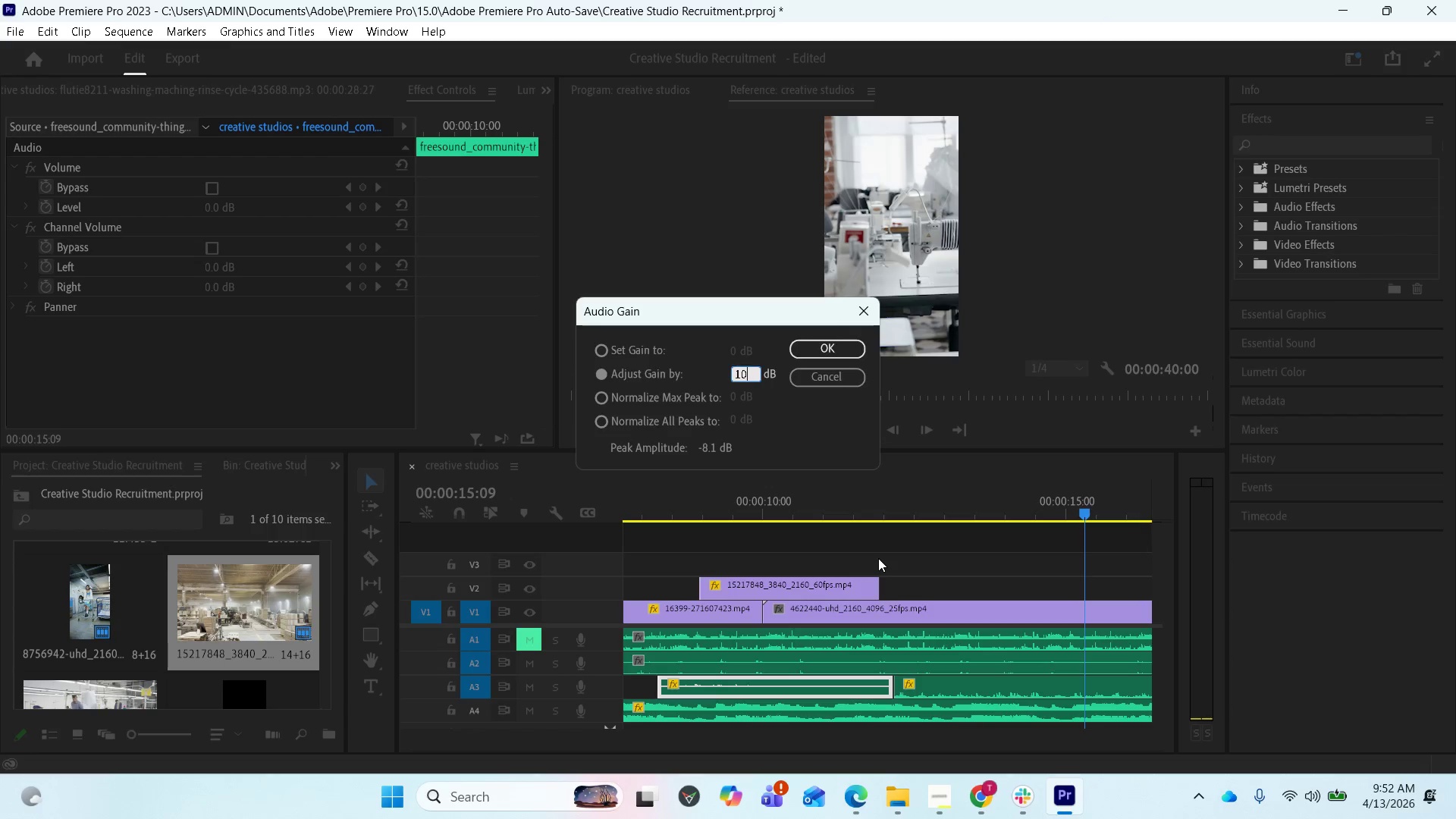 
key(Enter)
 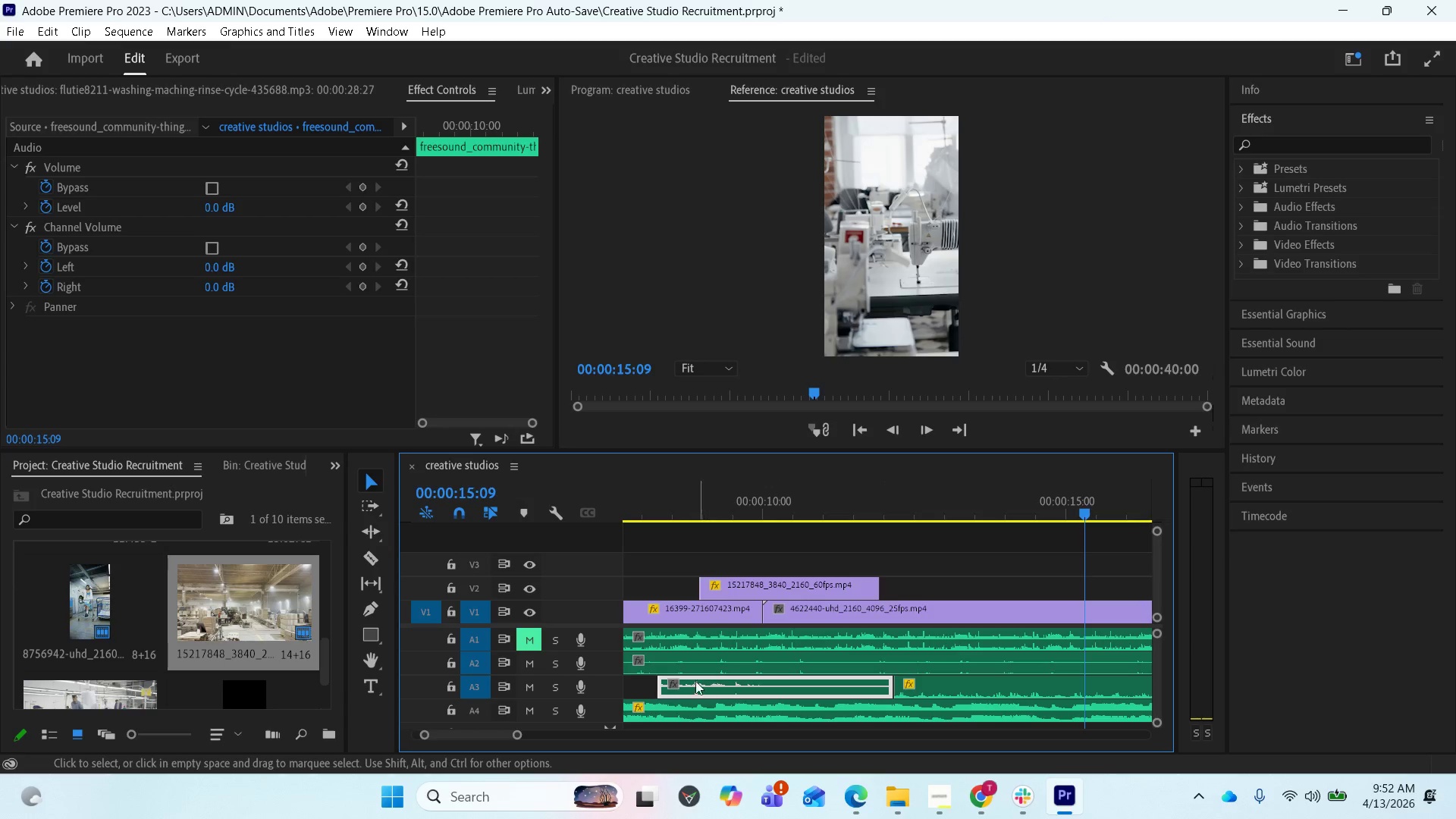 
left_click_drag(start_coordinate=[661, 682], to_coordinate=[620, 692])
 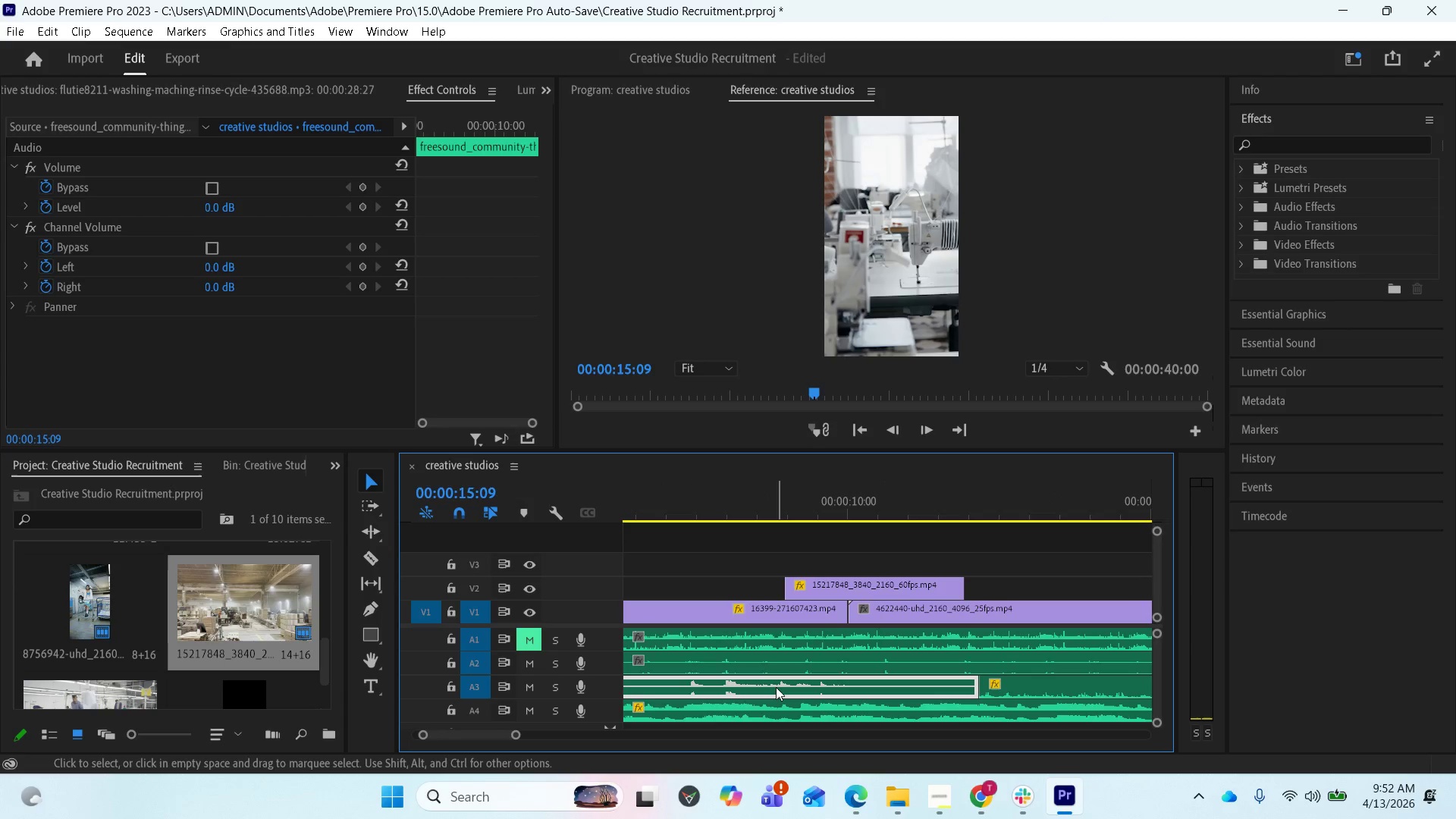 
scroll: coordinate [776, 687], scroll_direction: down, amount: 1.0
 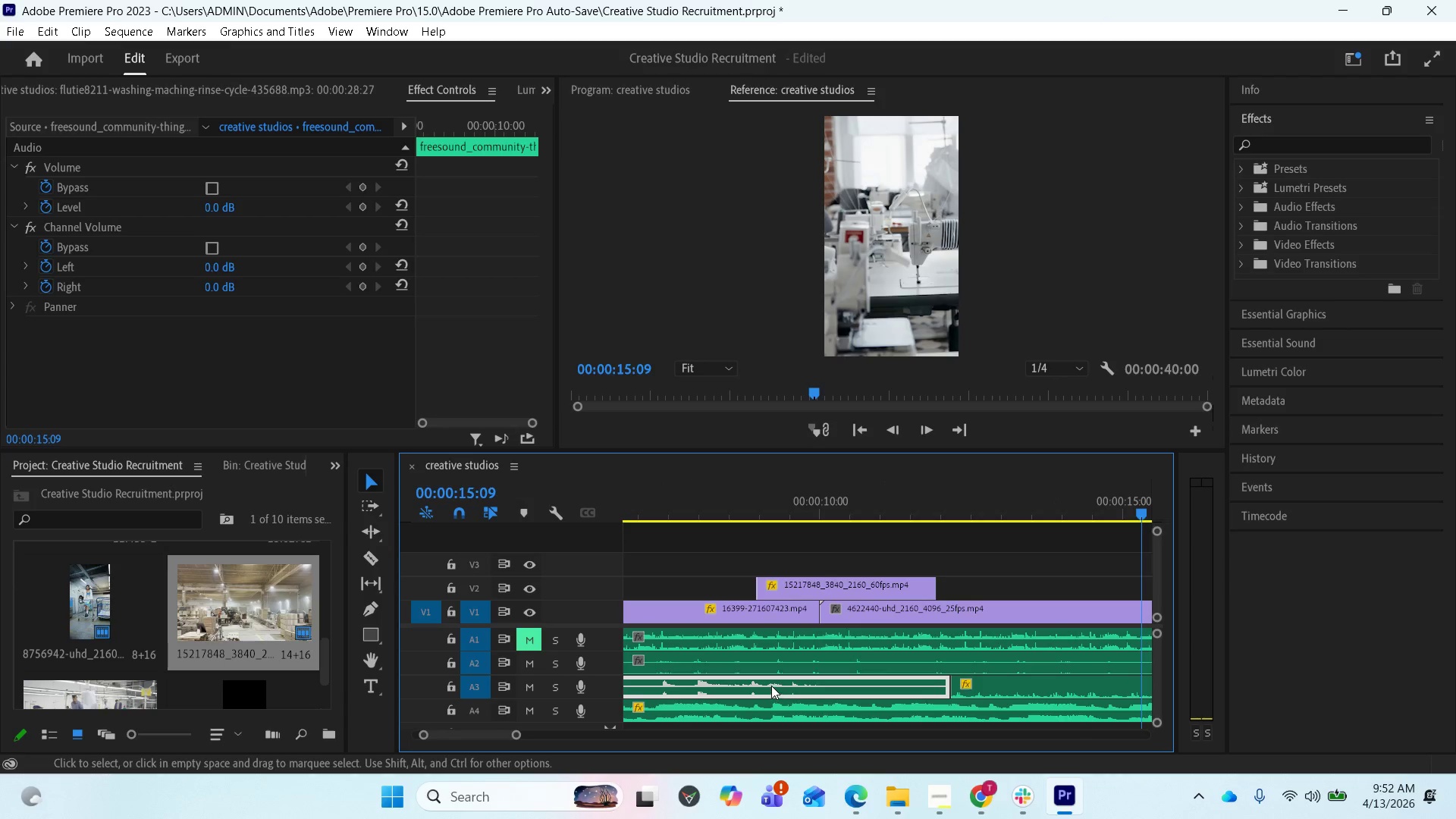 
scroll: coordinate [871, 679], scroll_direction: up, amount: 3.0
 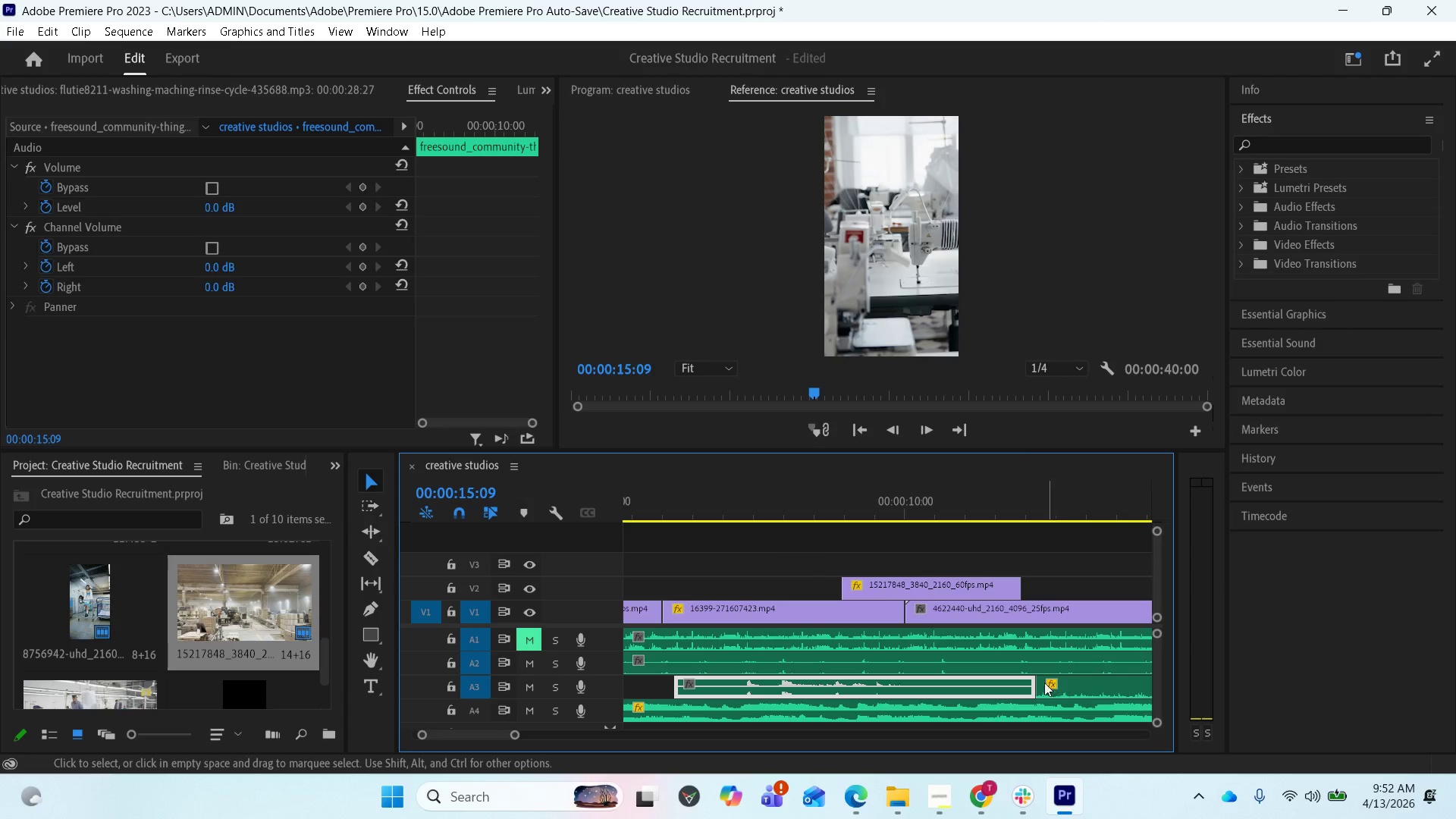 
left_click_drag(start_coordinate=[1033, 682], to_coordinate=[929, 692])
 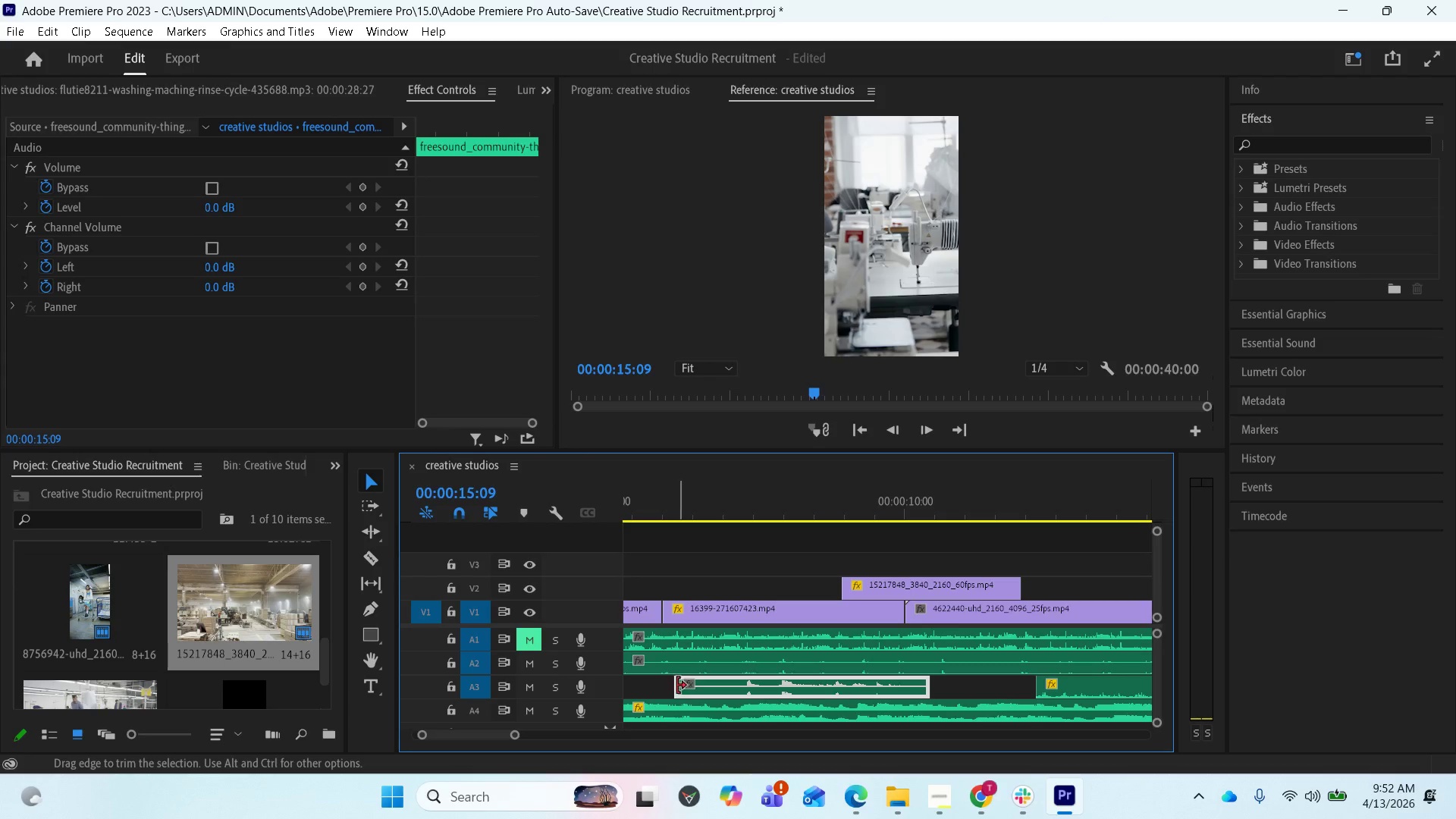 
left_click_drag(start_coordinate=[675, 685], to_coordinate=[699, 688])
 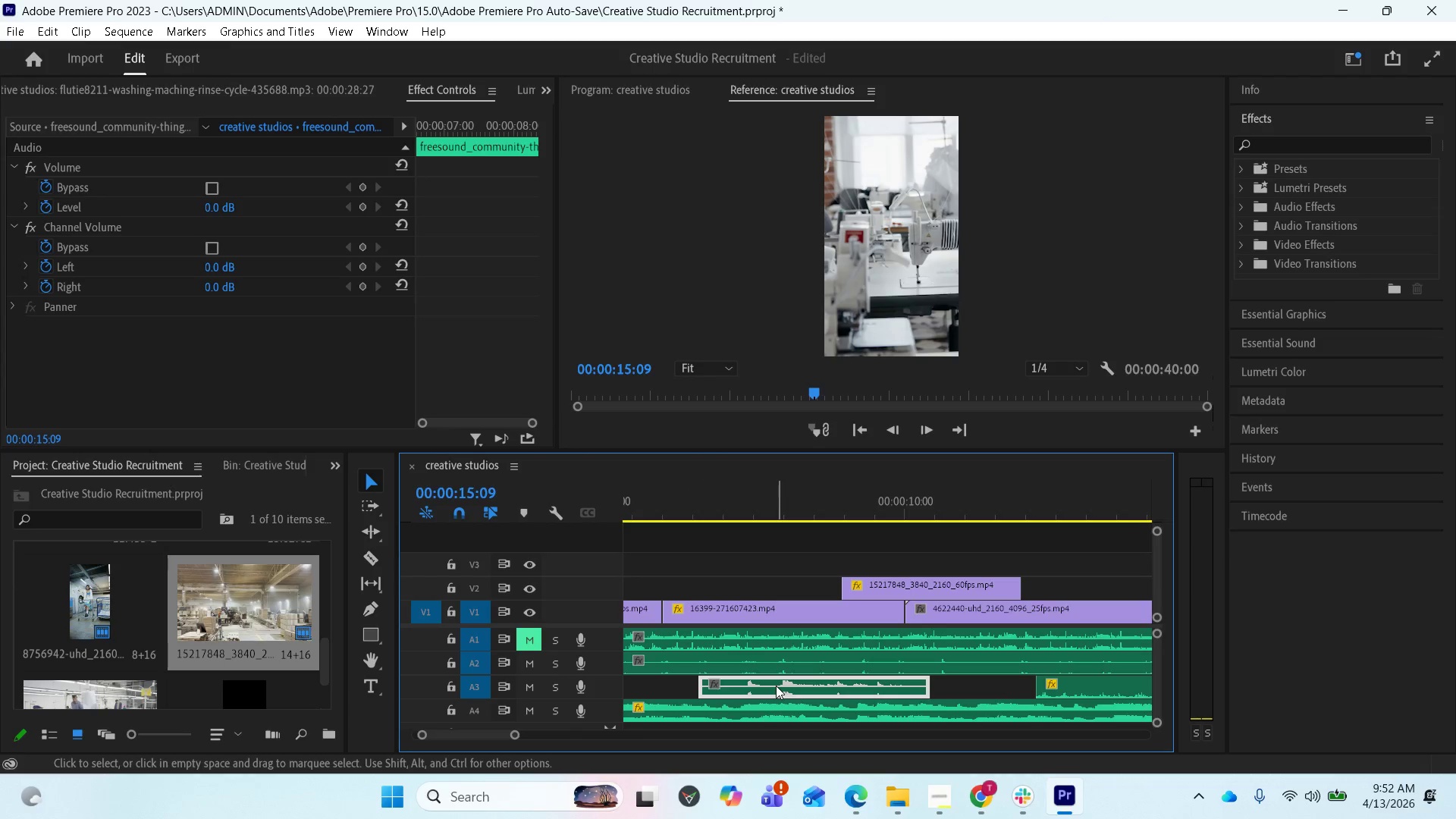 
left_click_drag(start_coordinate=[776, 686], to_coordinate=[880, 689])
 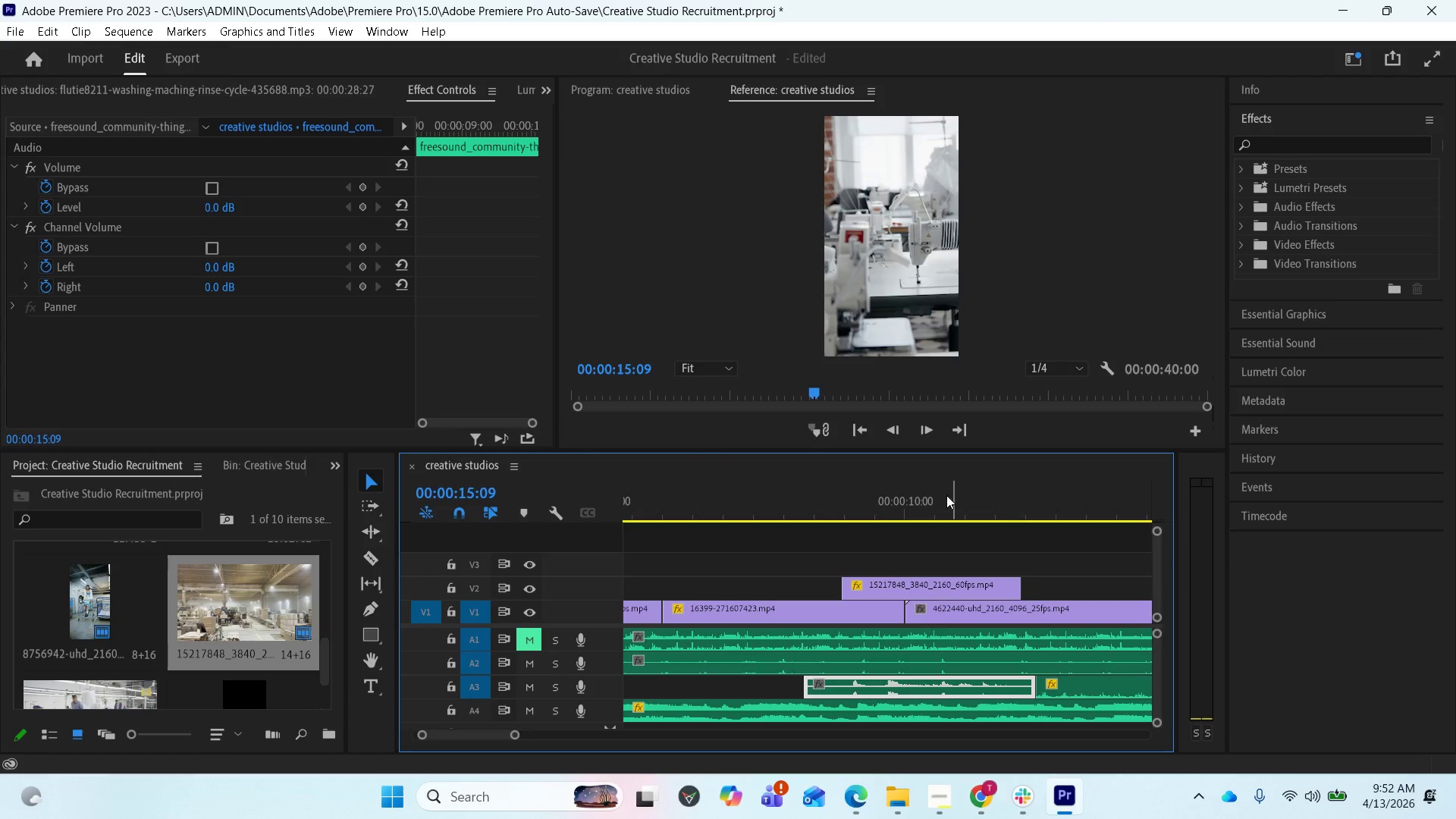 
left_click([818, 491])
 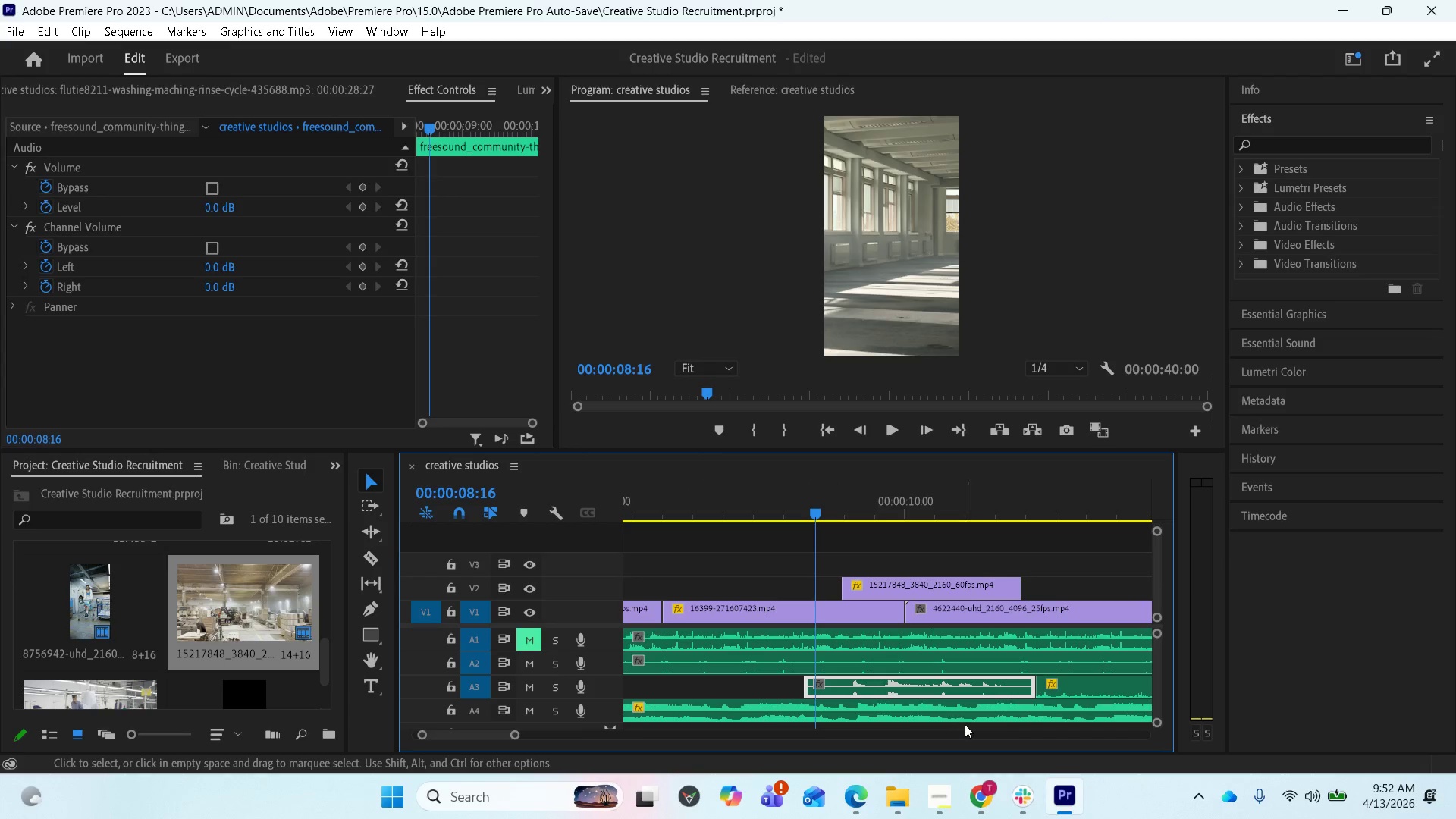 
key(Space)
 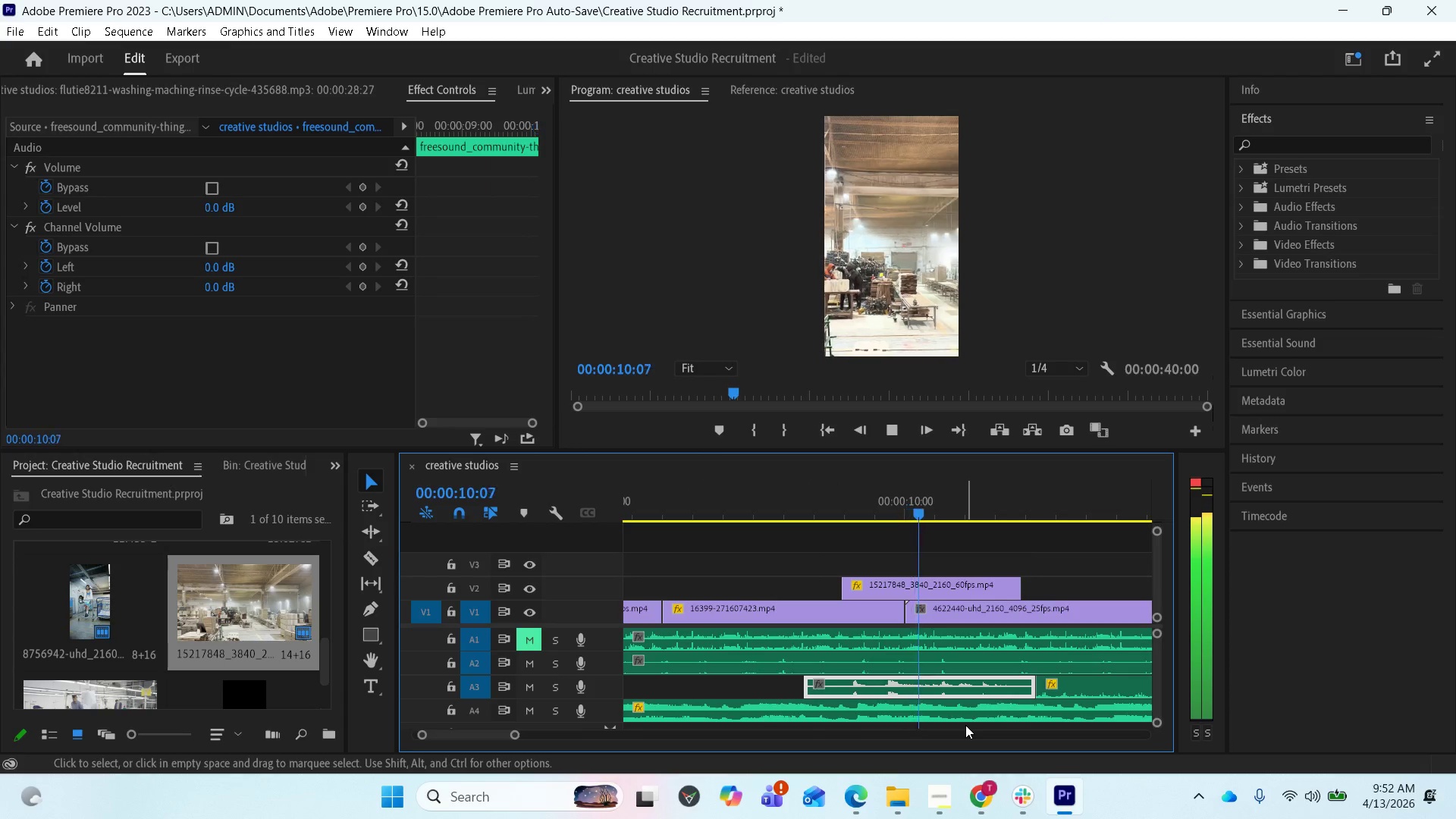 
key(Space)
 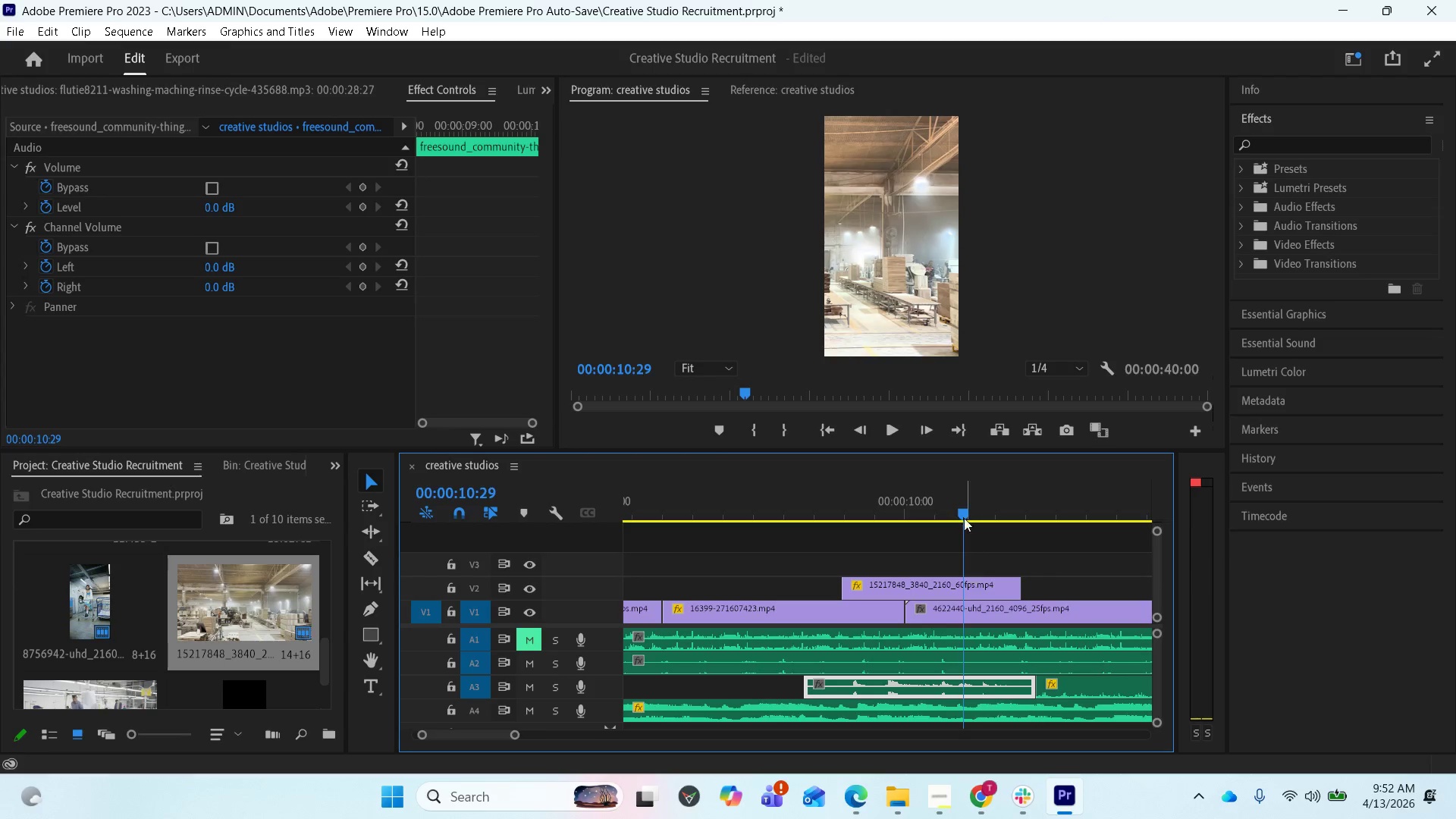 
left_click_drag(start_coordinate=[963, 503], to_coordinate=[803, 516])
 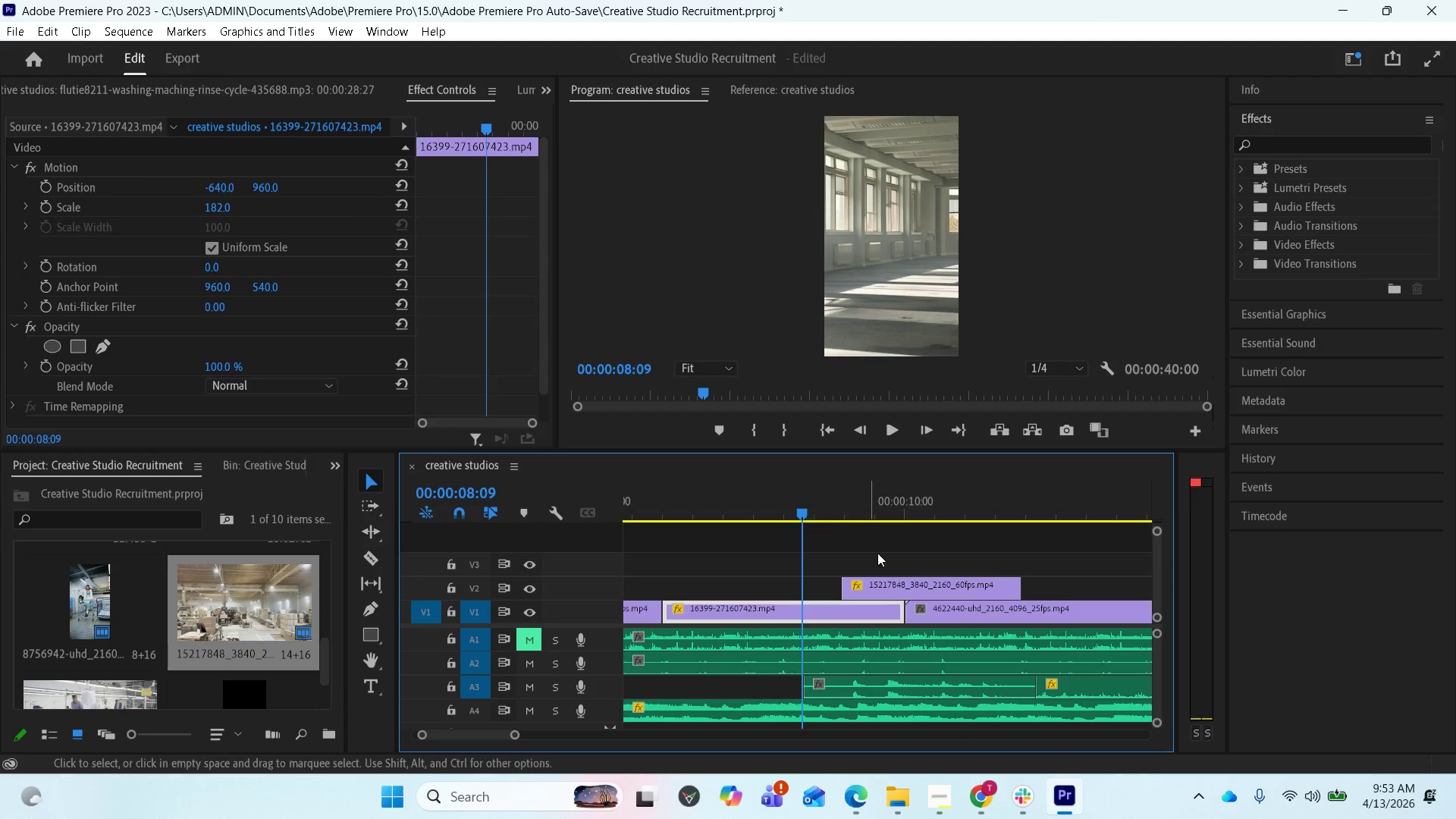 
key(Space)
 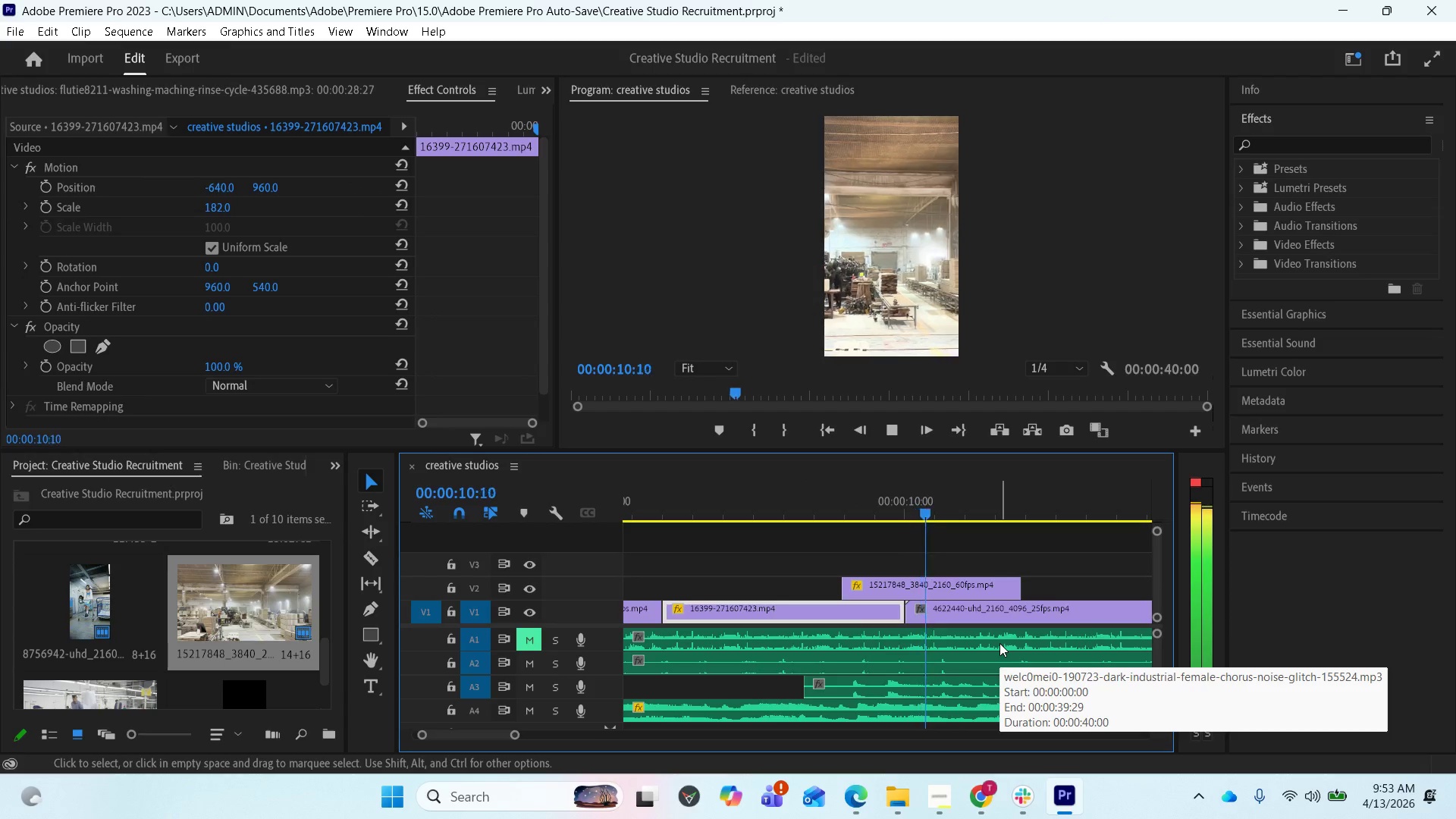 
key(Space)
 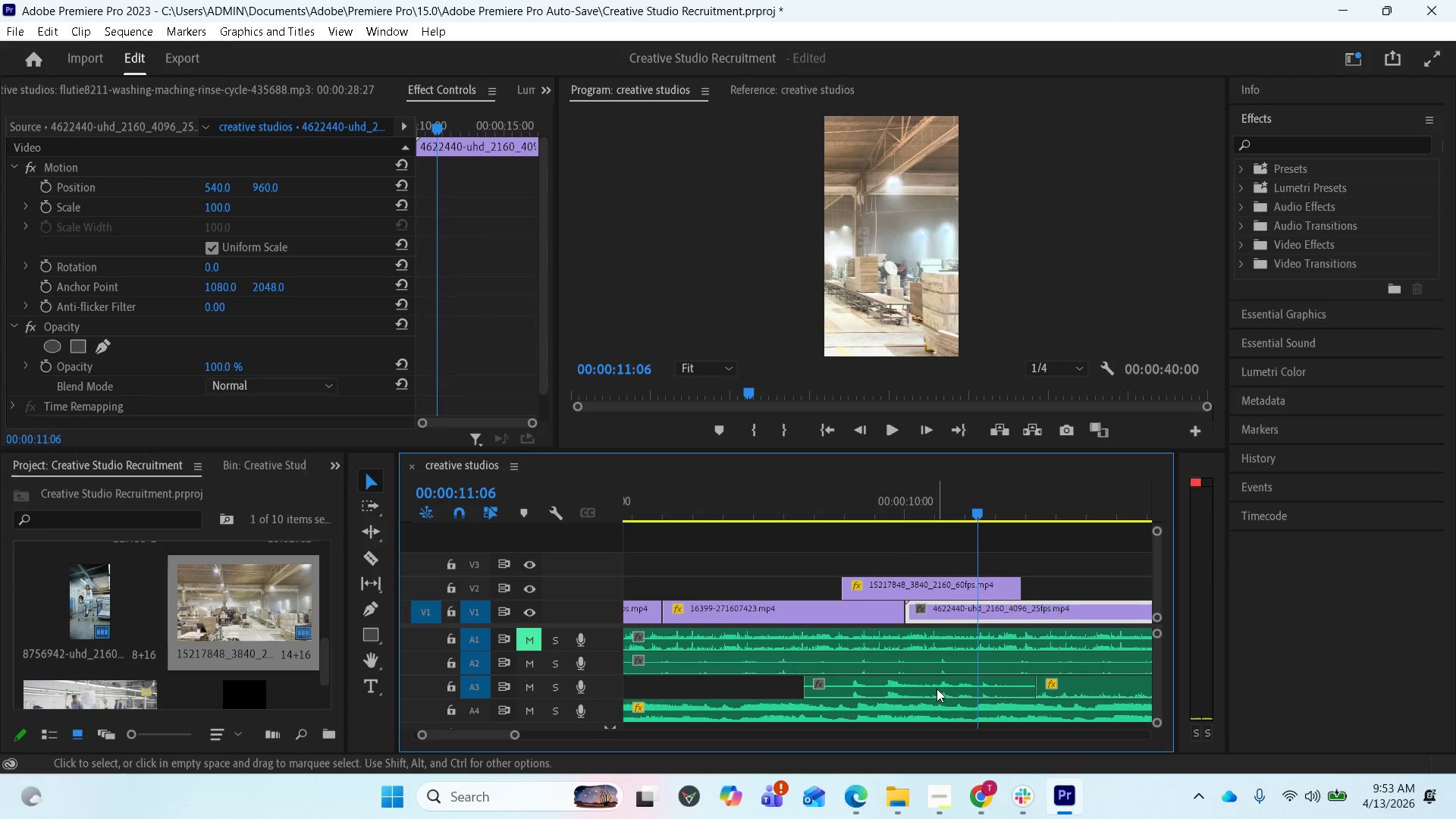 
right_click([937, 689])
 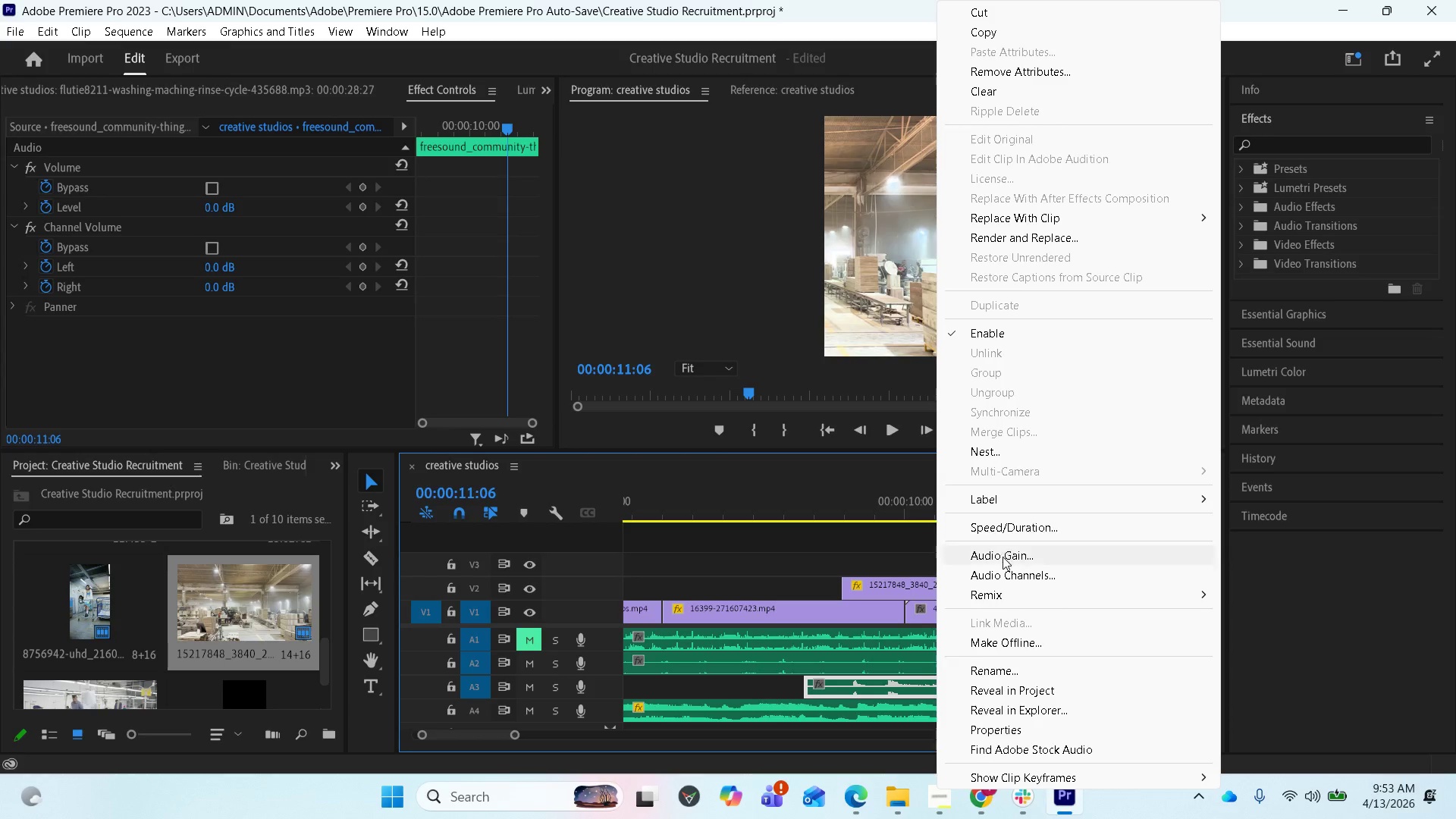 
left_click([1000, 559])
 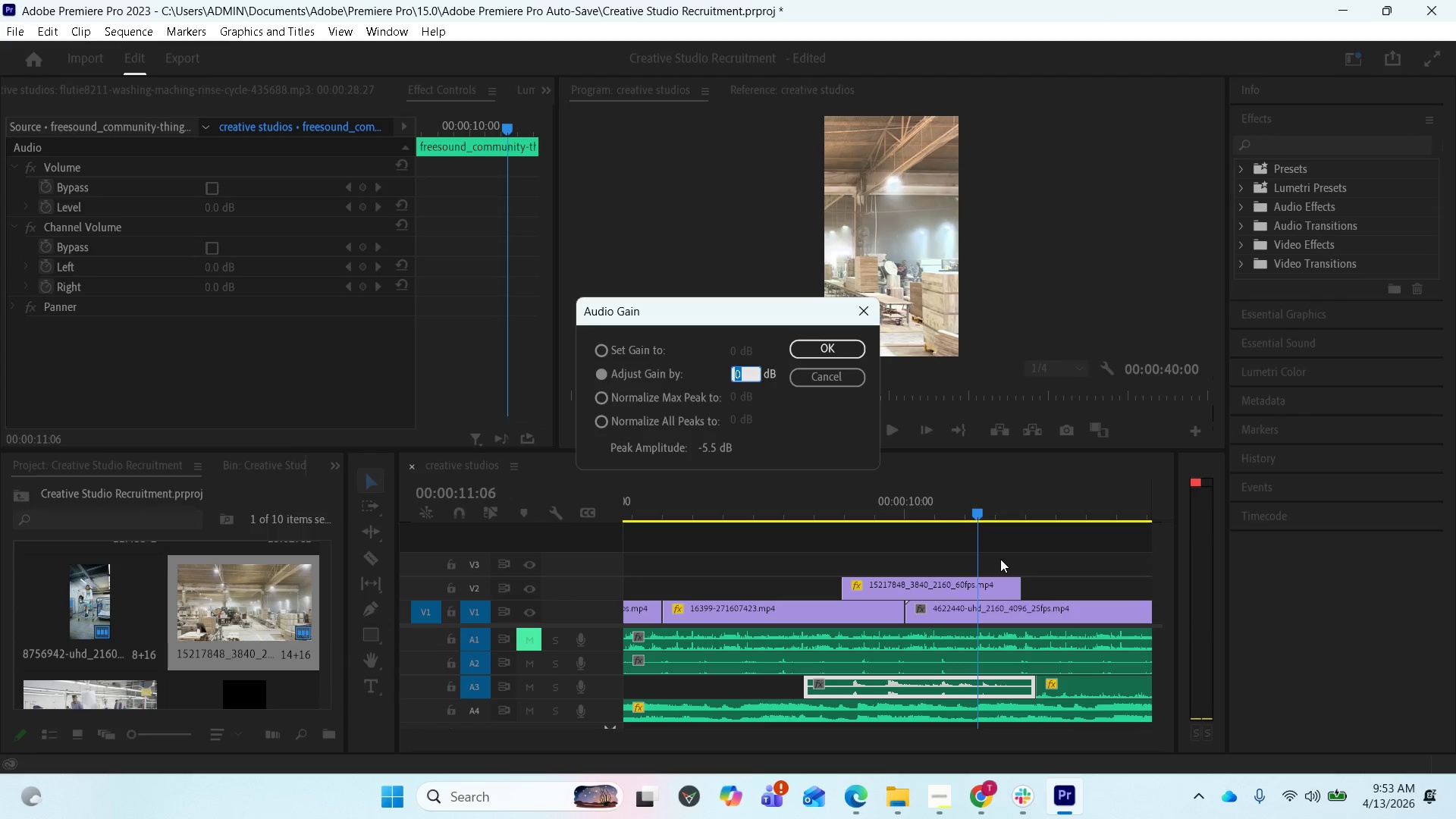 
key(Minus)
 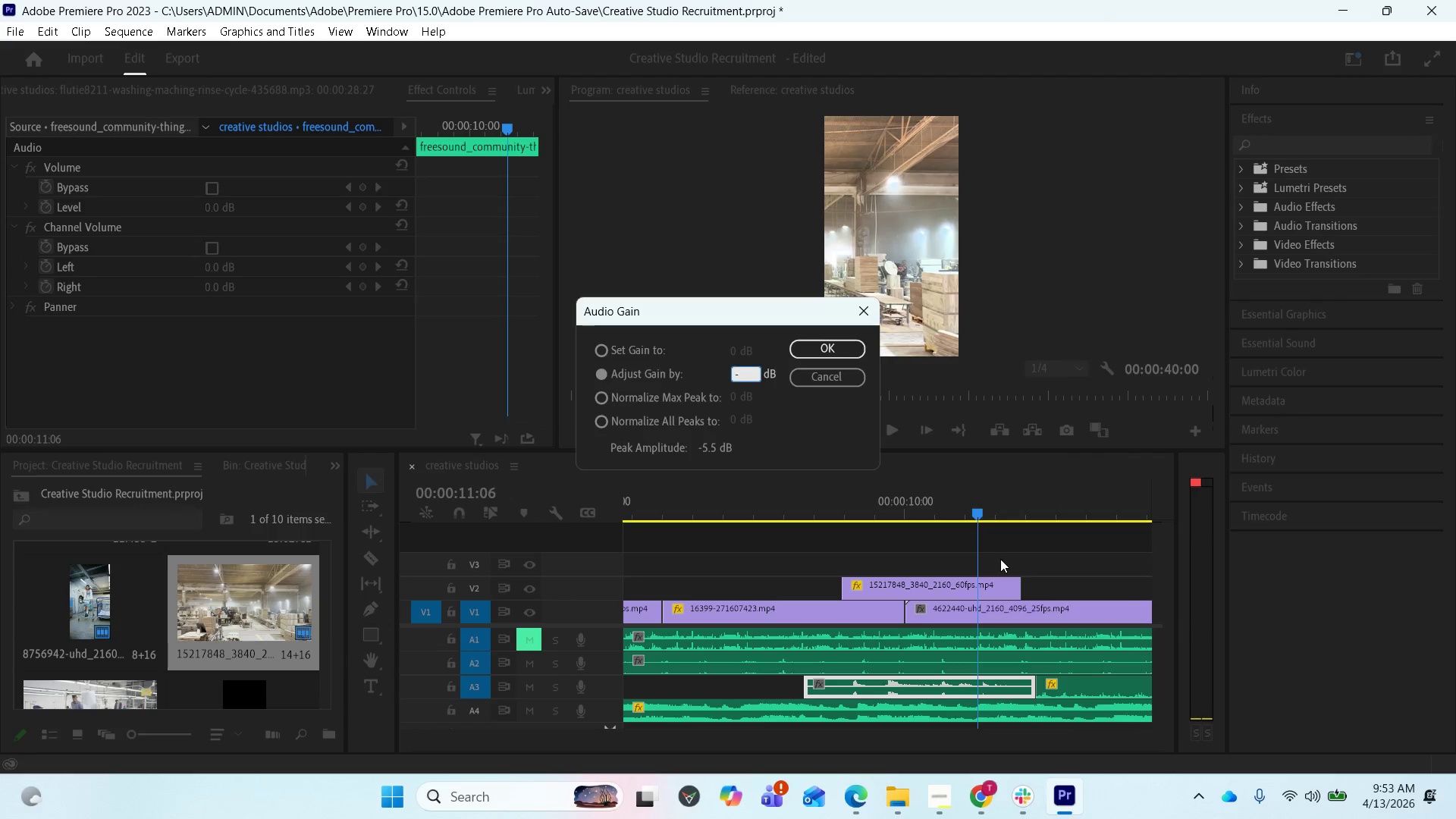 
key(5)
 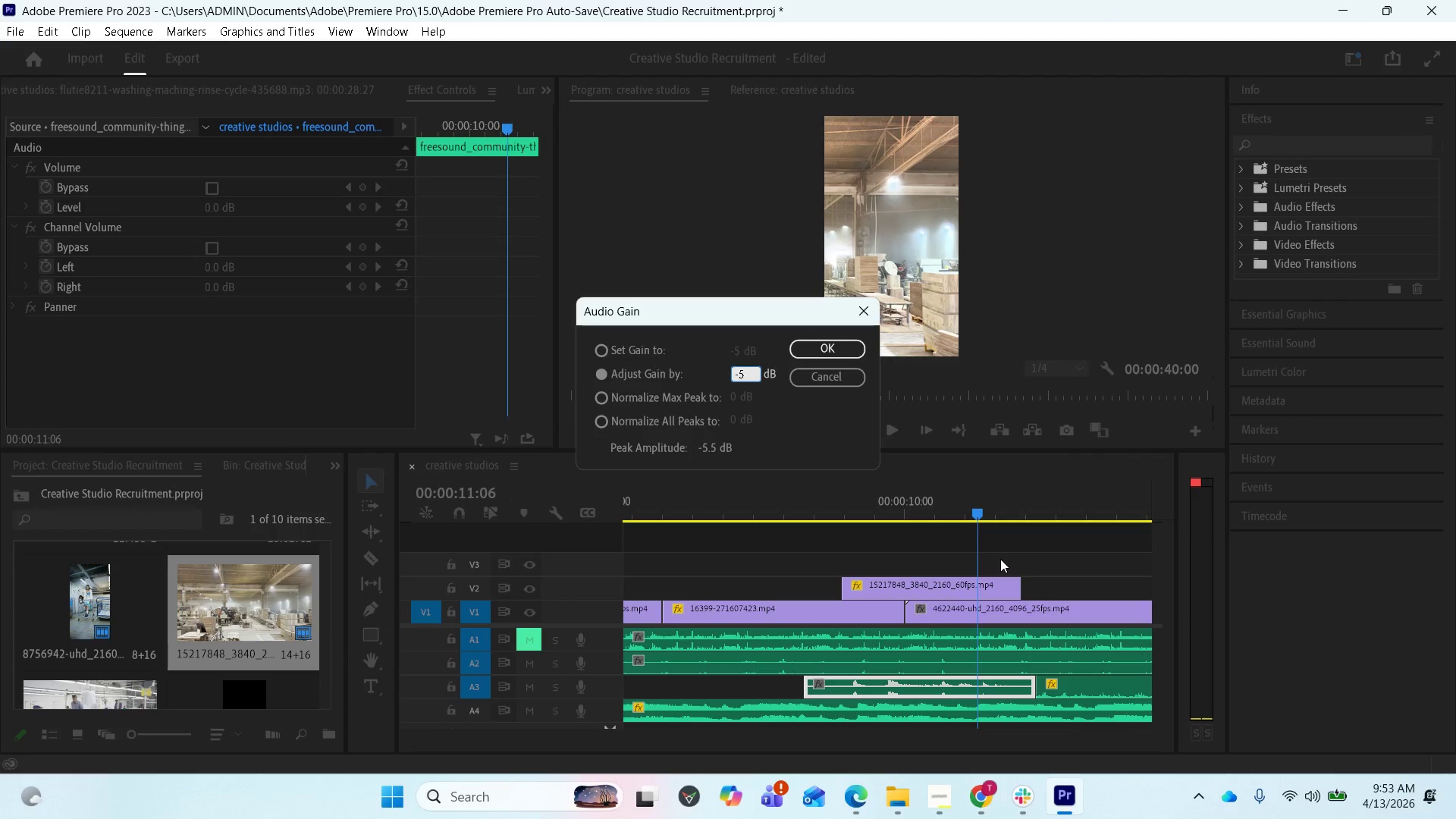 
key(Enter)
 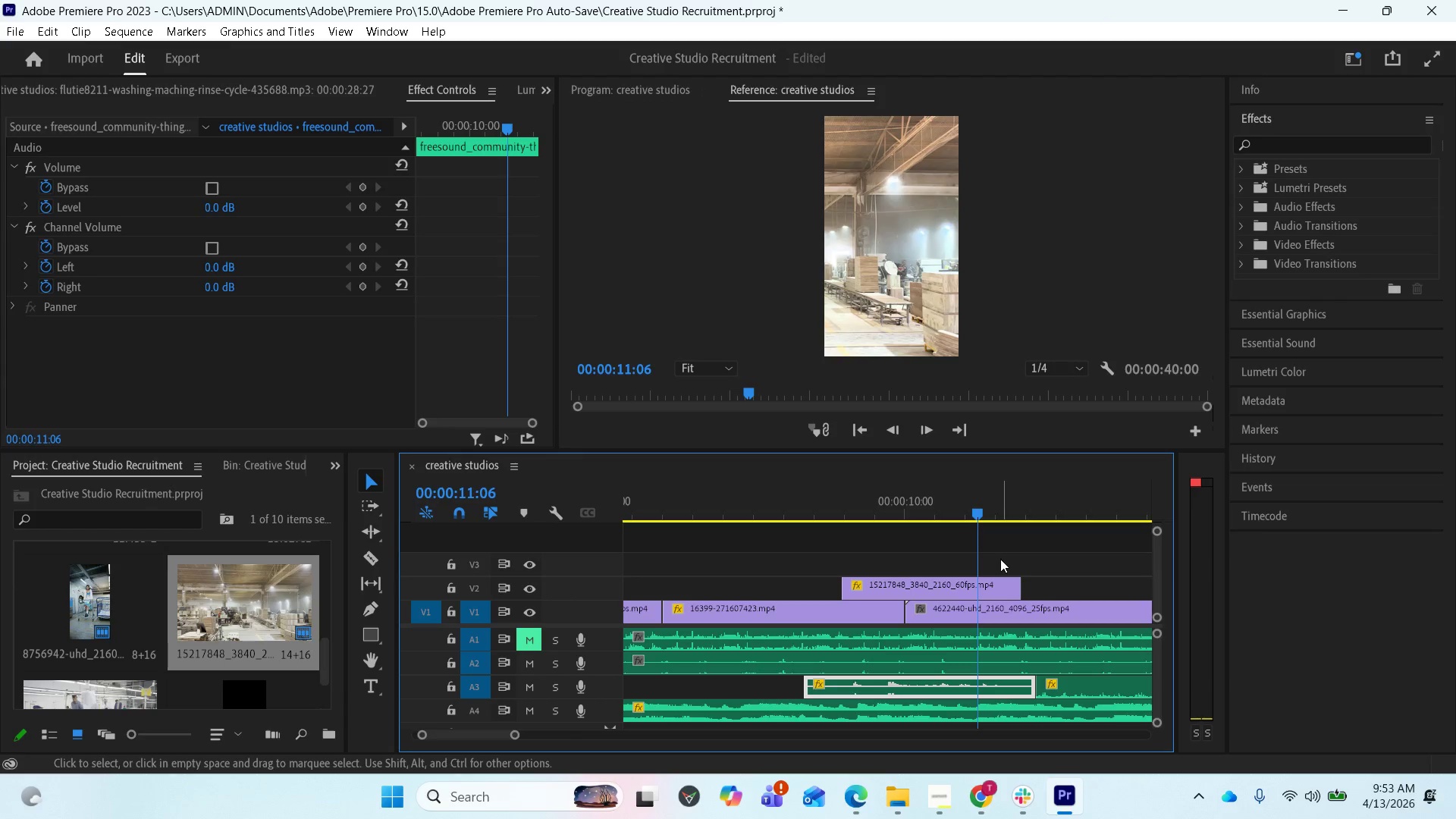 
key(Space)
 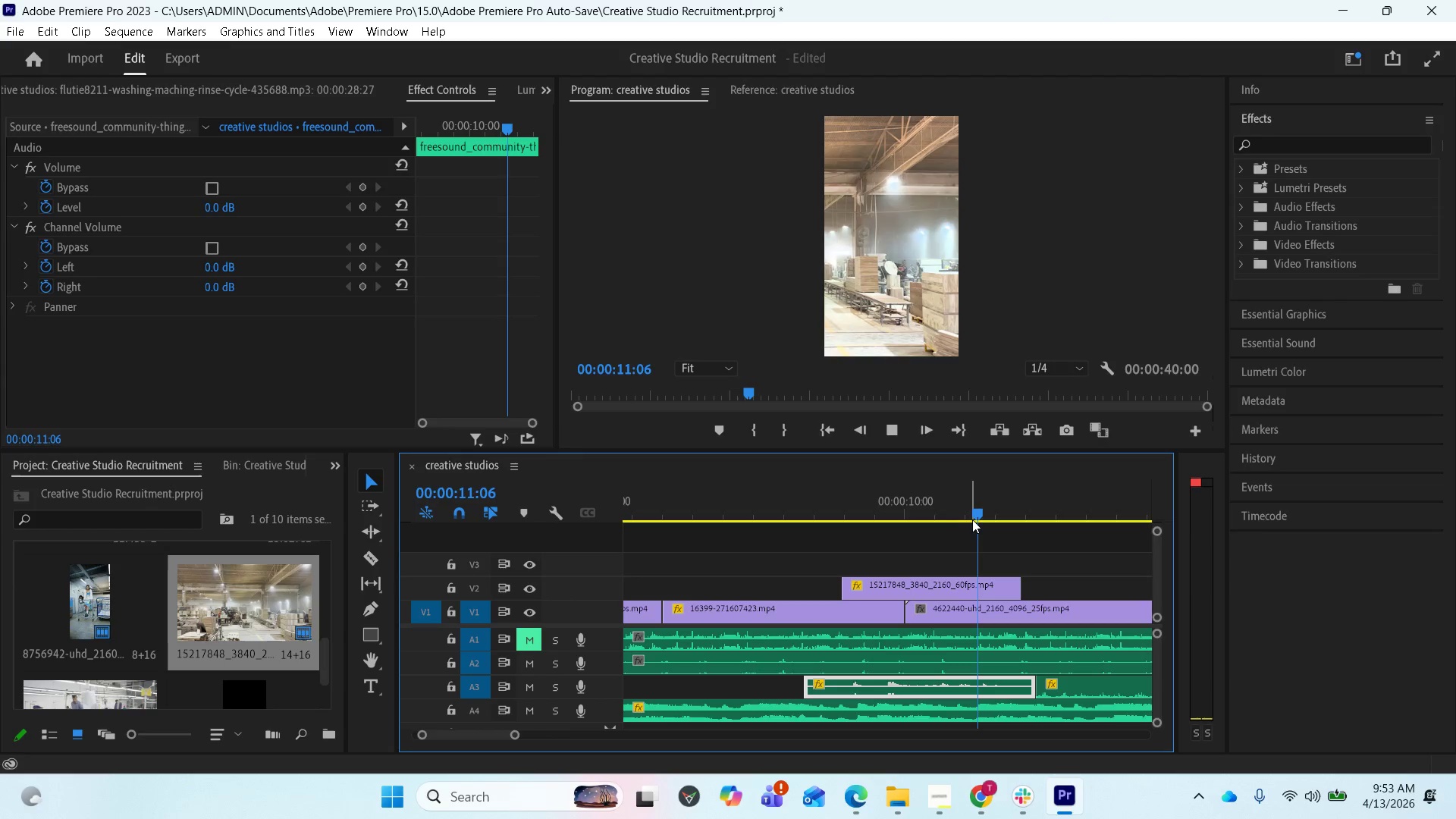 
left_click_drag(start_coordinate=[977, 511], to_coordinate=[739, 521])
 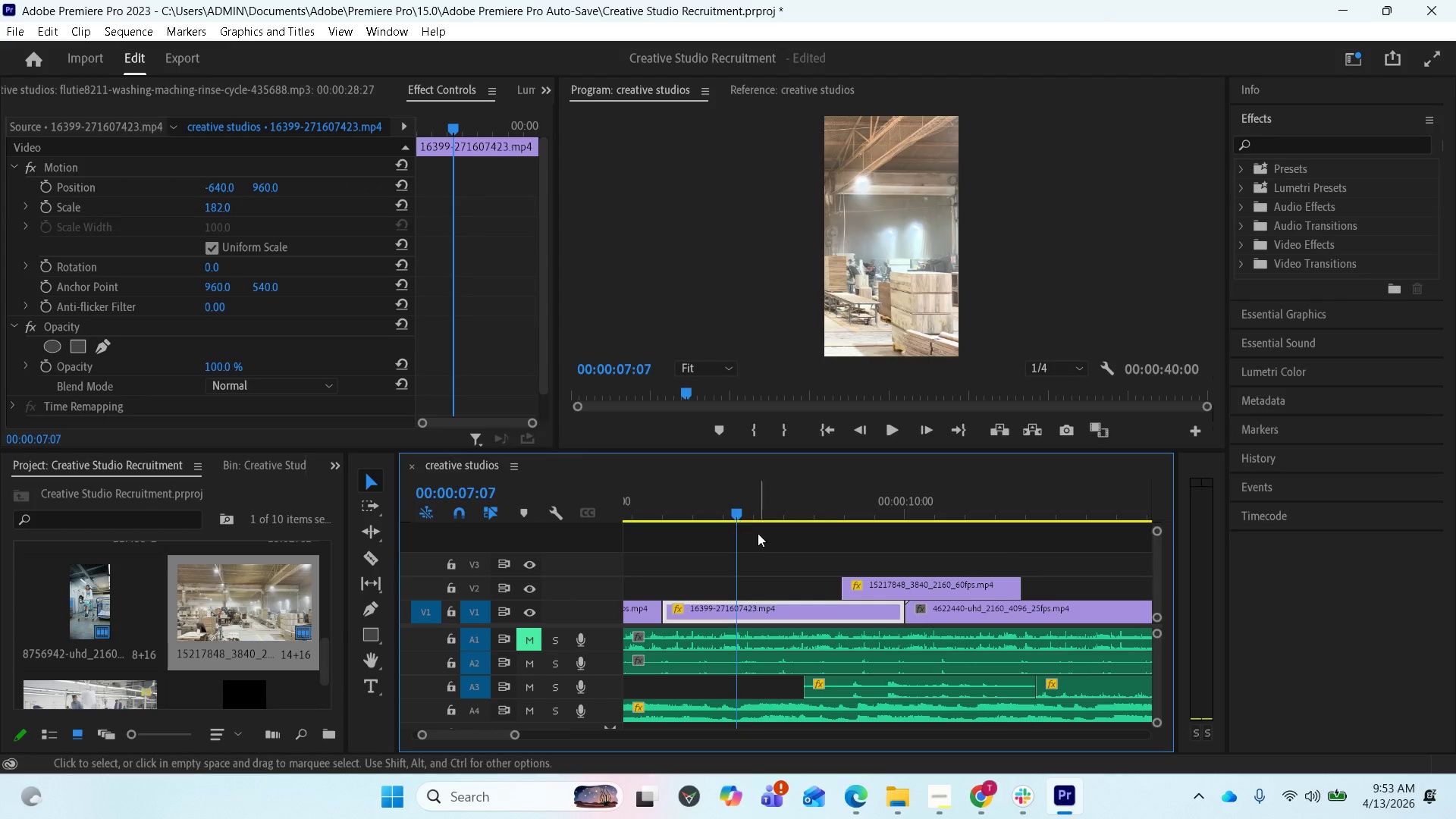 
key(Space)
 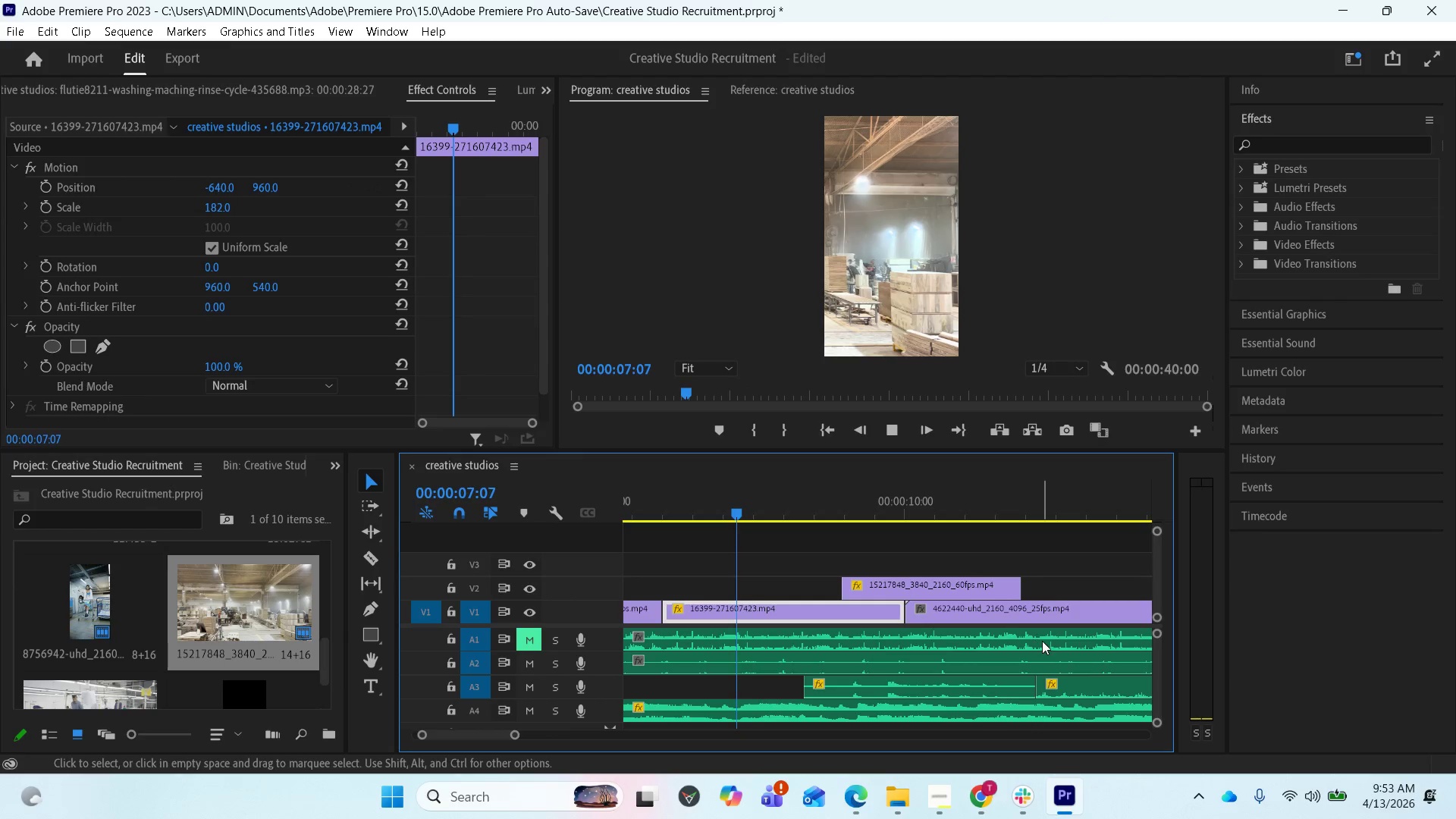 
mouse_move([1033, 651])
 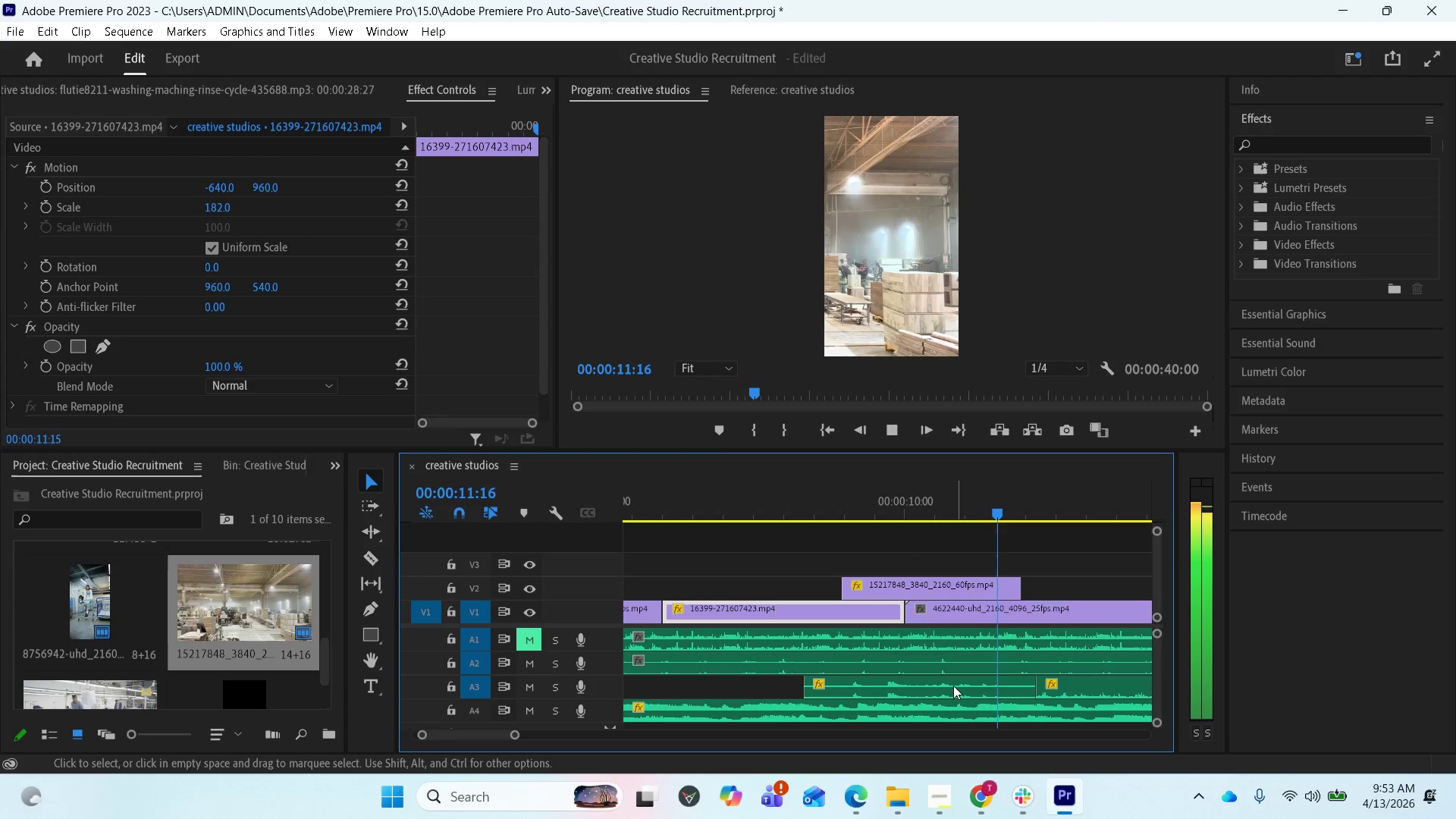 
key(Space)
 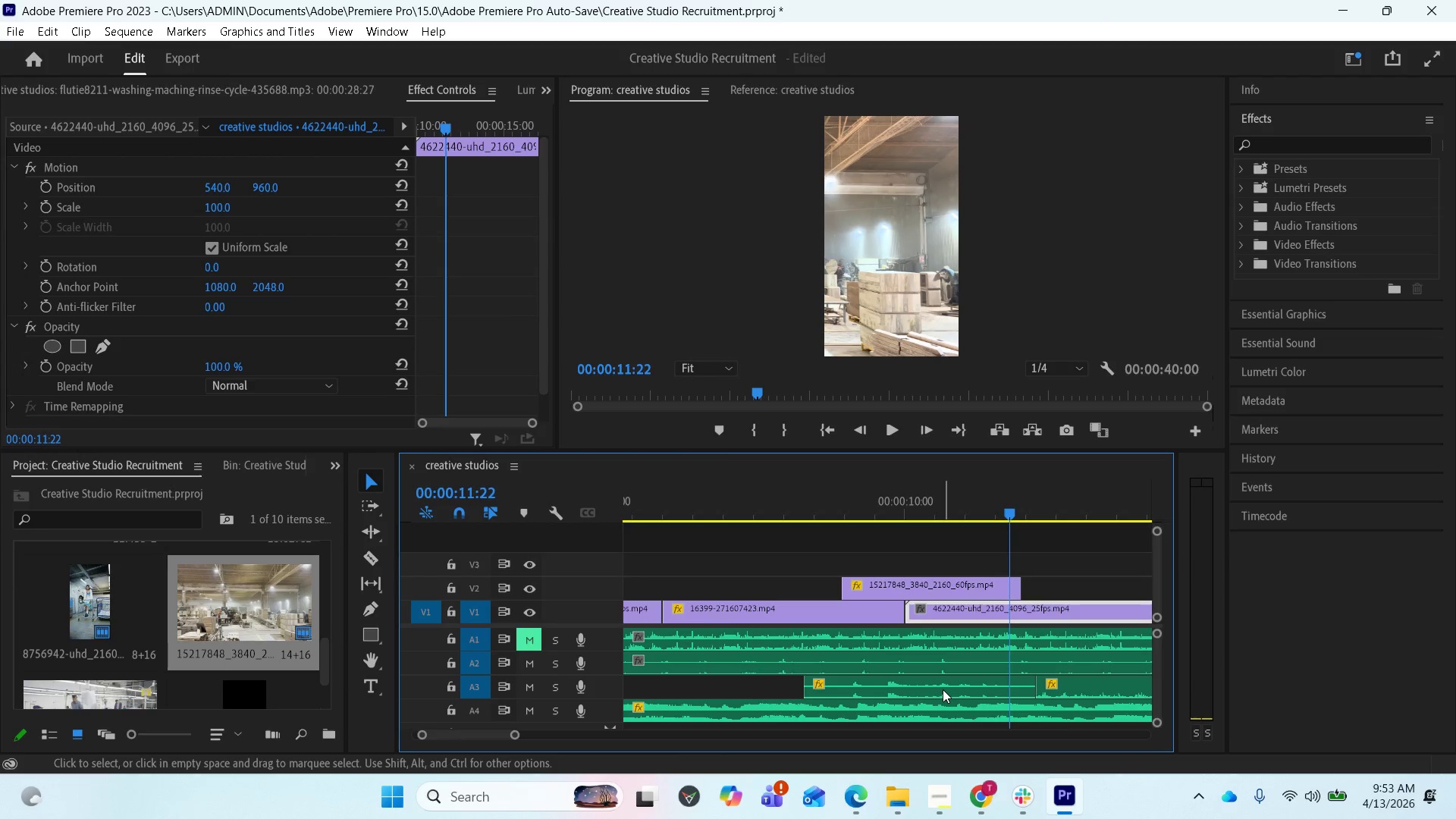 
right_click([943, 689])
 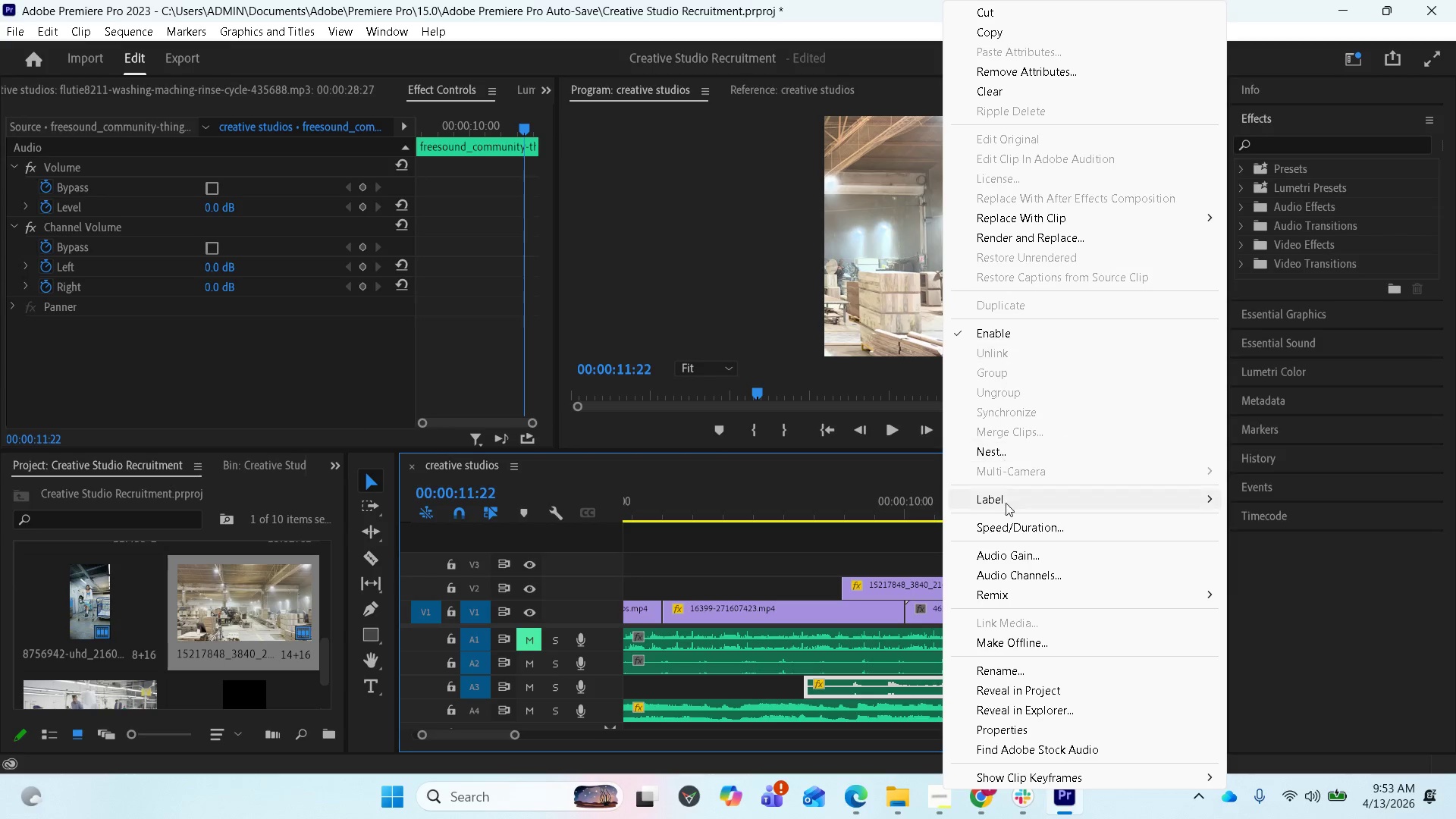 
left_click([1006, 557])
 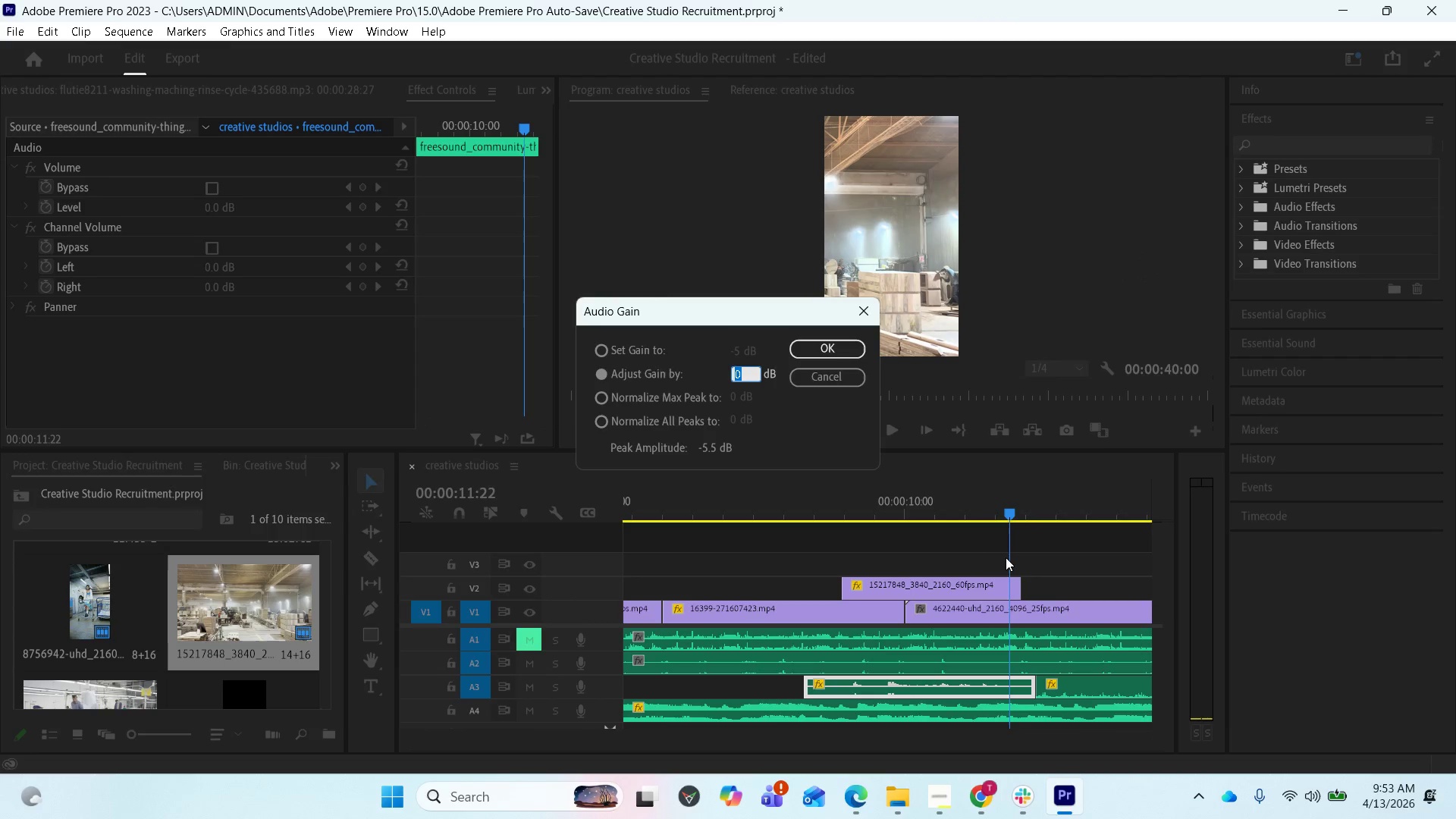 
key(Minus)
 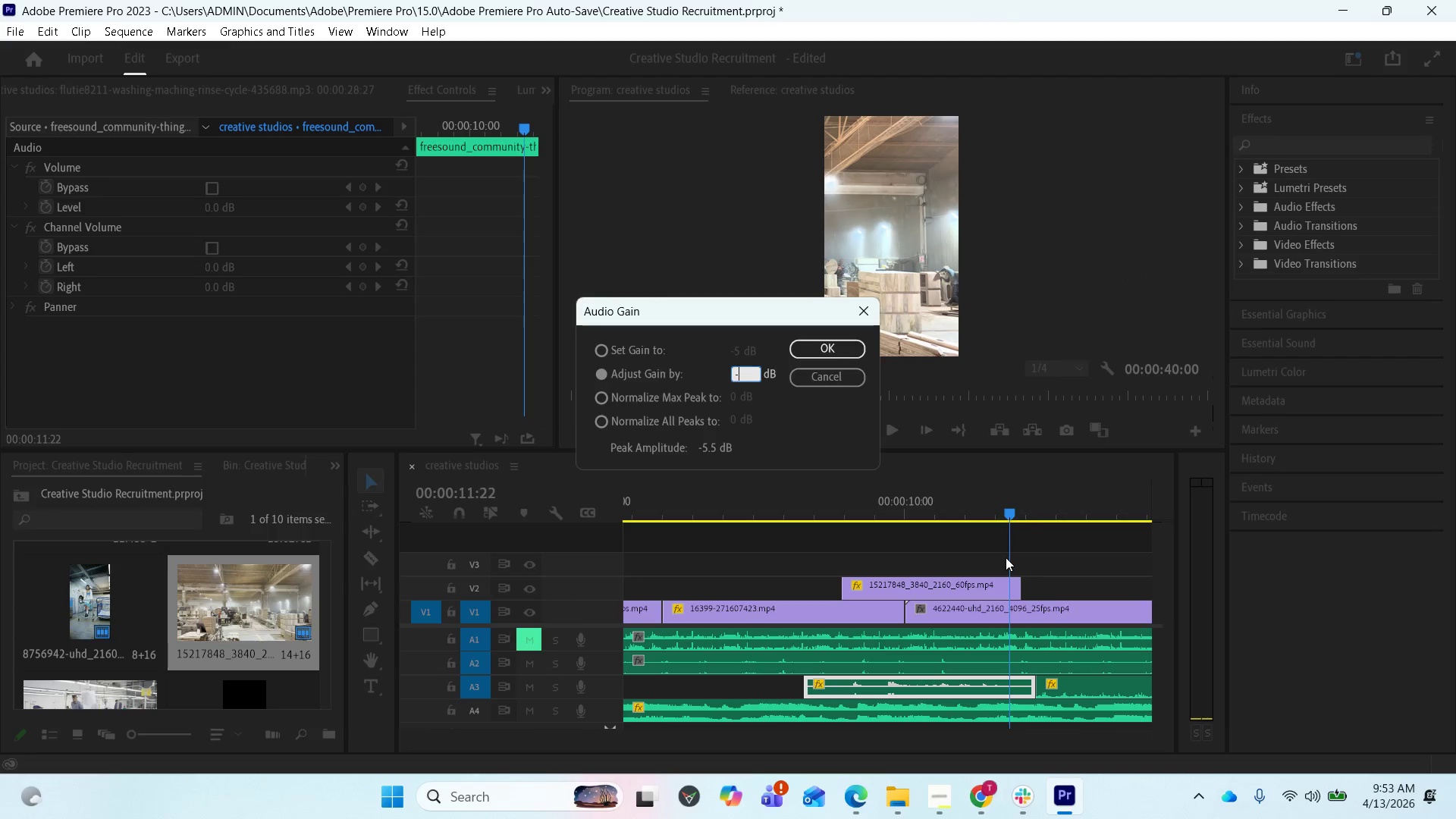 
key(5)
 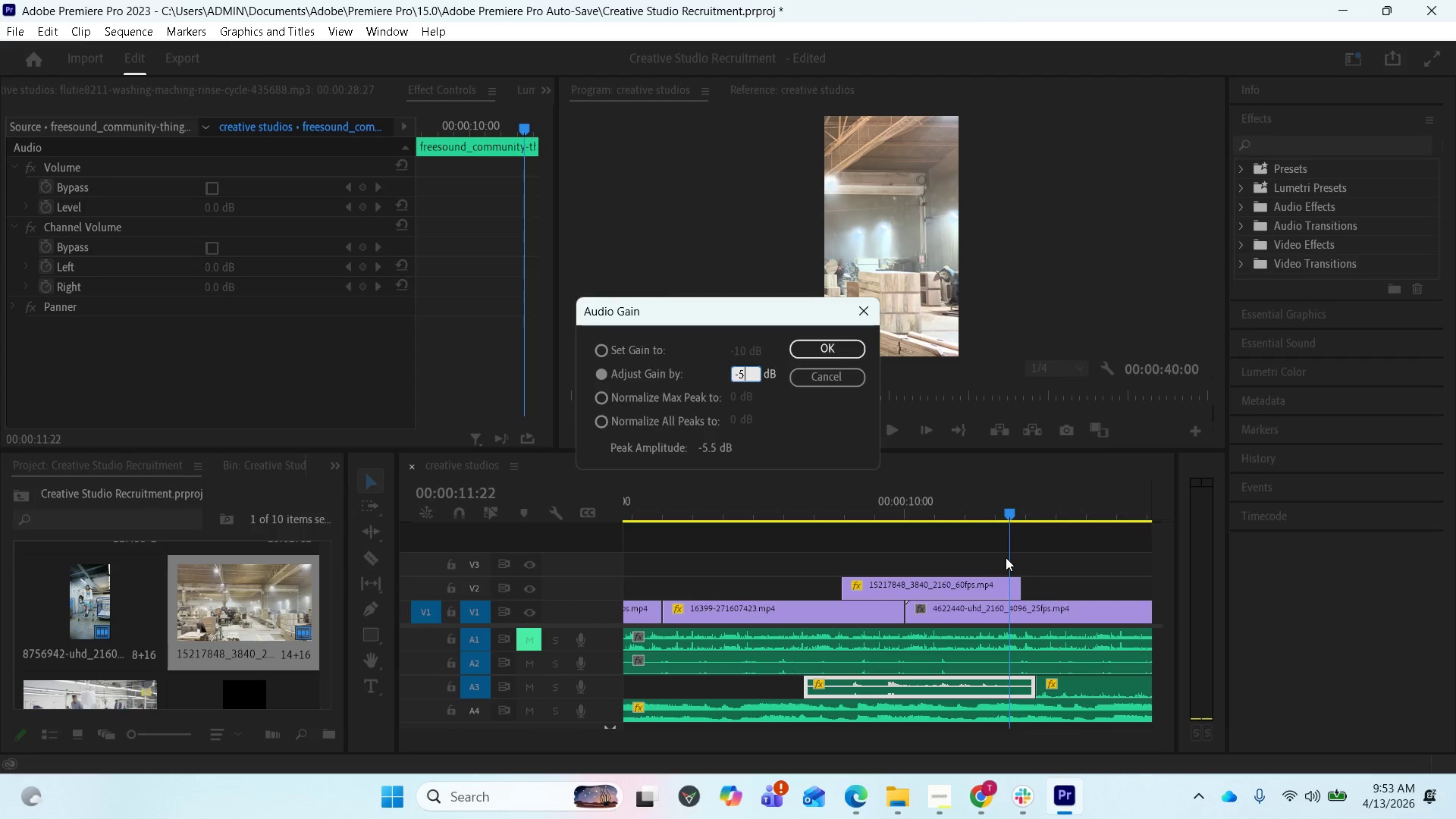 
key(Enter)
 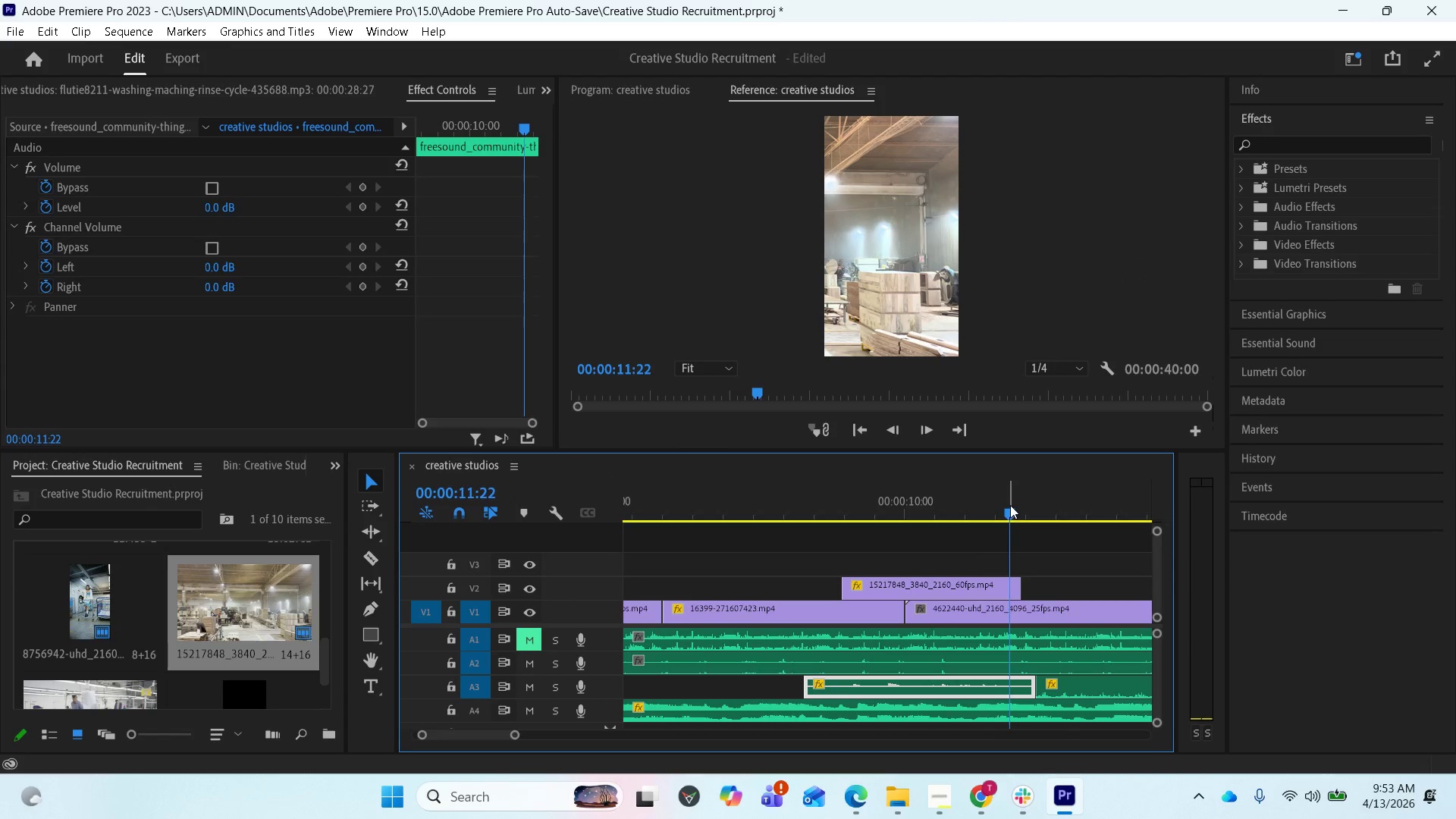 
left_click_drag(start_coordinate=[1009, 510], to_coordinate=[759, 578])
 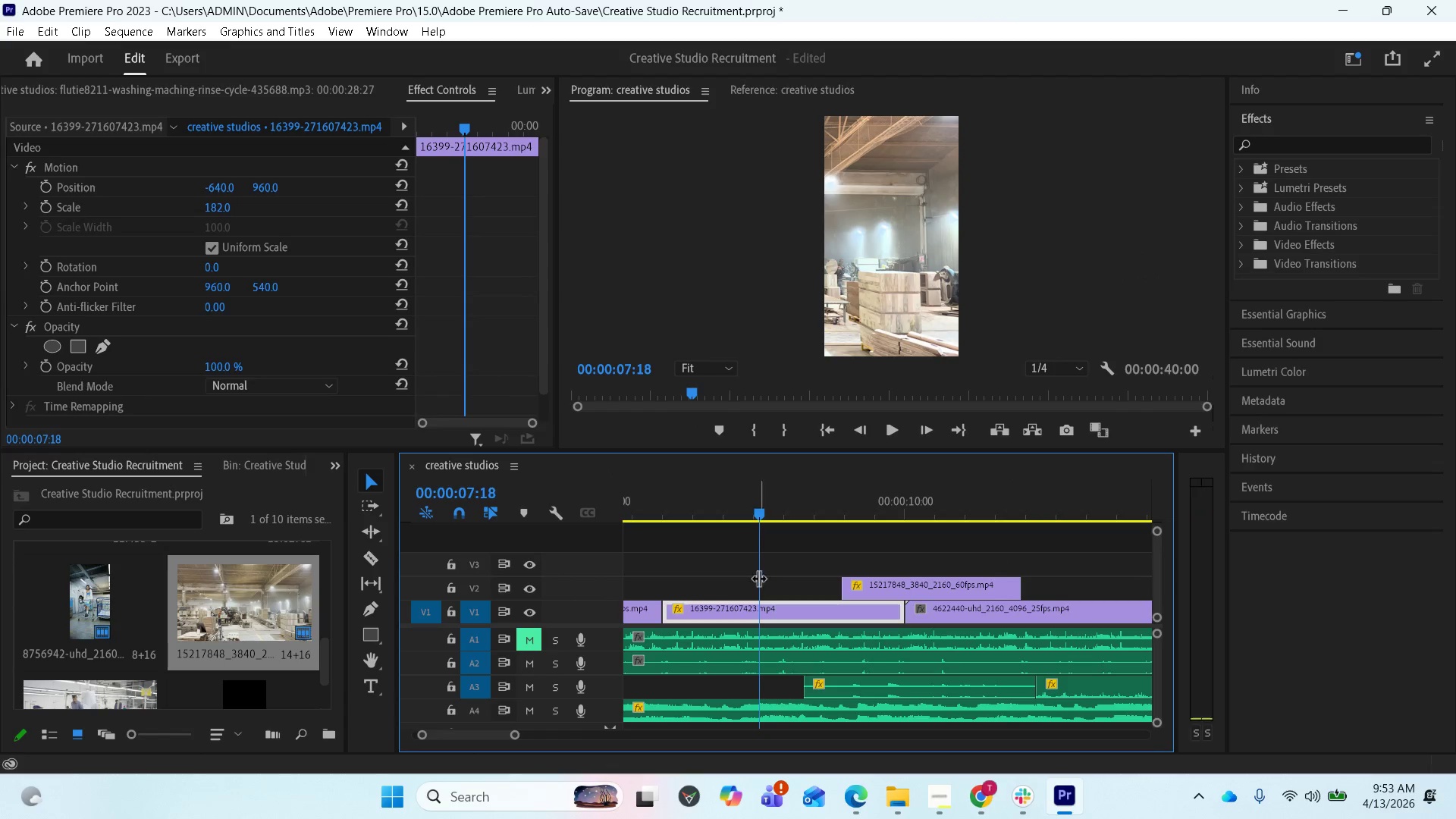 
key(Space)
 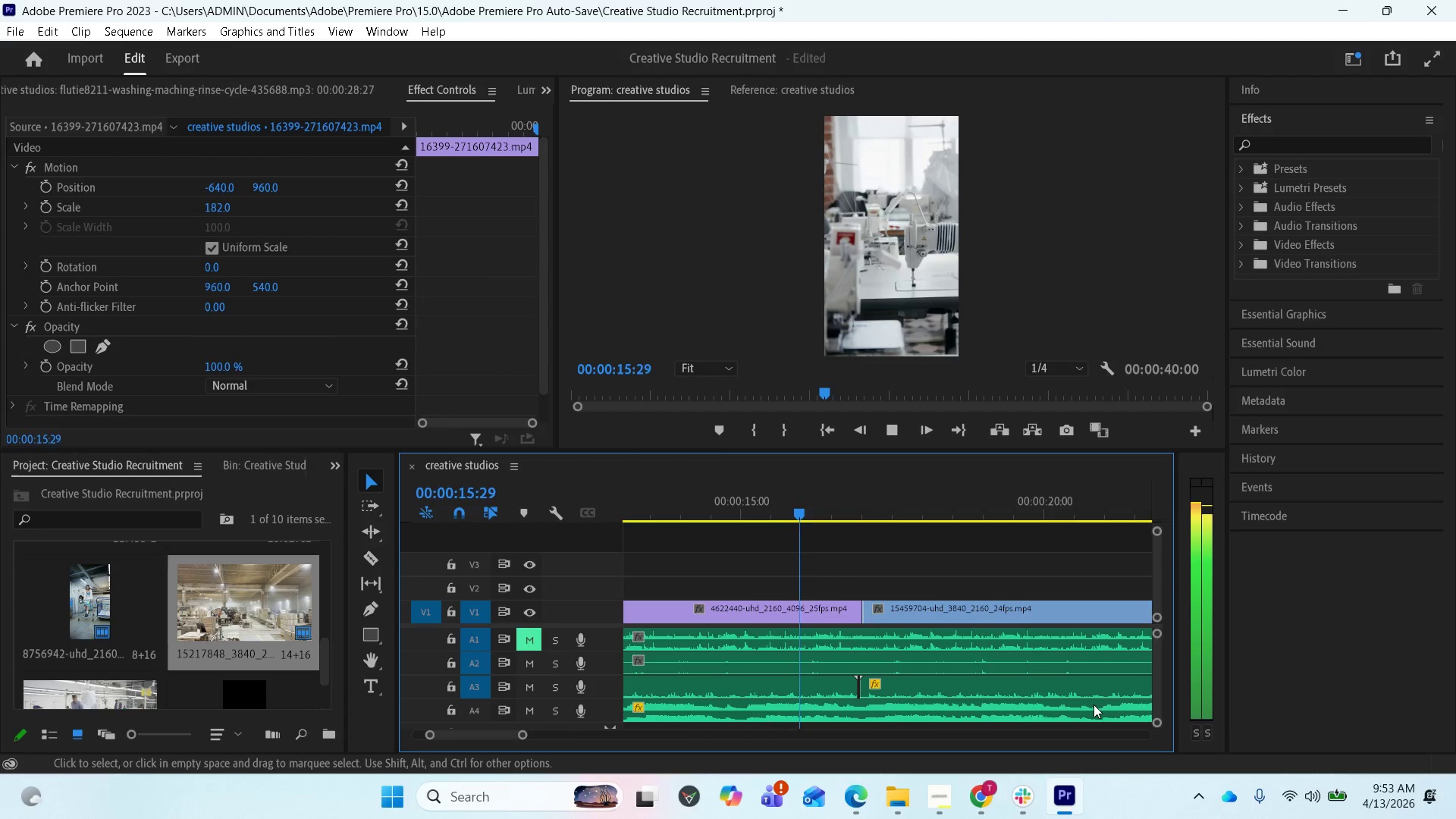 
wait(14.25)
 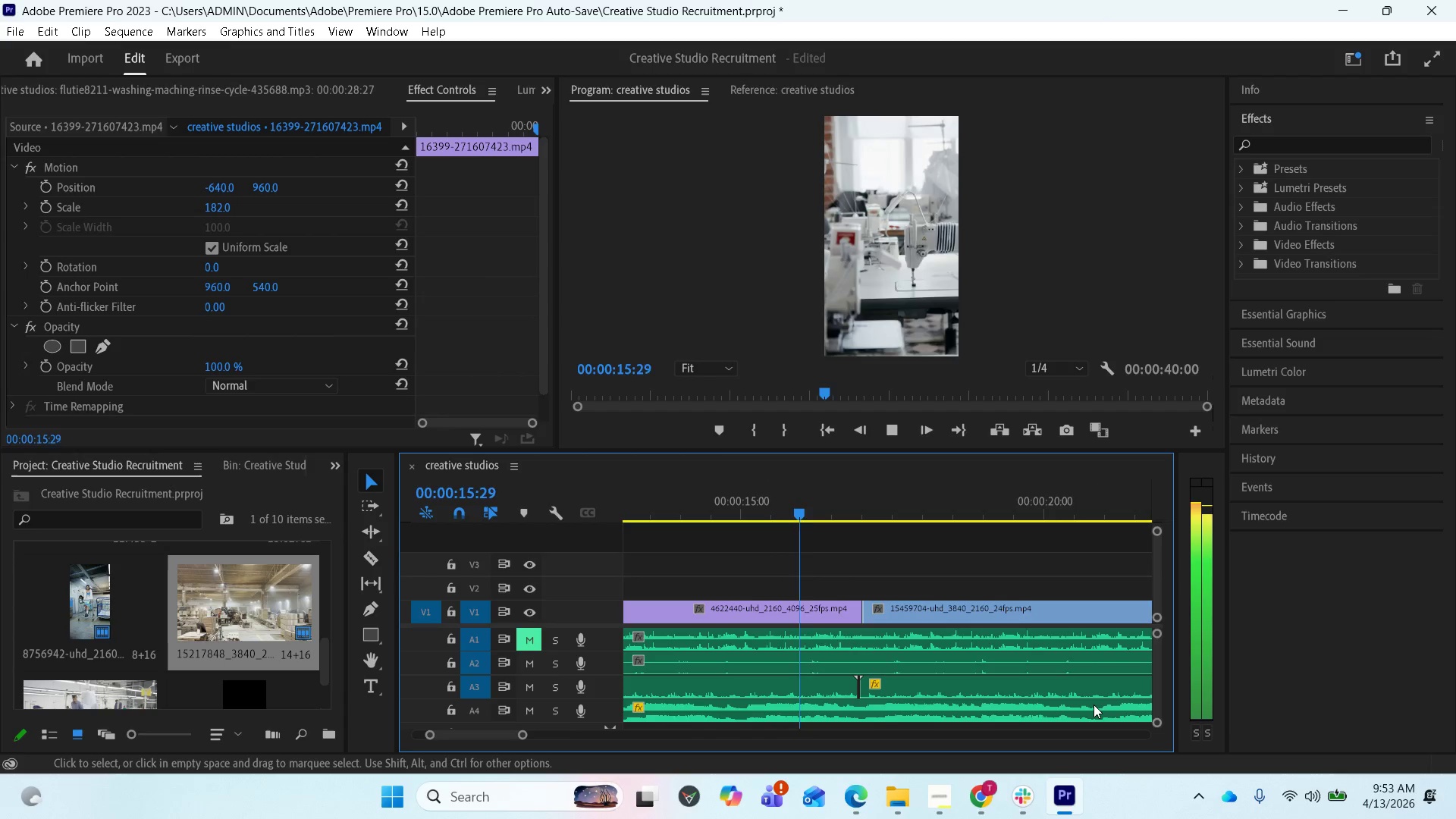 
key(Space)
 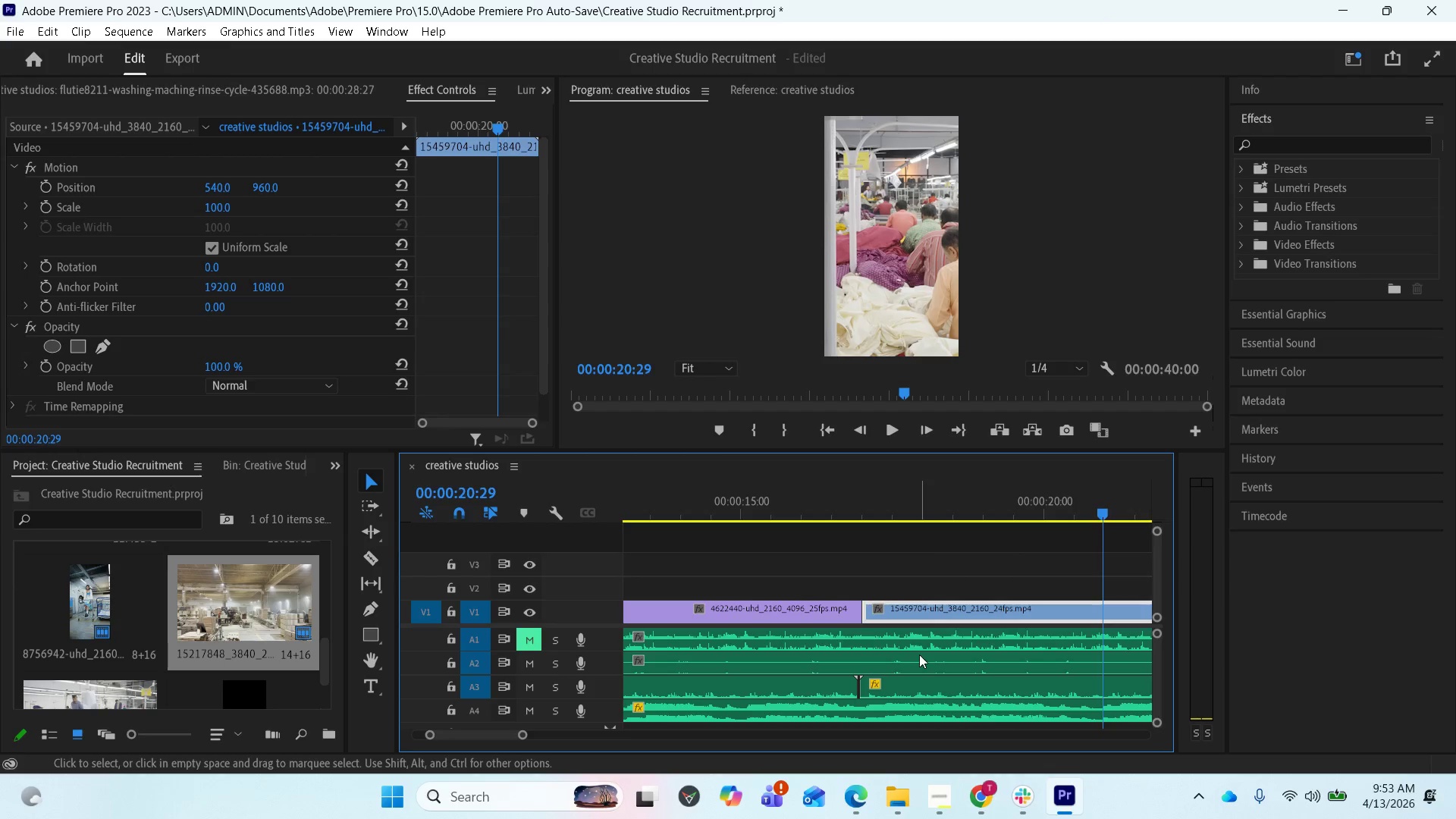 
scroll: coordinate [158, 626], scroll_direction: down, amount: 7.0
 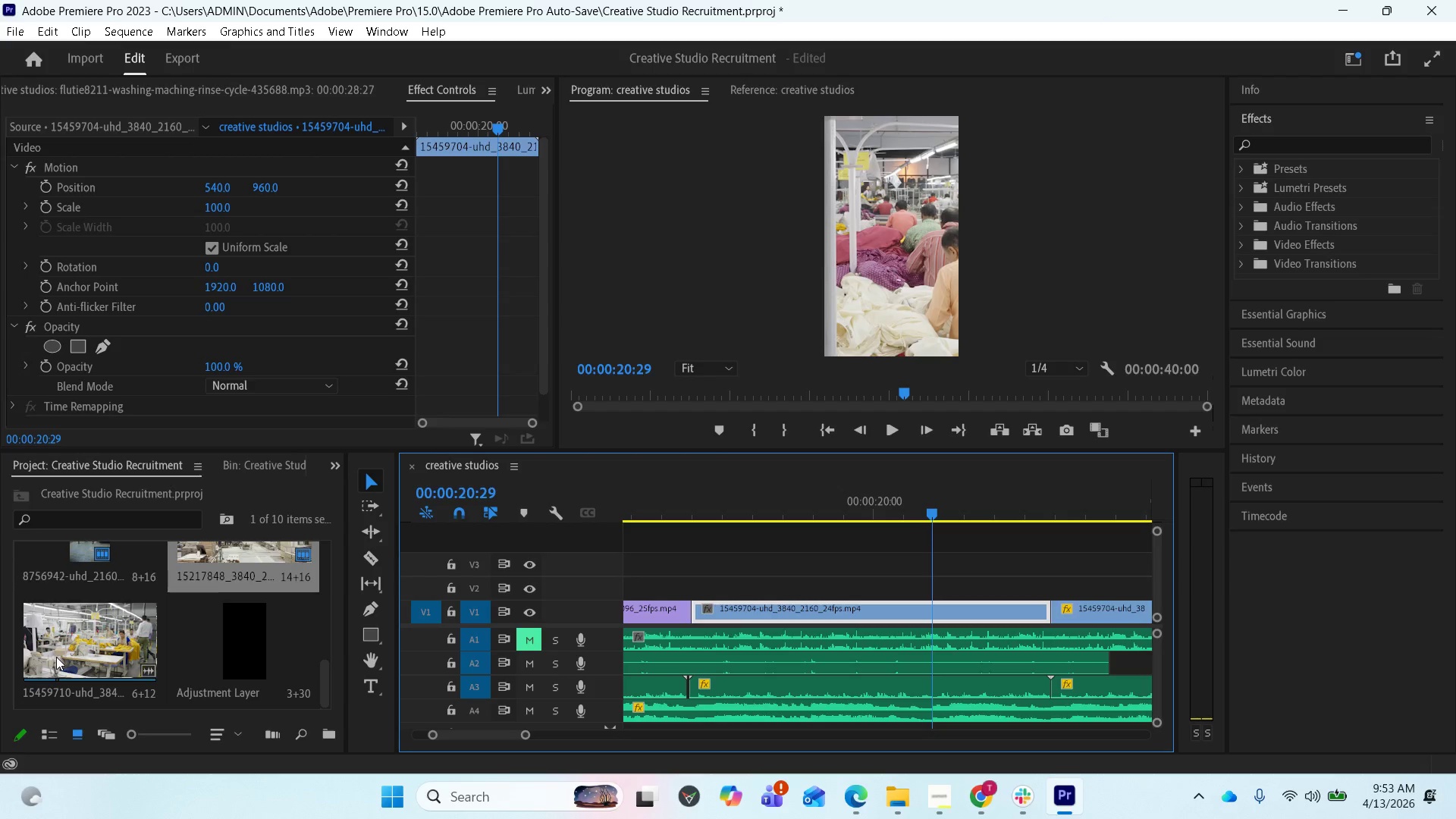 
left_click_drag(start_coordinate=[56, 657], to_coordinate=[693, 579])
 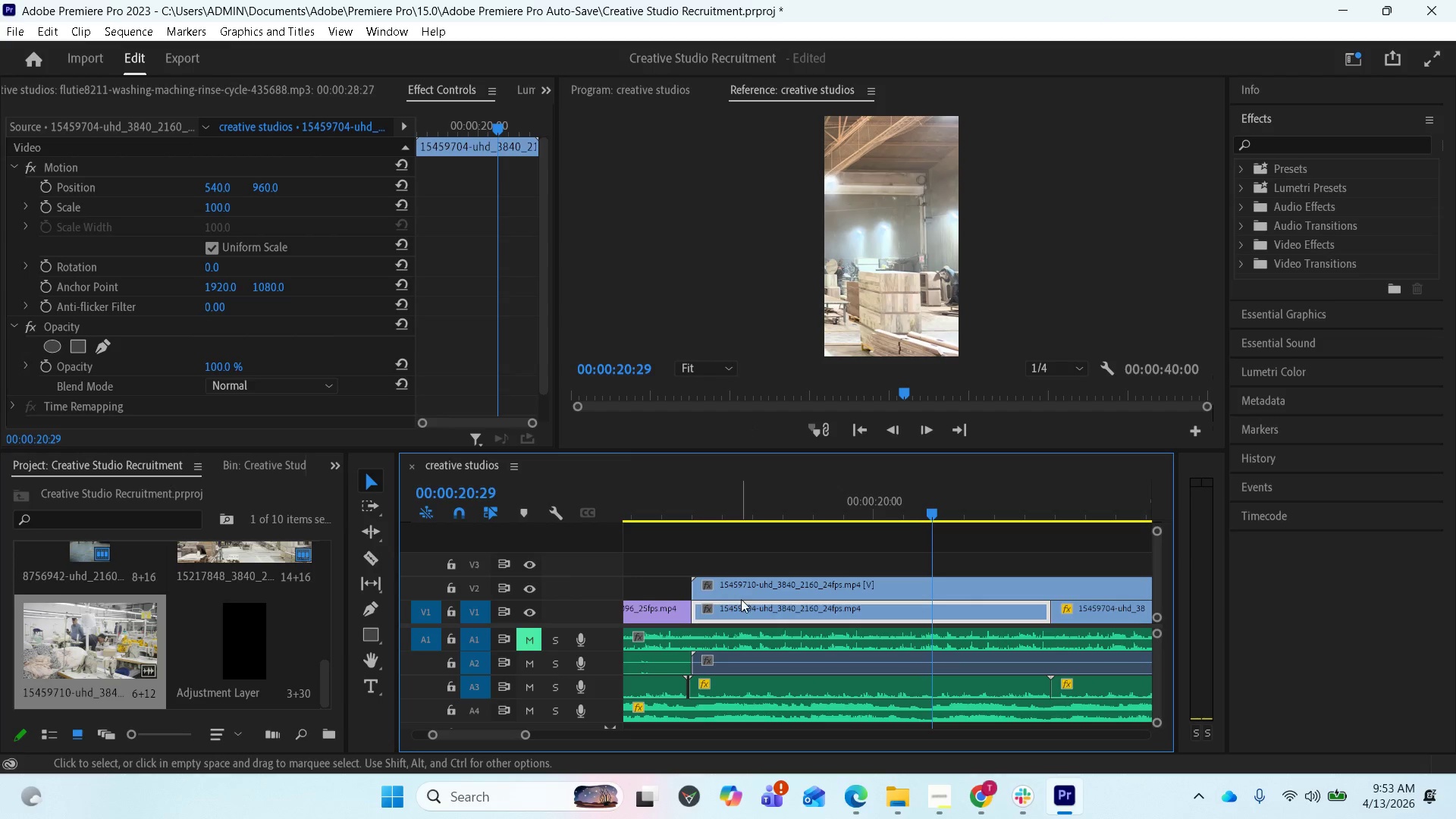 
scroll: coordinate [866, 630], scroll_direction: down, amount: 7.0
 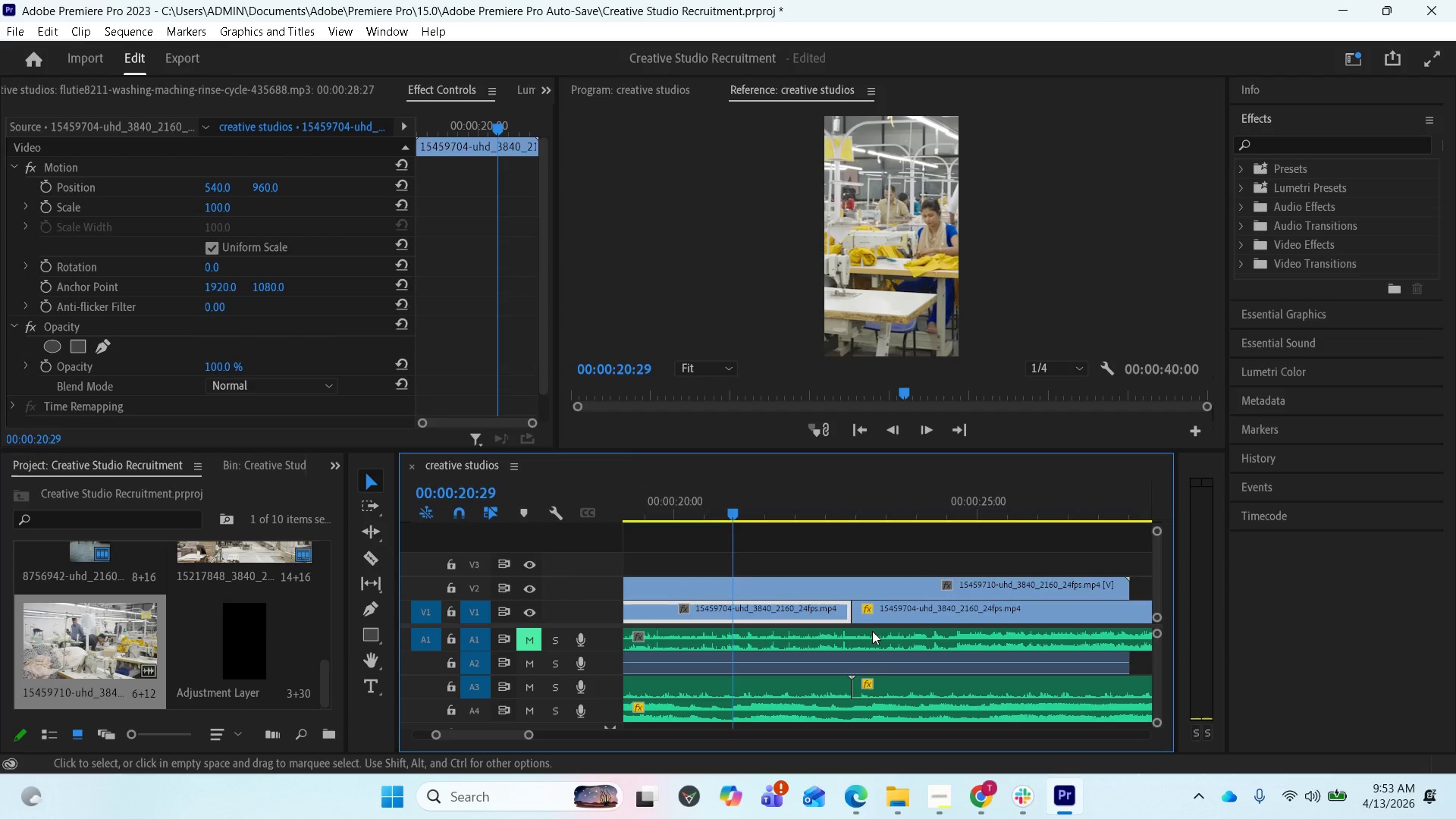 
scroll: coordinate [872, 631], scroll_direction: up, amount: 1.0
 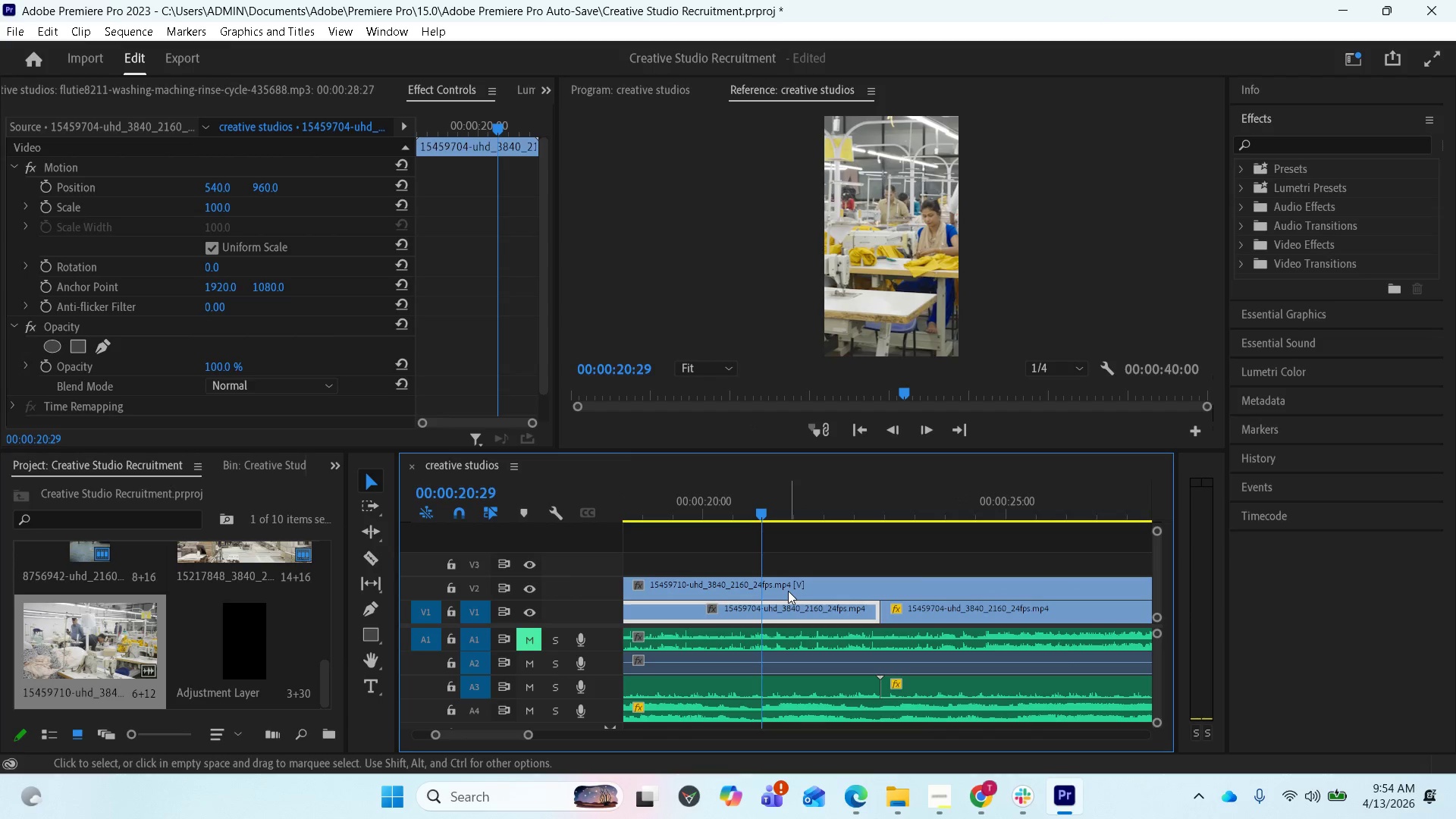 
left_click([788, 591])
 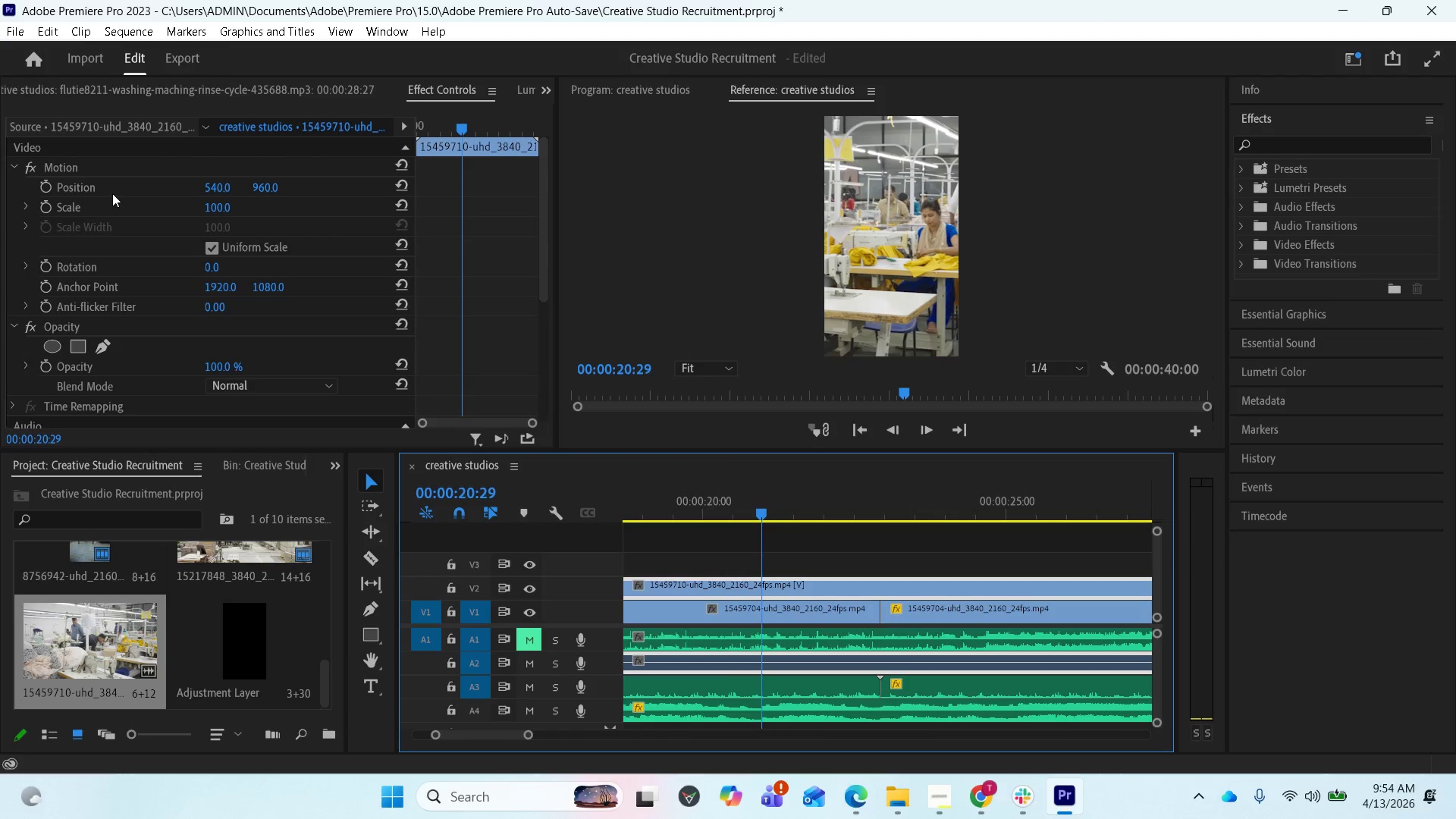 
left_click([115, 192])
 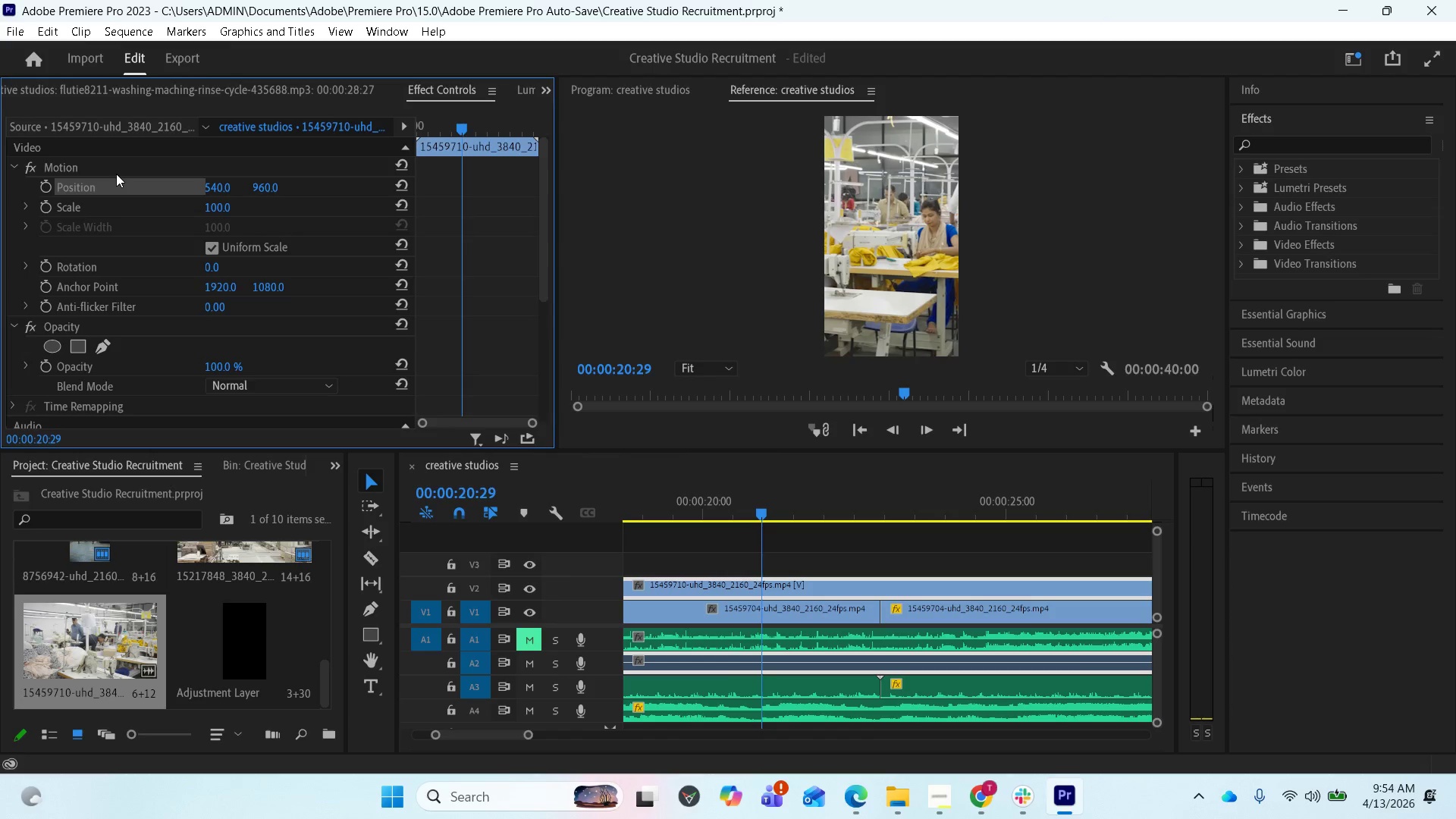 
left_click([116, 172])
 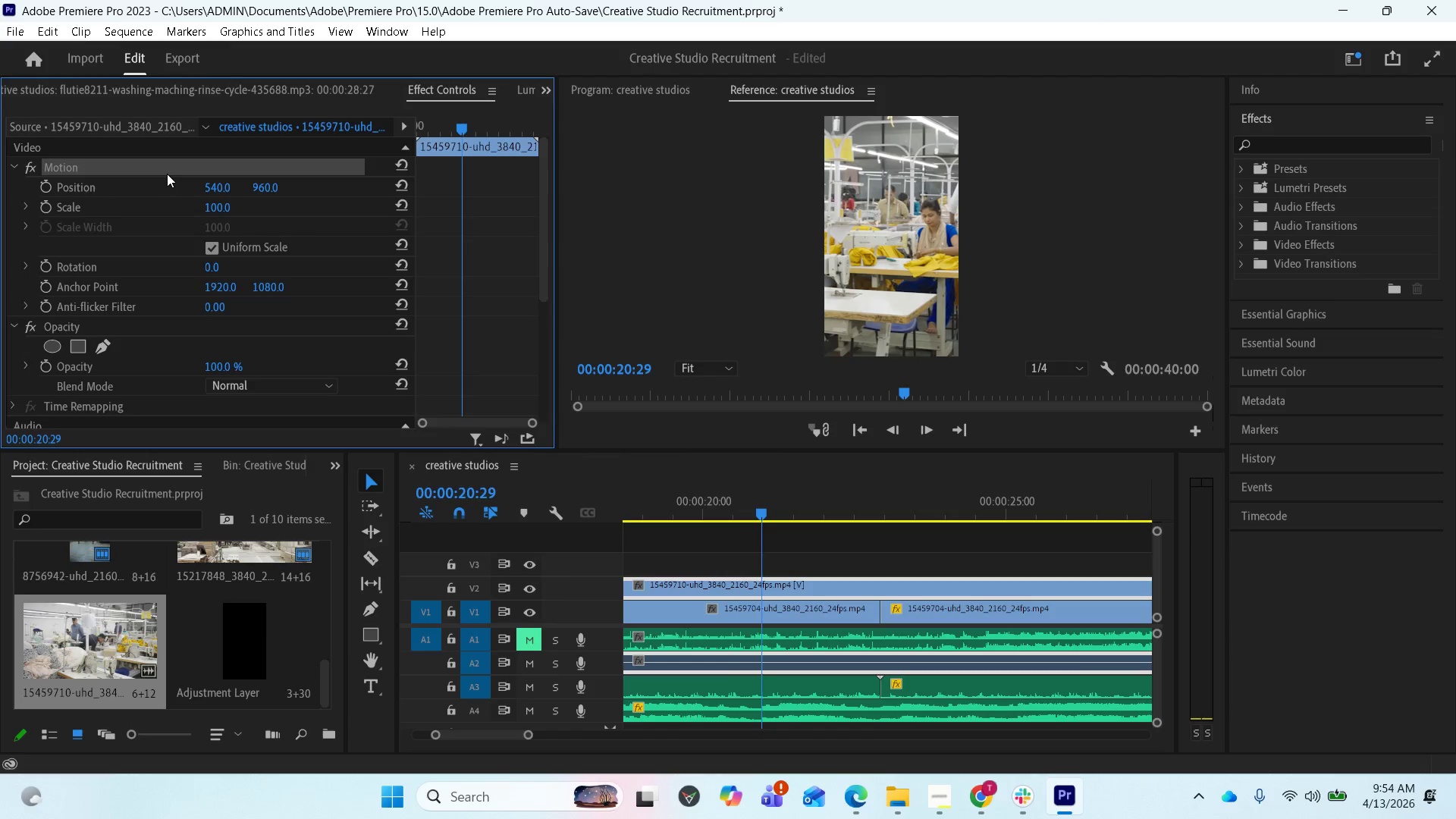 
left_click_drag(start_coordinate=[209, 190], to_coordinate=[926, 240])
 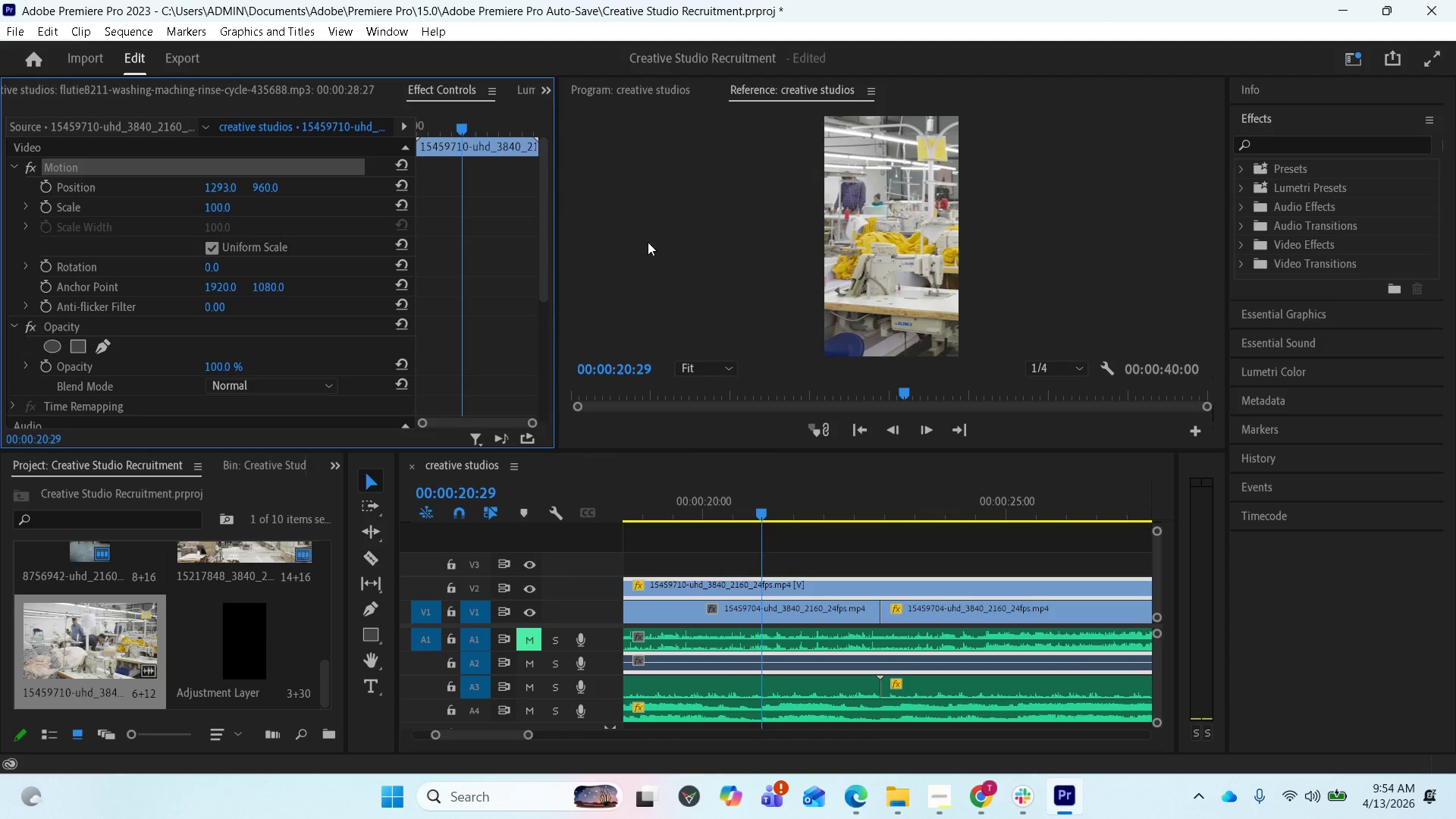 
scroll: coordinate [641, 251], scroll_direction: down, amount: 3.0
 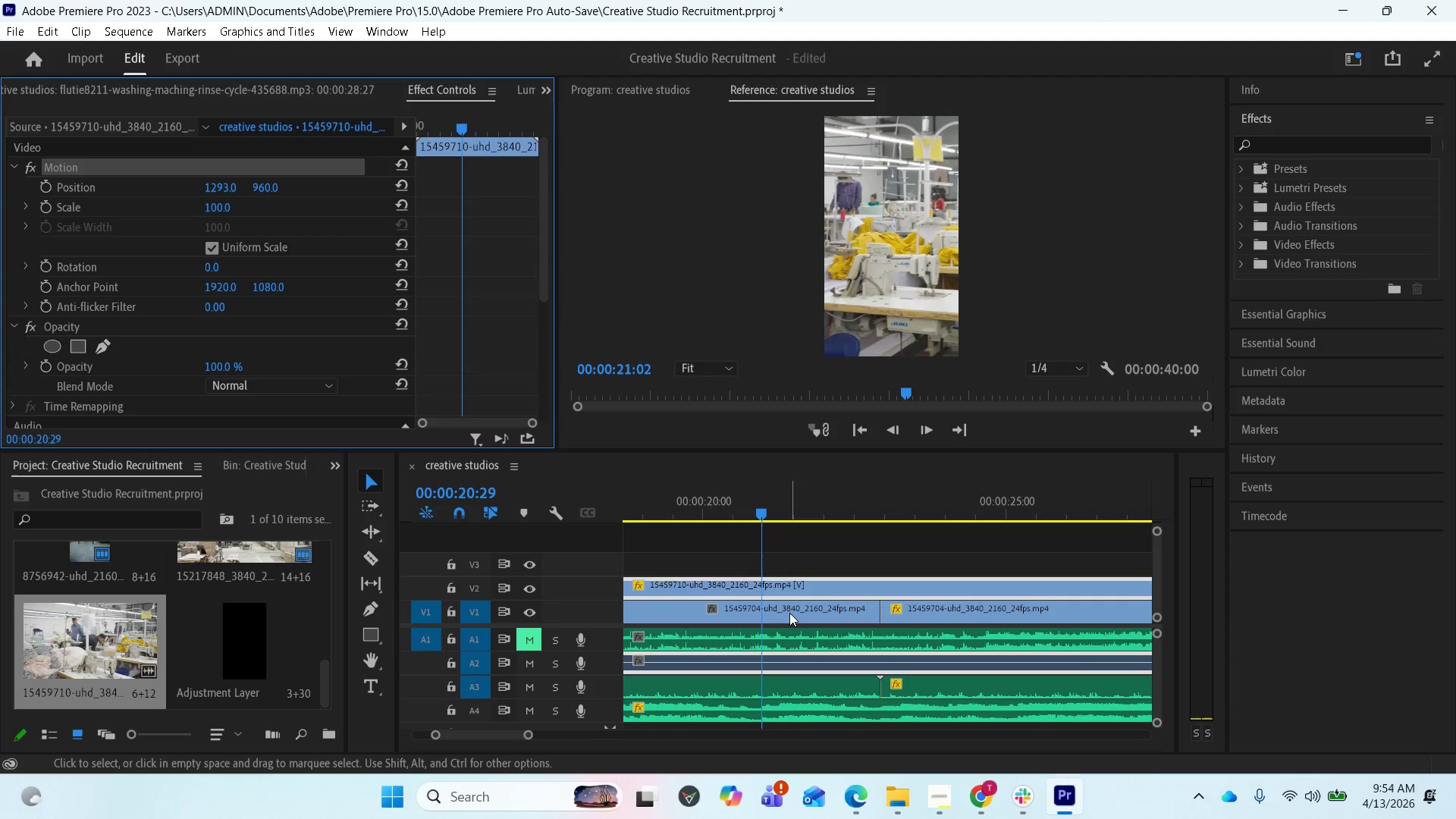 
left_click([770, 585])
 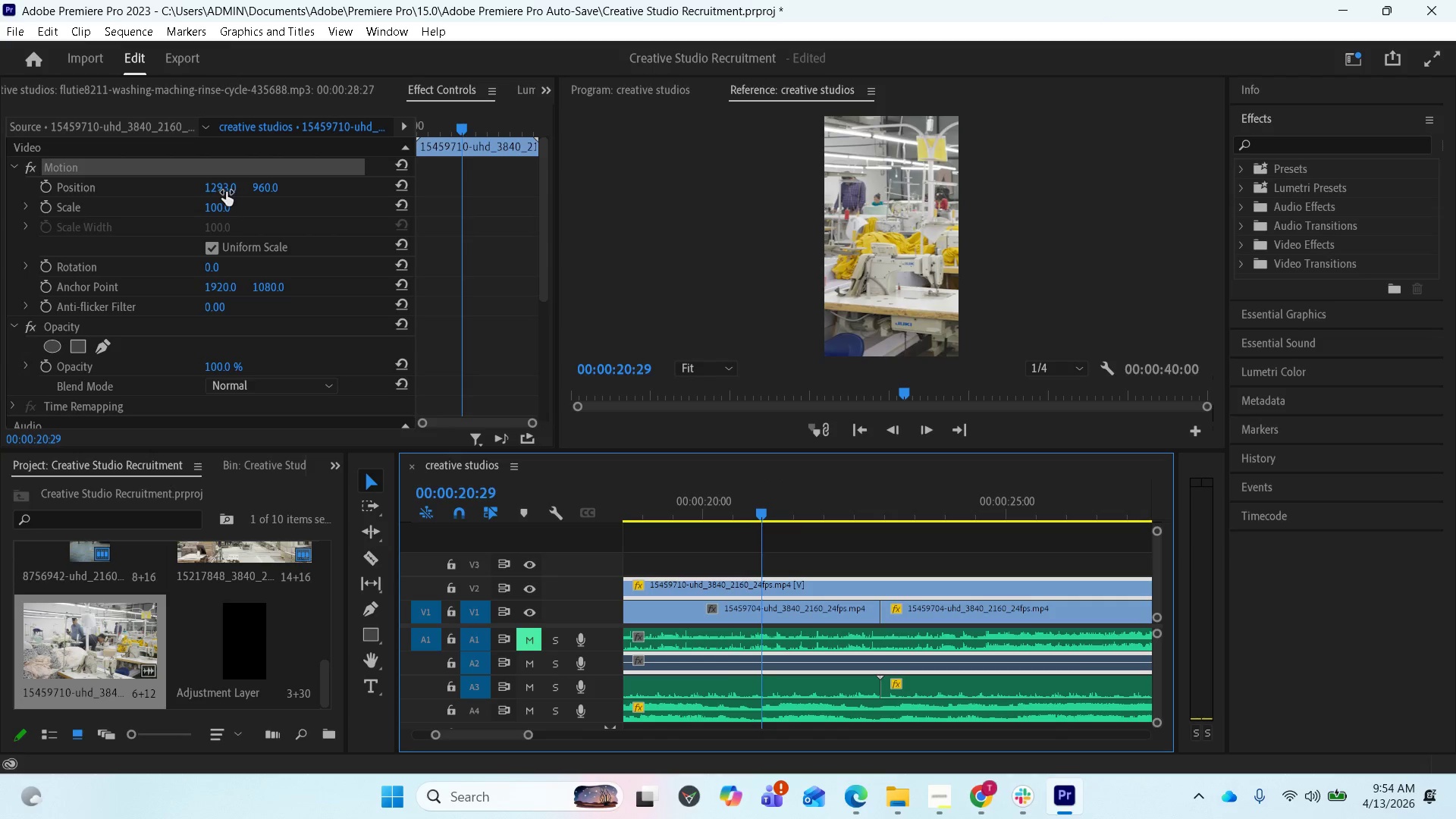 
left_click_drag(start_coordinate=[222, 192], to_coordinate=[868, 268])
 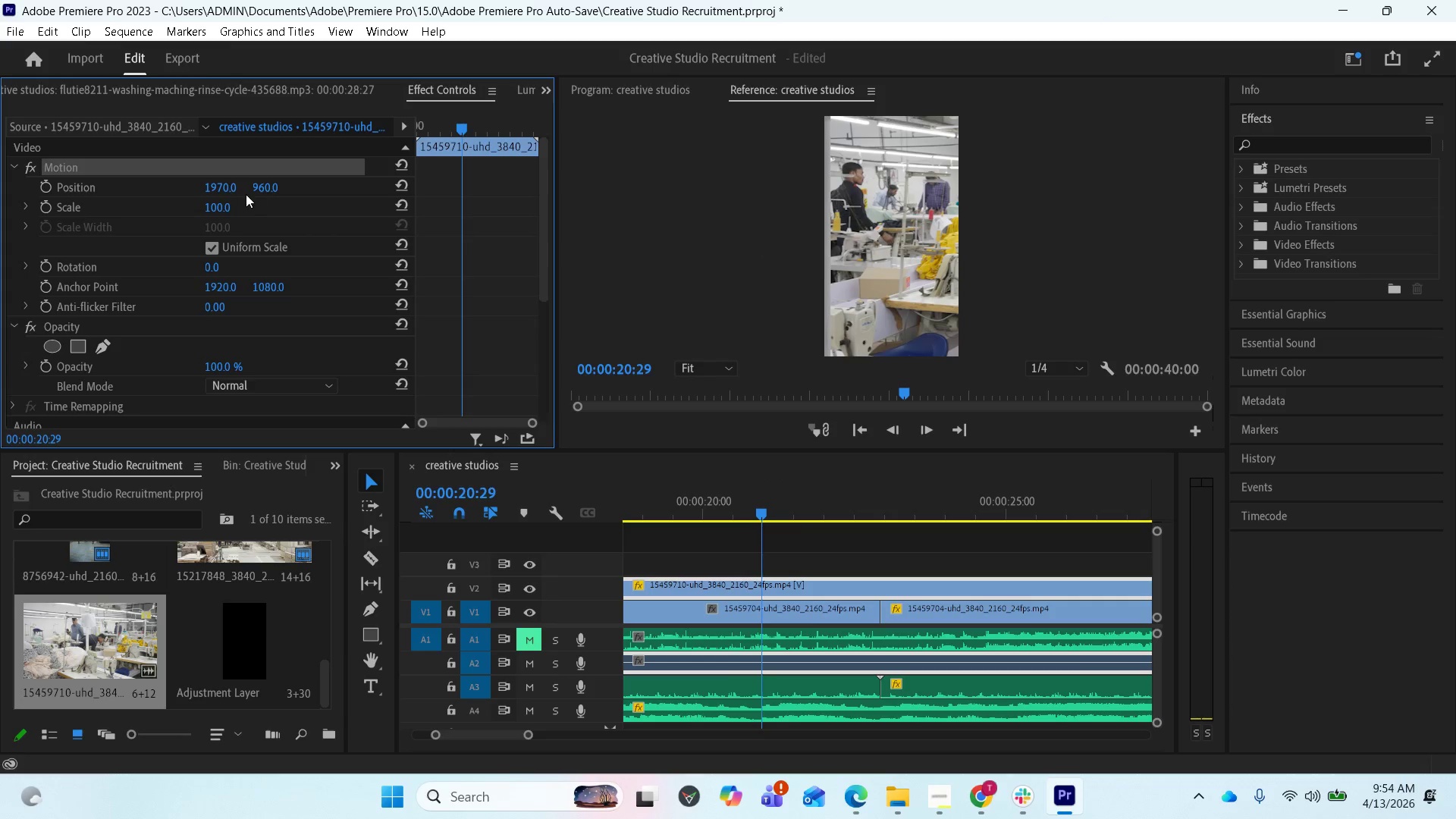 
left_click_drag(start_coordinate=[218, 188], to_coordinate=[155, 228])
 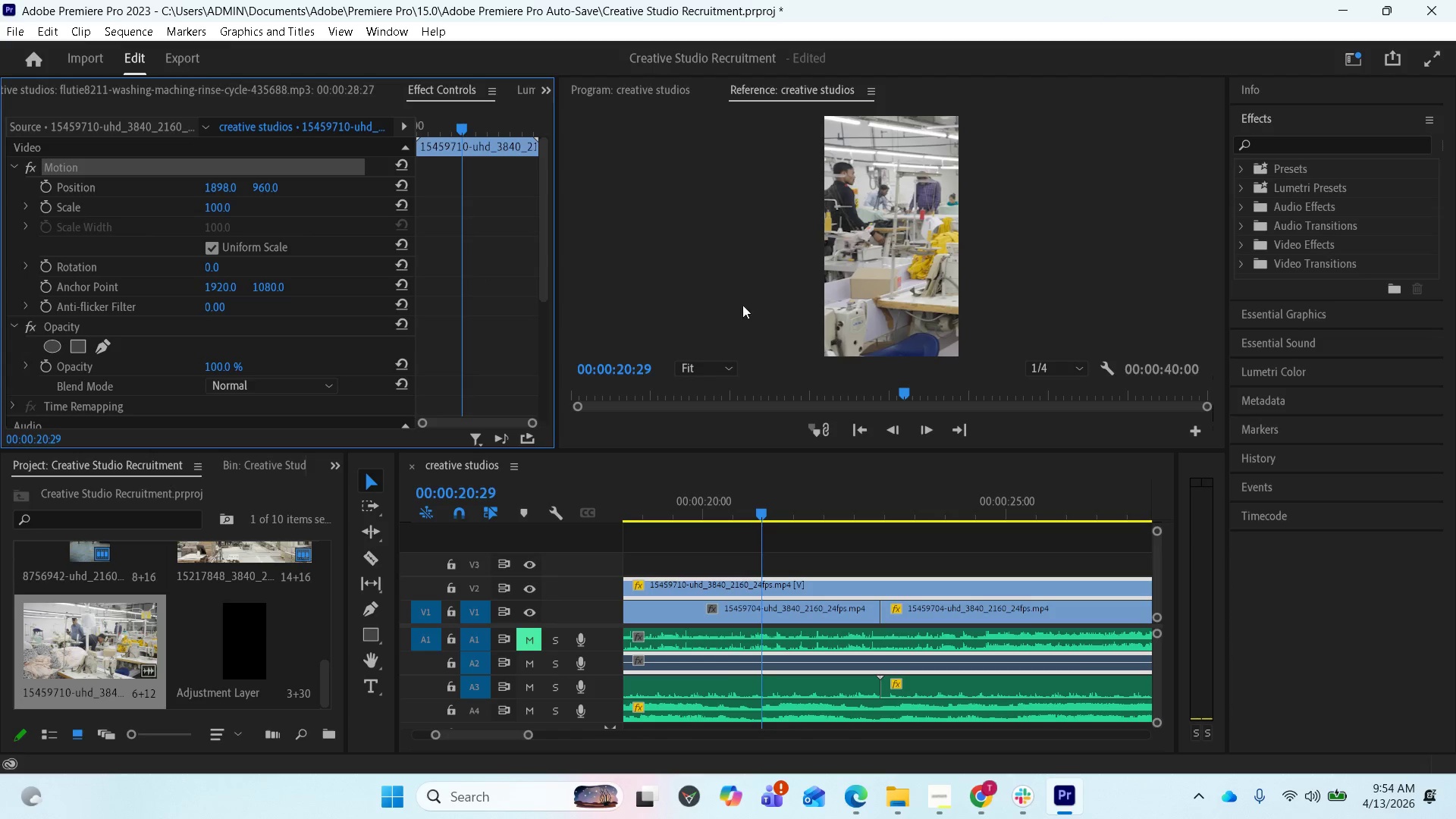 
left_click_drag(start_coordinate=[212, 209], to_coordinate=[193, 218])
 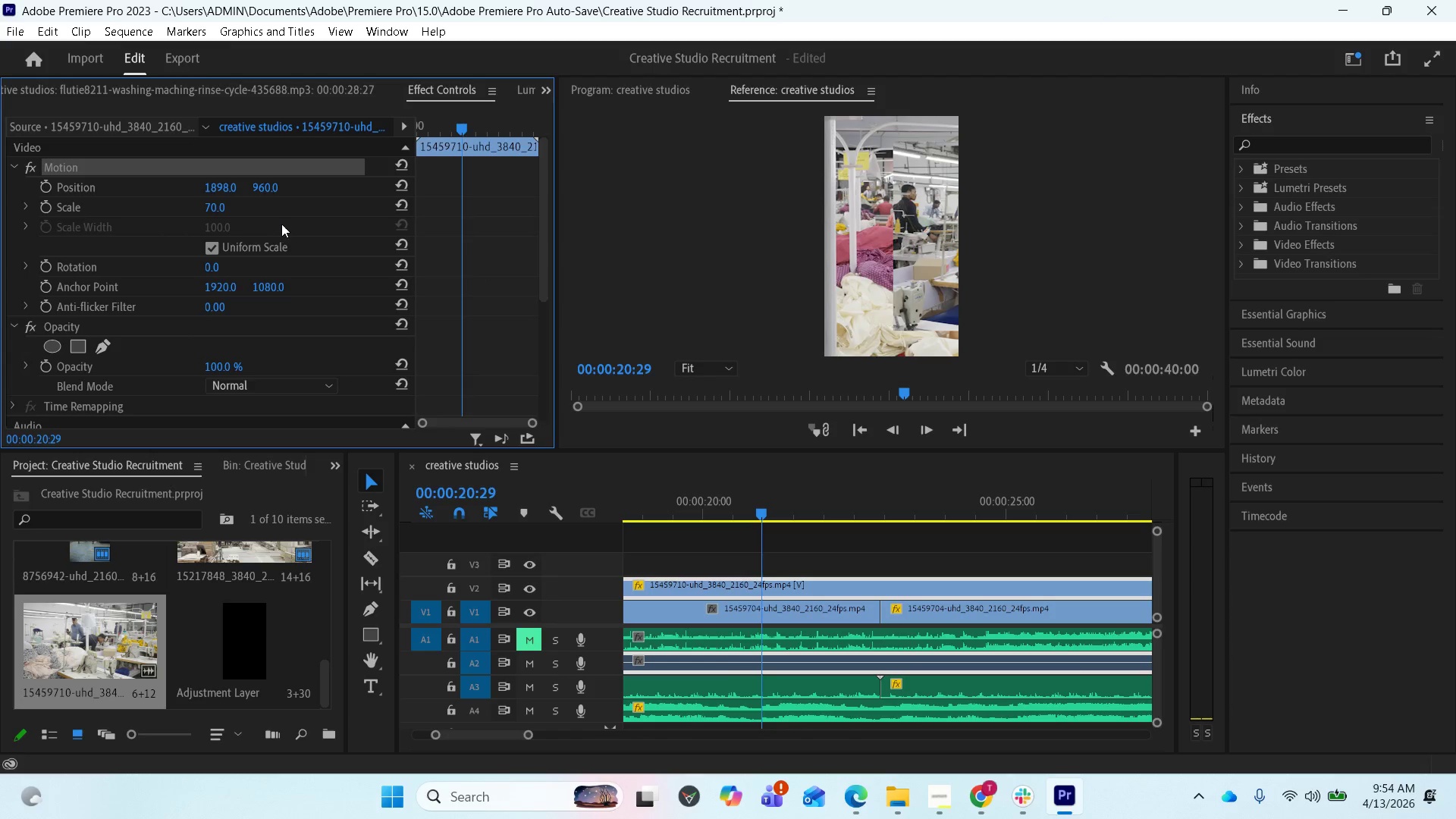 
key(Control+Z)
 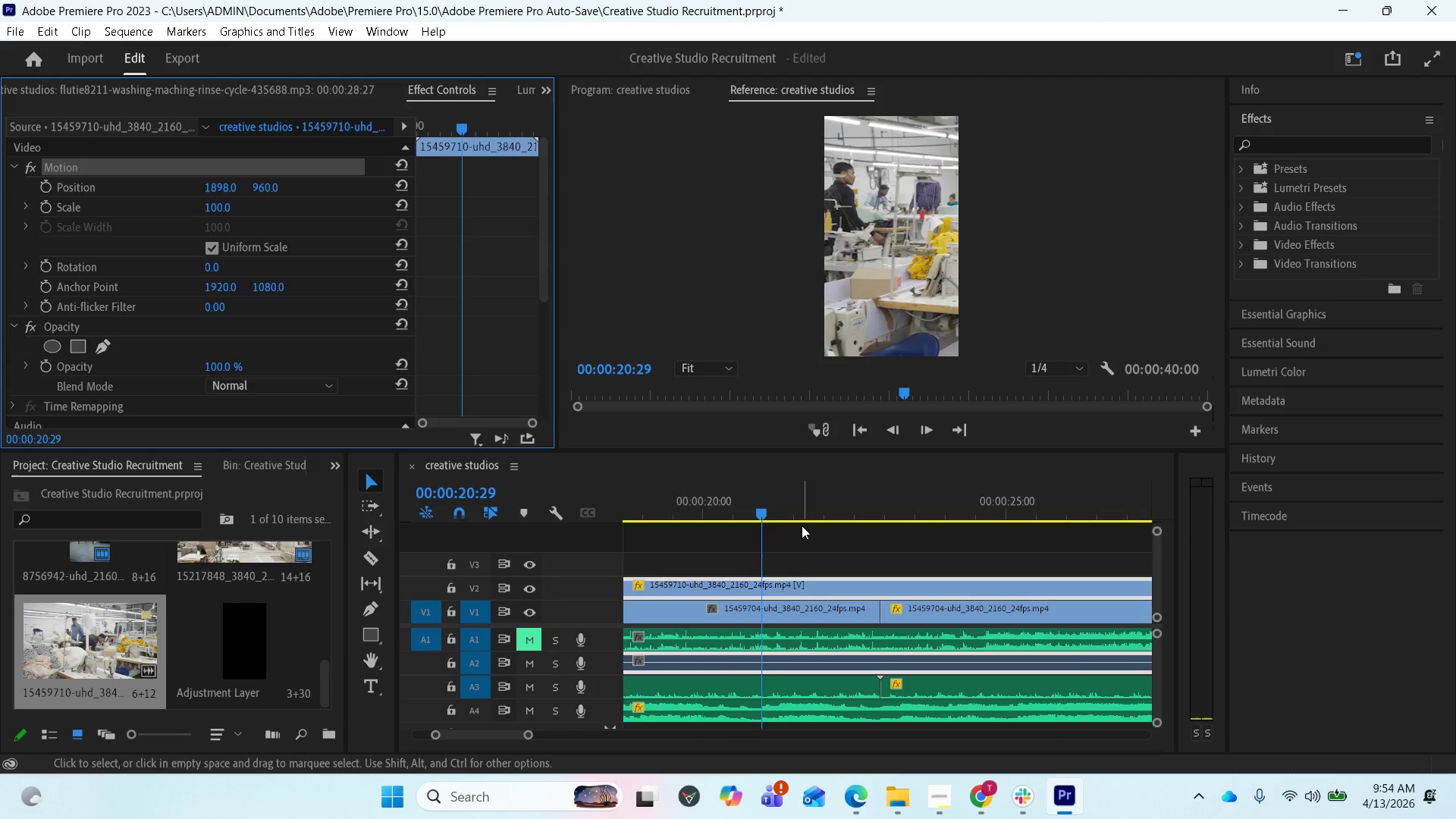 
scroll: coordinate [834, 566], scroll_direction: up, amount: 7.0
 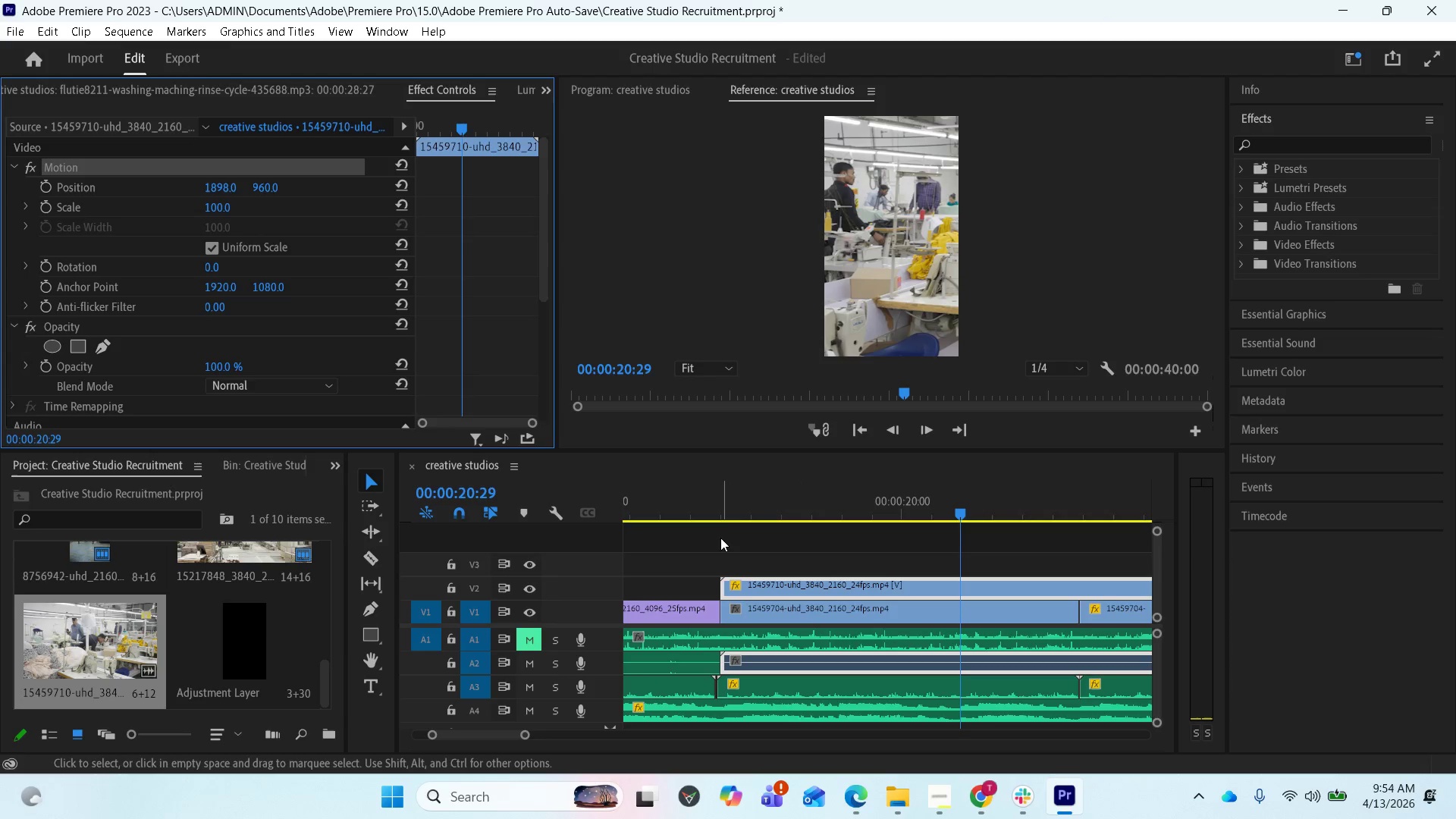 
left_click([720, 516])
 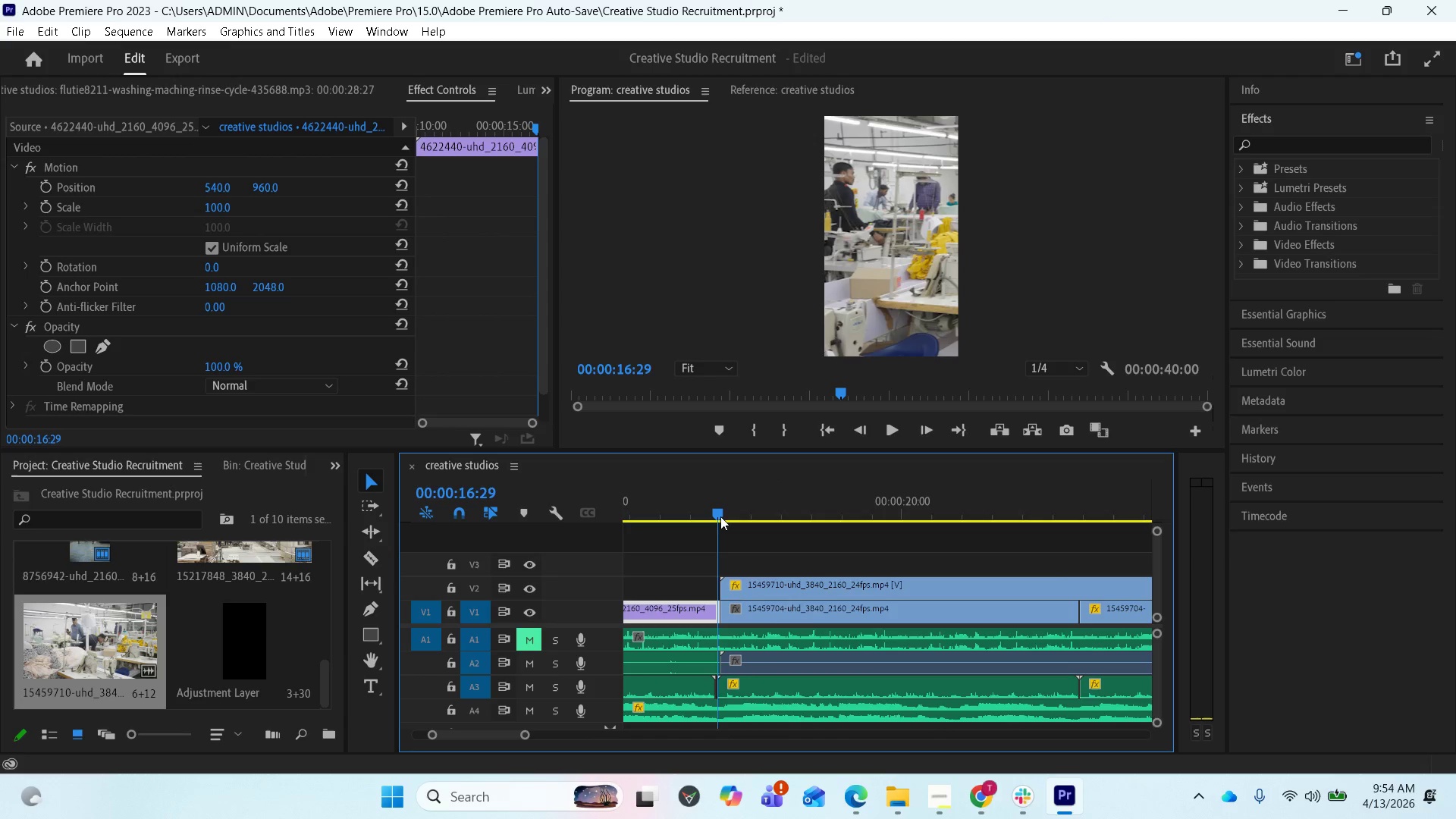 
left_click_drag(start_coordinate=[720, 516], to_coordinate=[724, 516])
 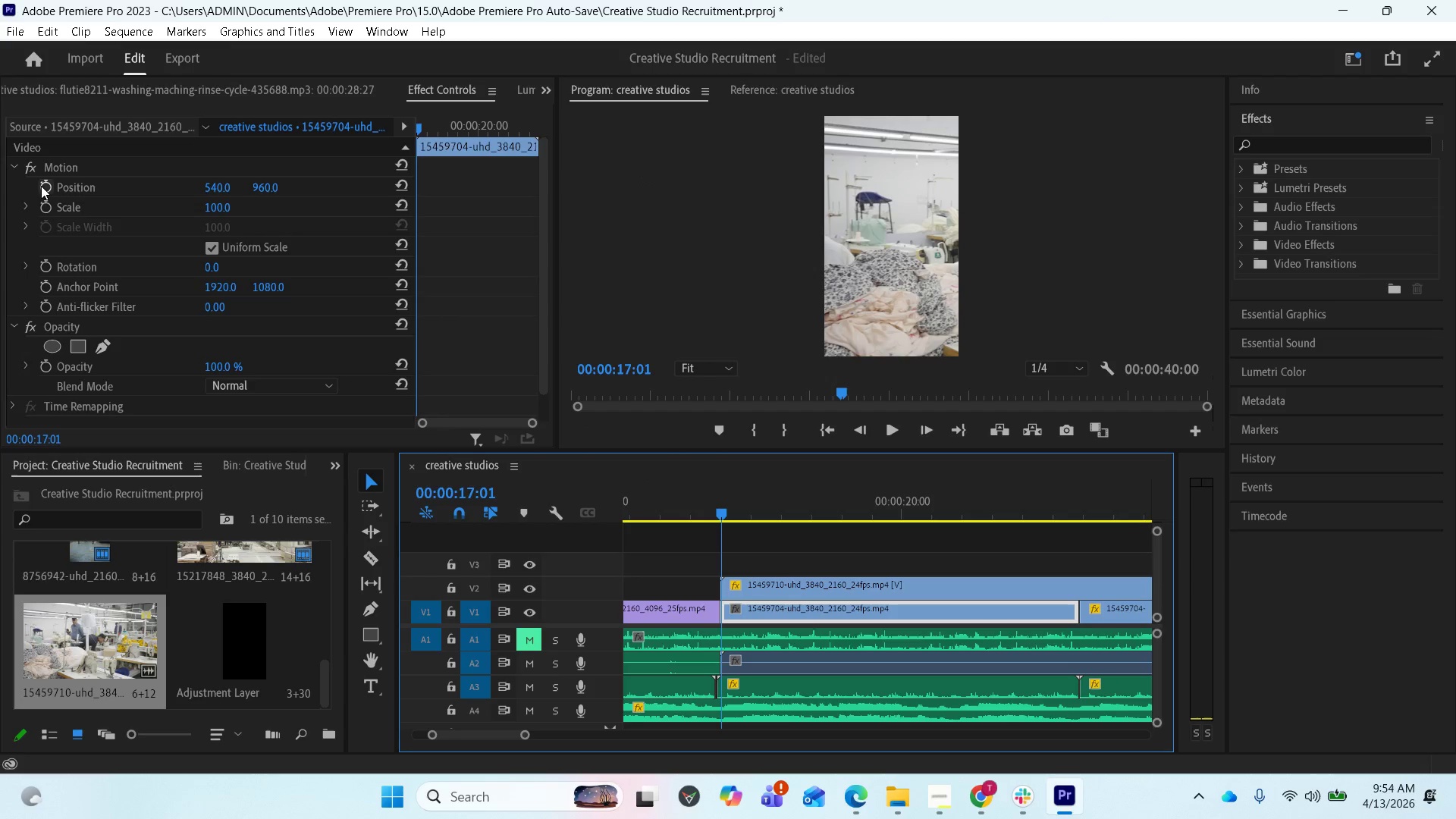 
wait(10.95)
 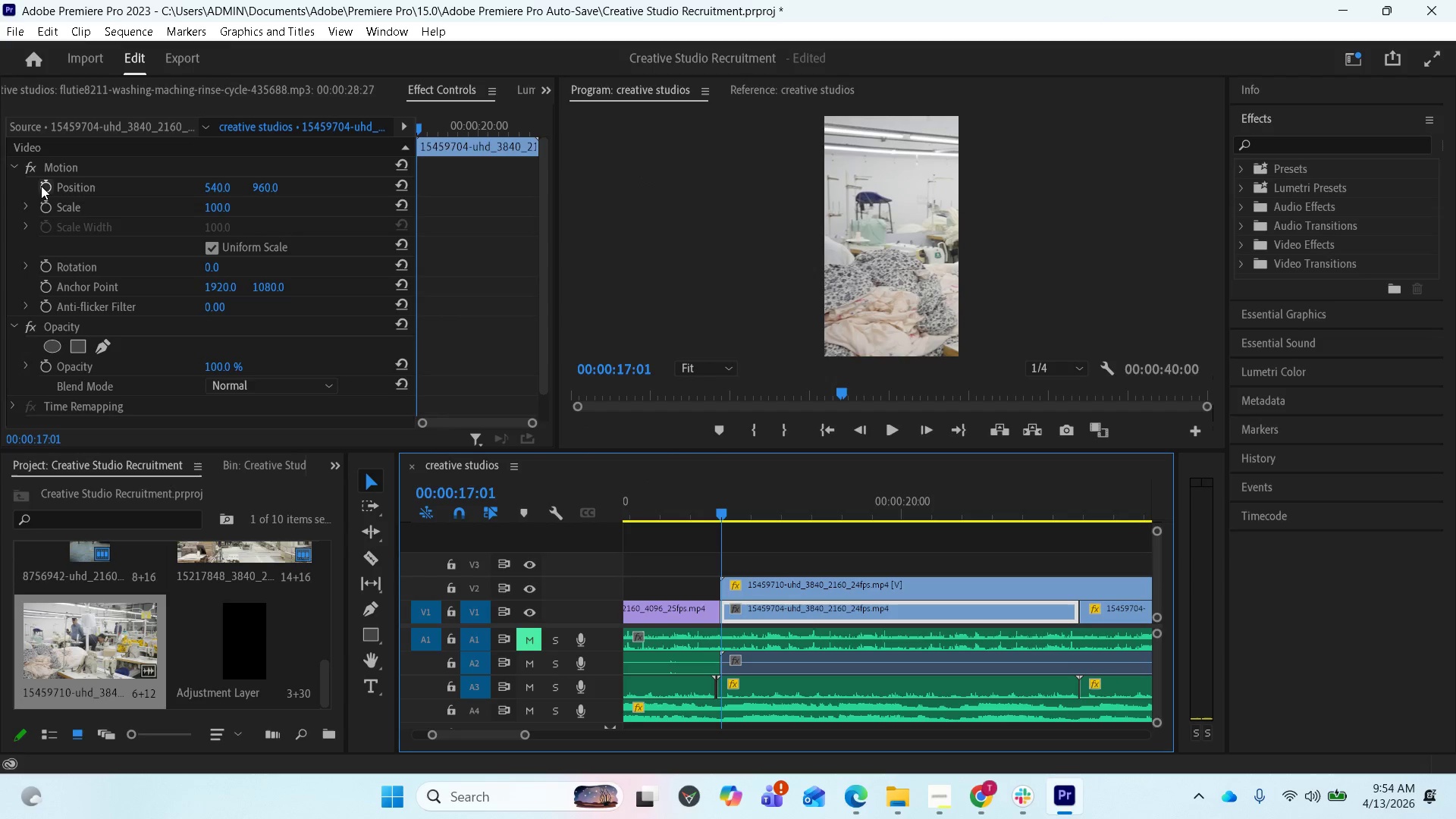 
left_click([46, 187])
 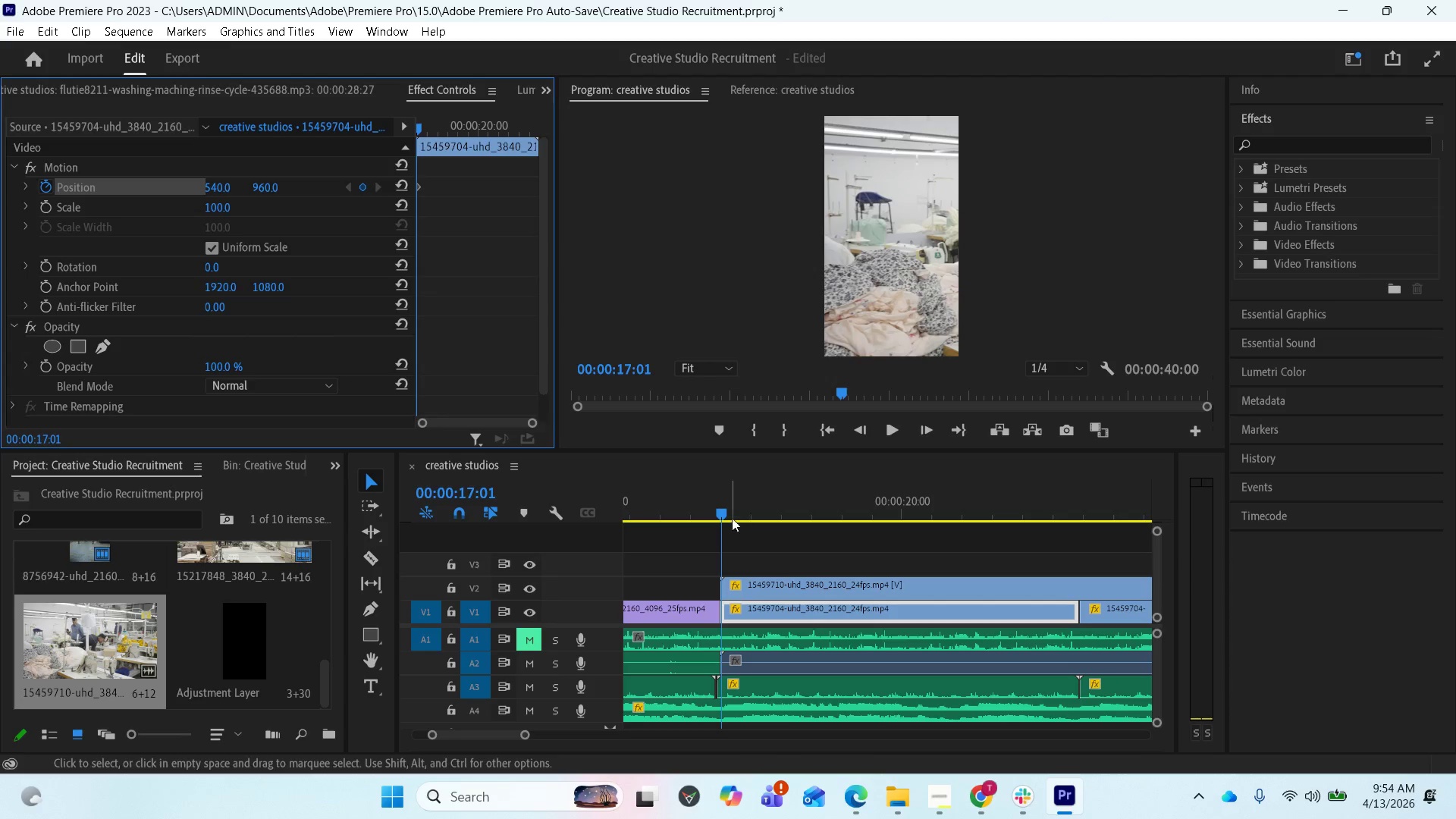 
left_click_drag(start_coordinate=[723, 508], to_coordinate=[841, 505])
 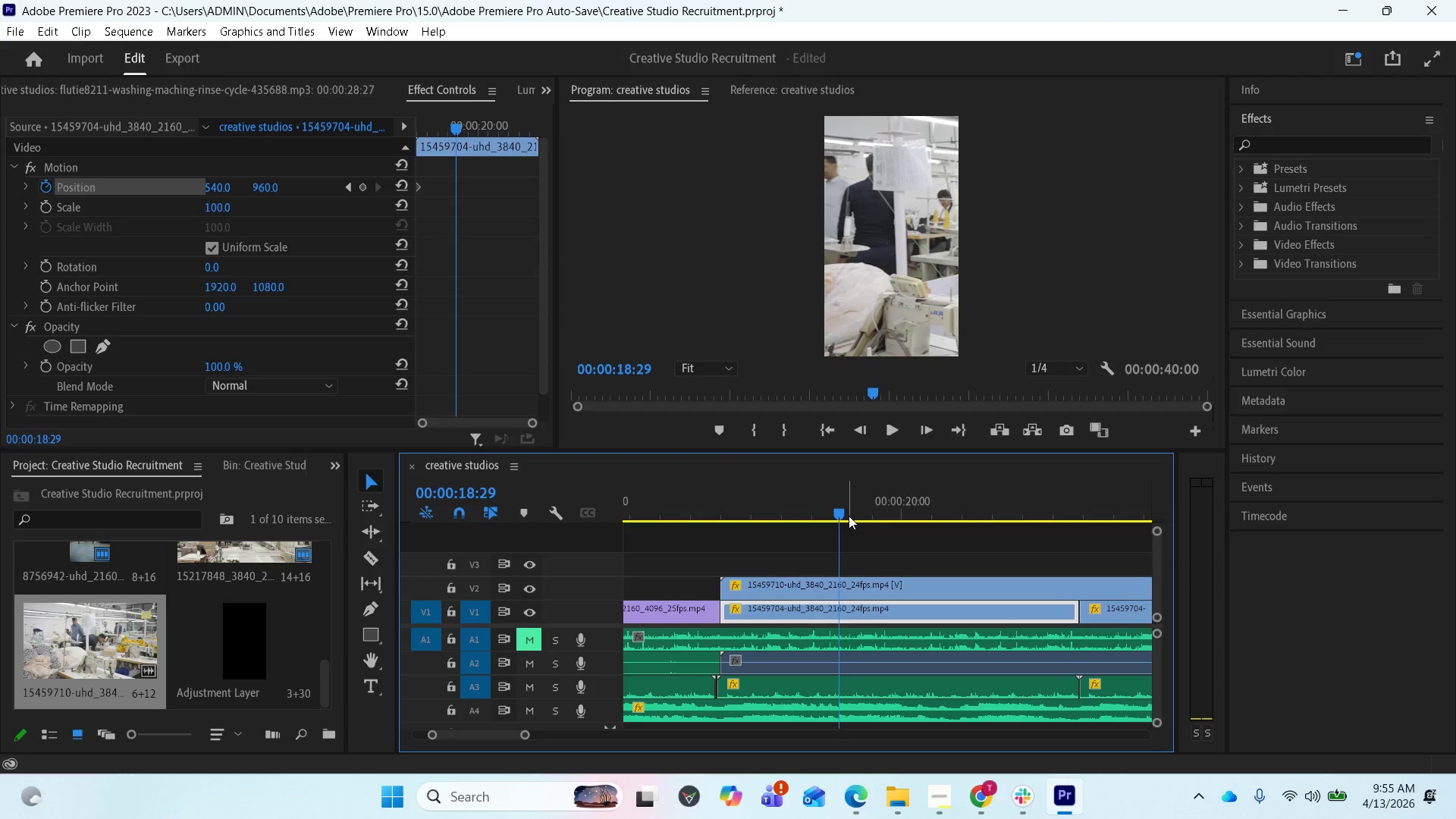 
key(Control+Z)
 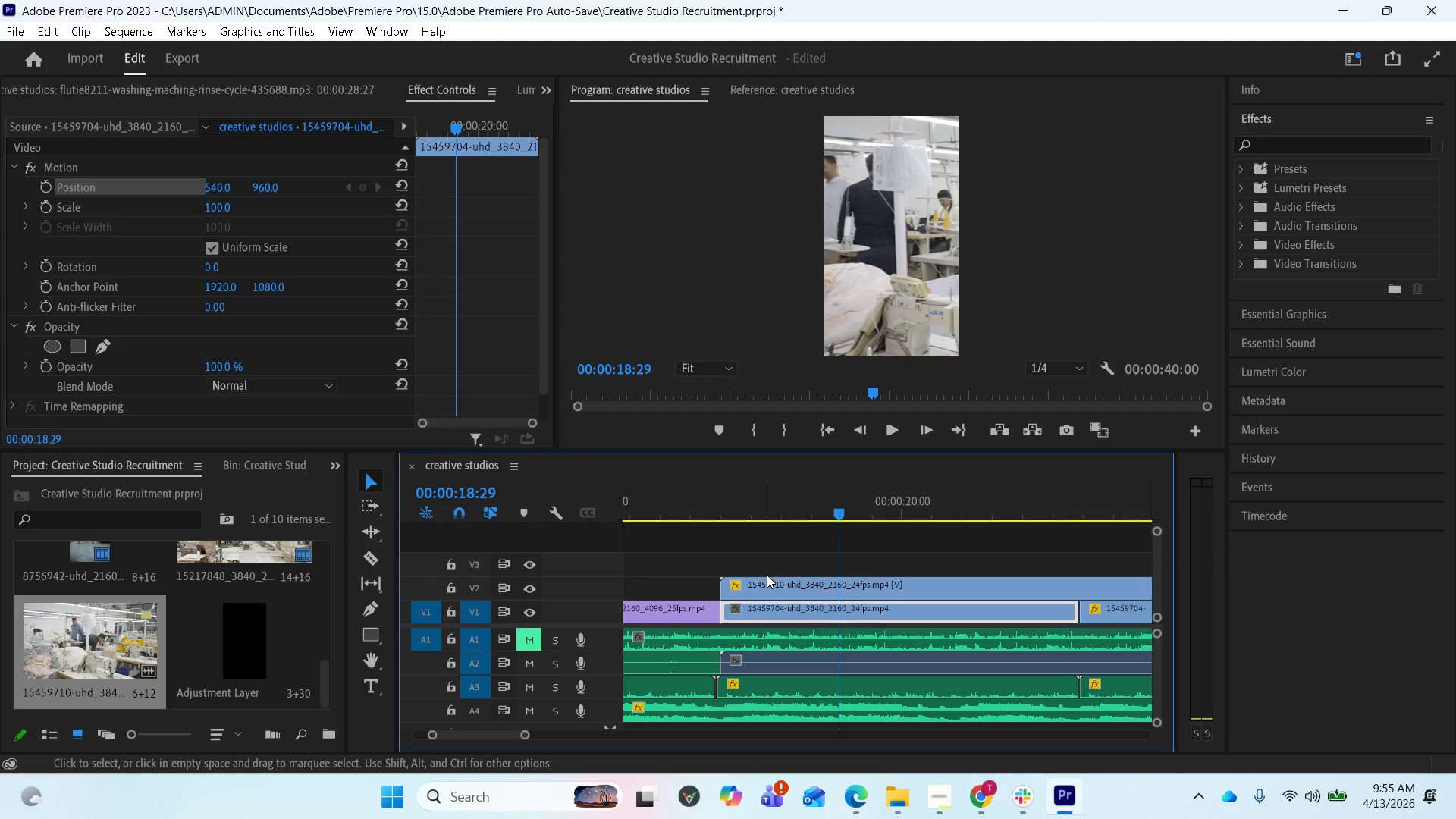 
left_click([767, 577])
 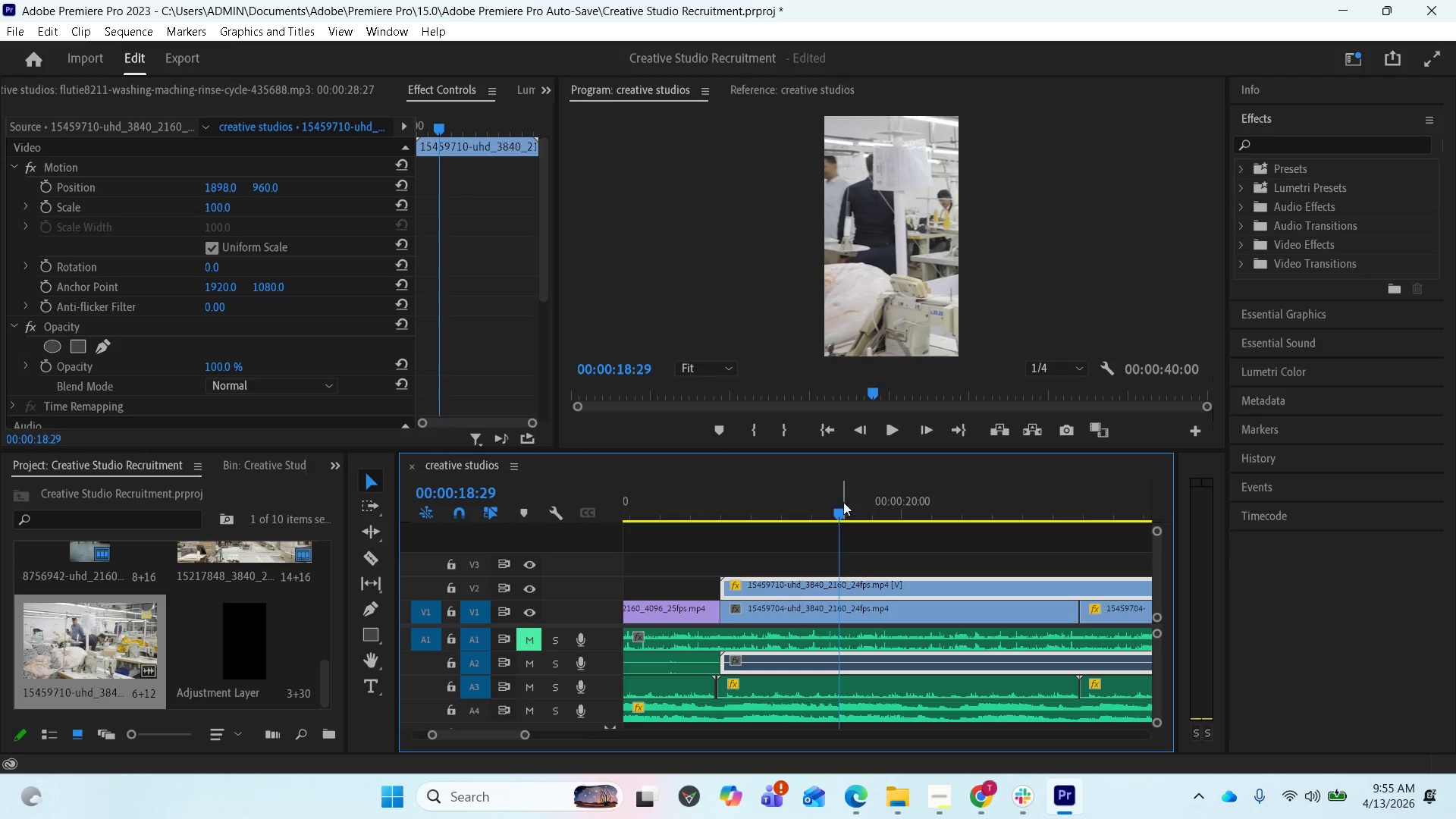 
left_click_drag(start_coordinate=[839, 507], to_coordinate=[716, 519])
 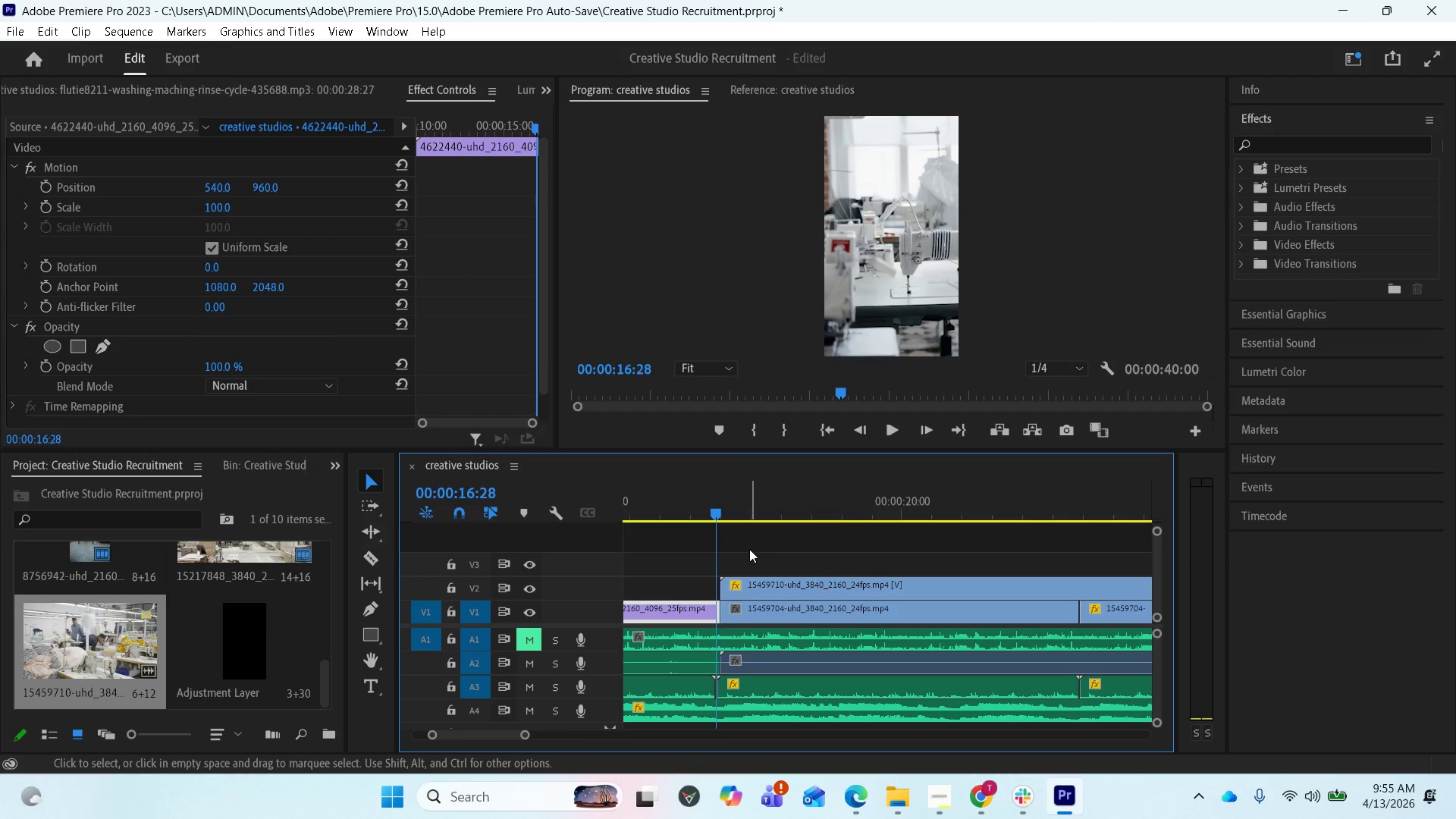 
key(Space)
 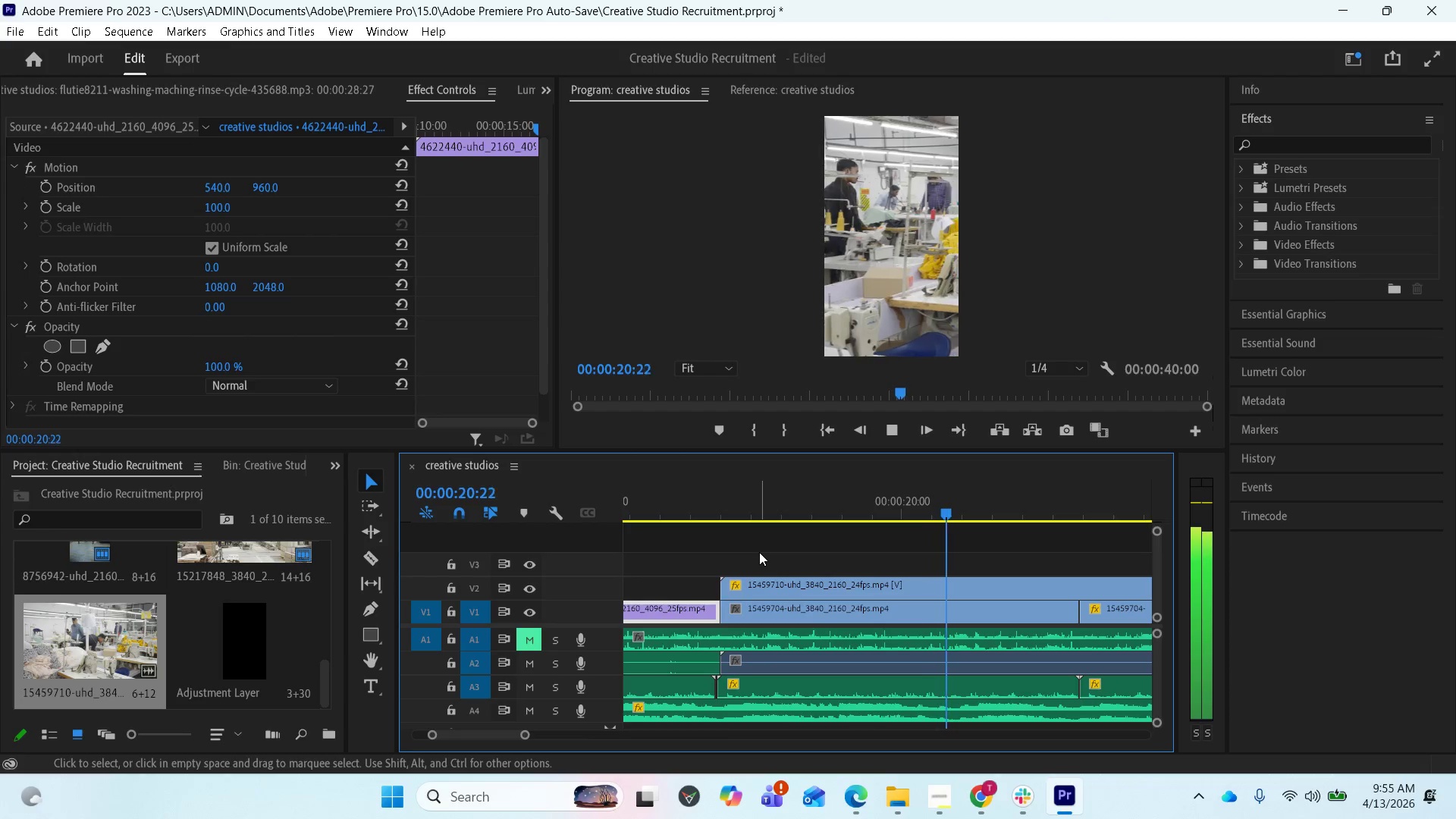 
wait(5.5)
 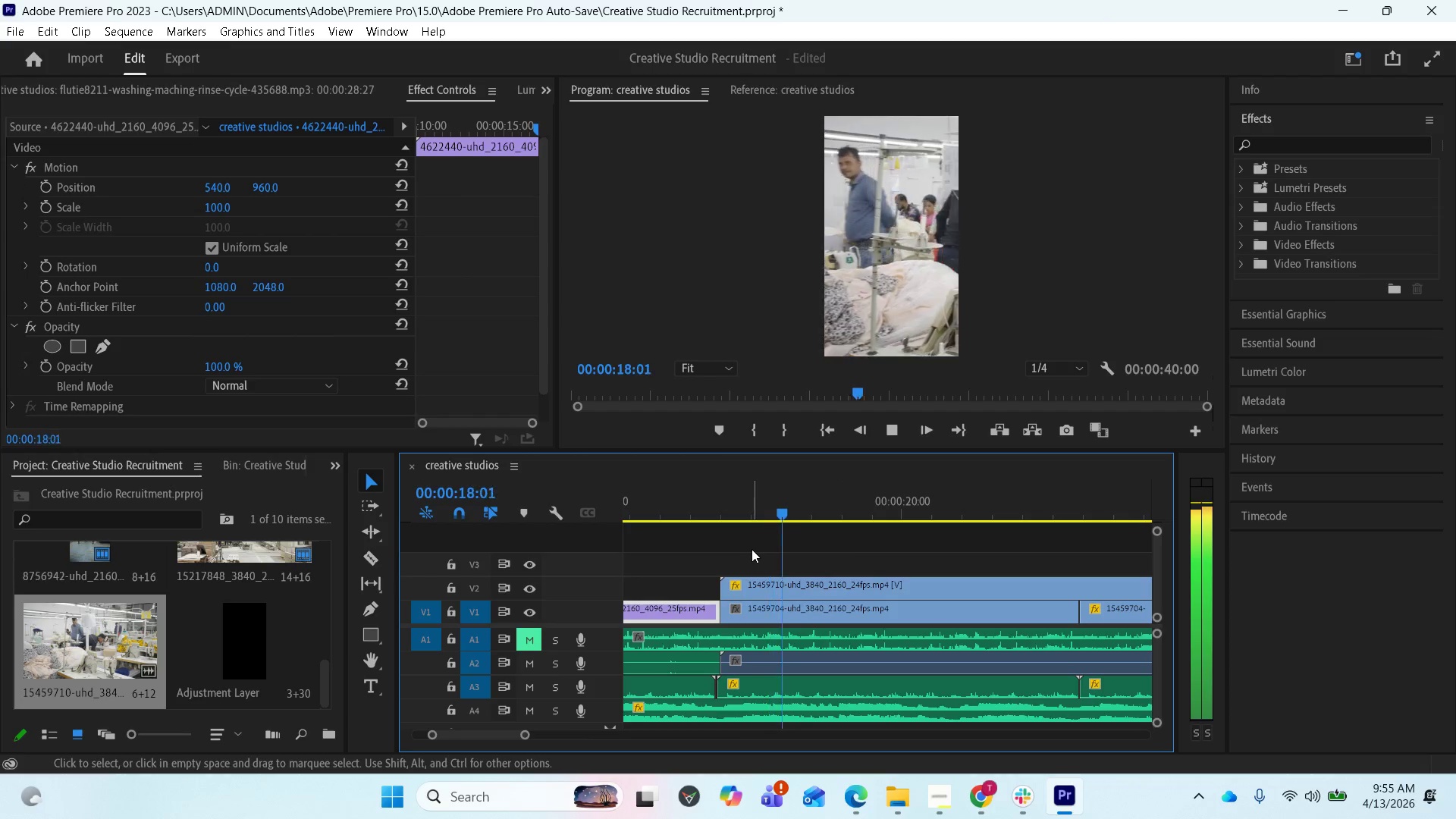 
key(Space)
 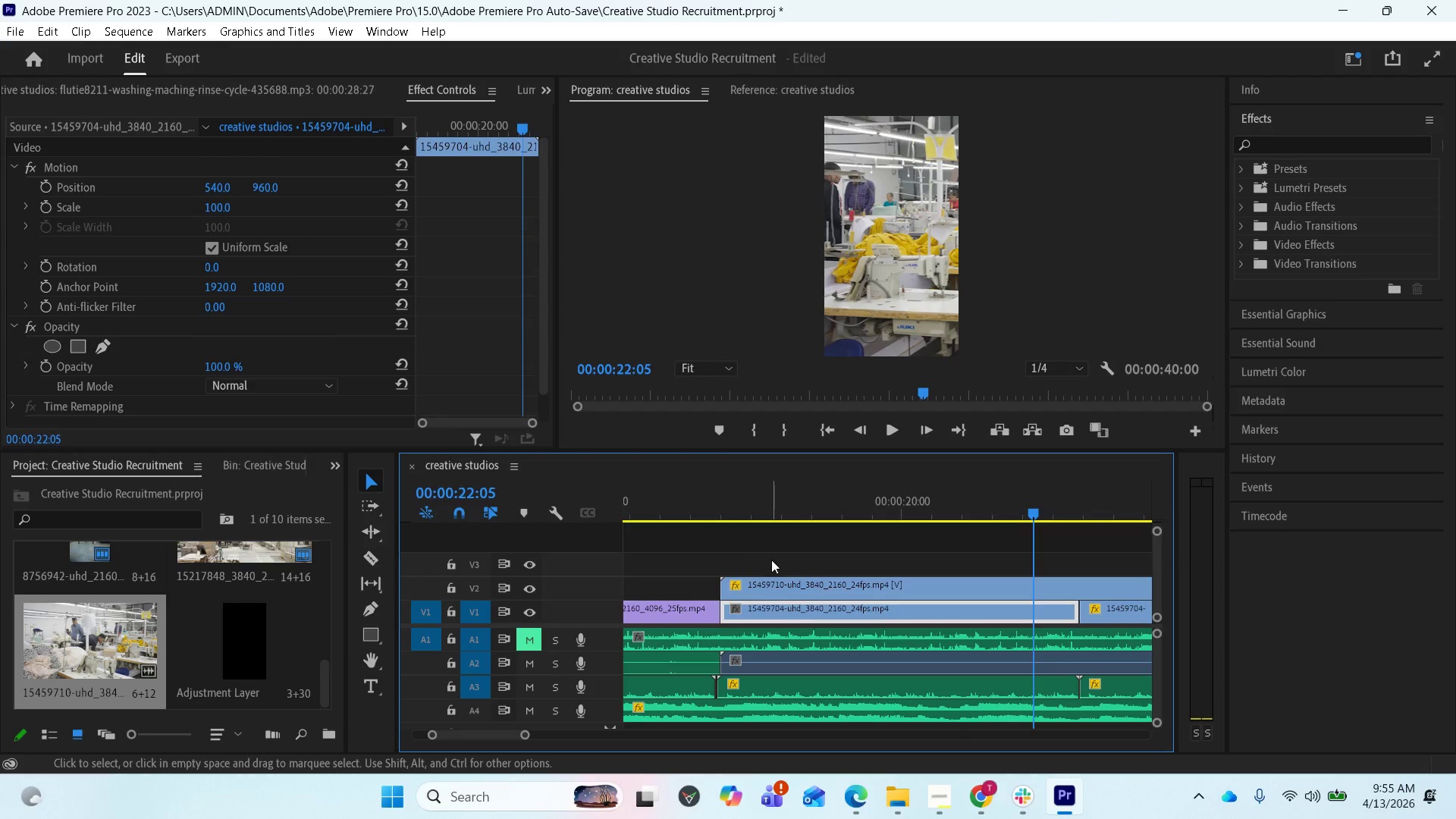 
key(Space)
 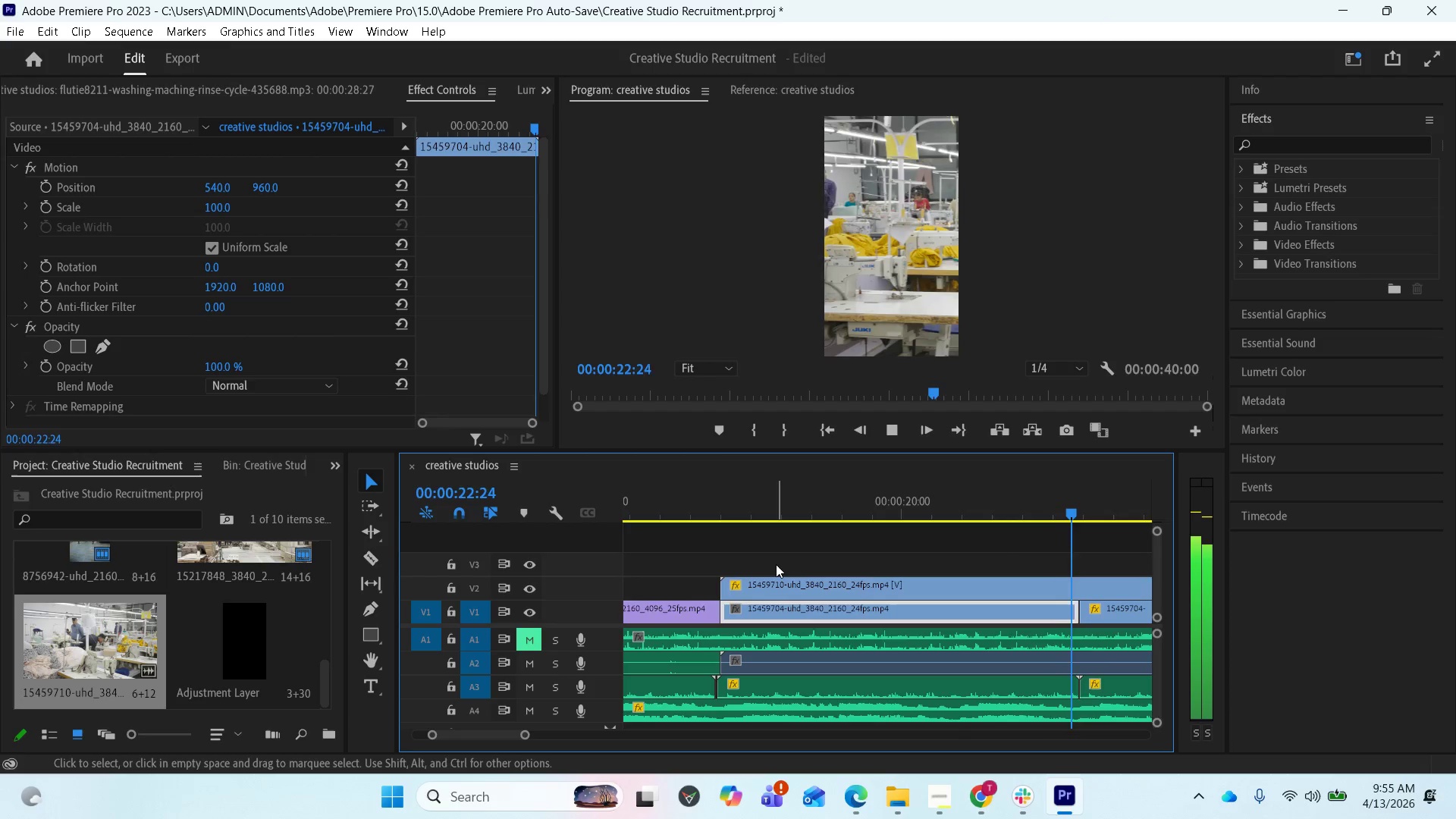 
key(Space)
 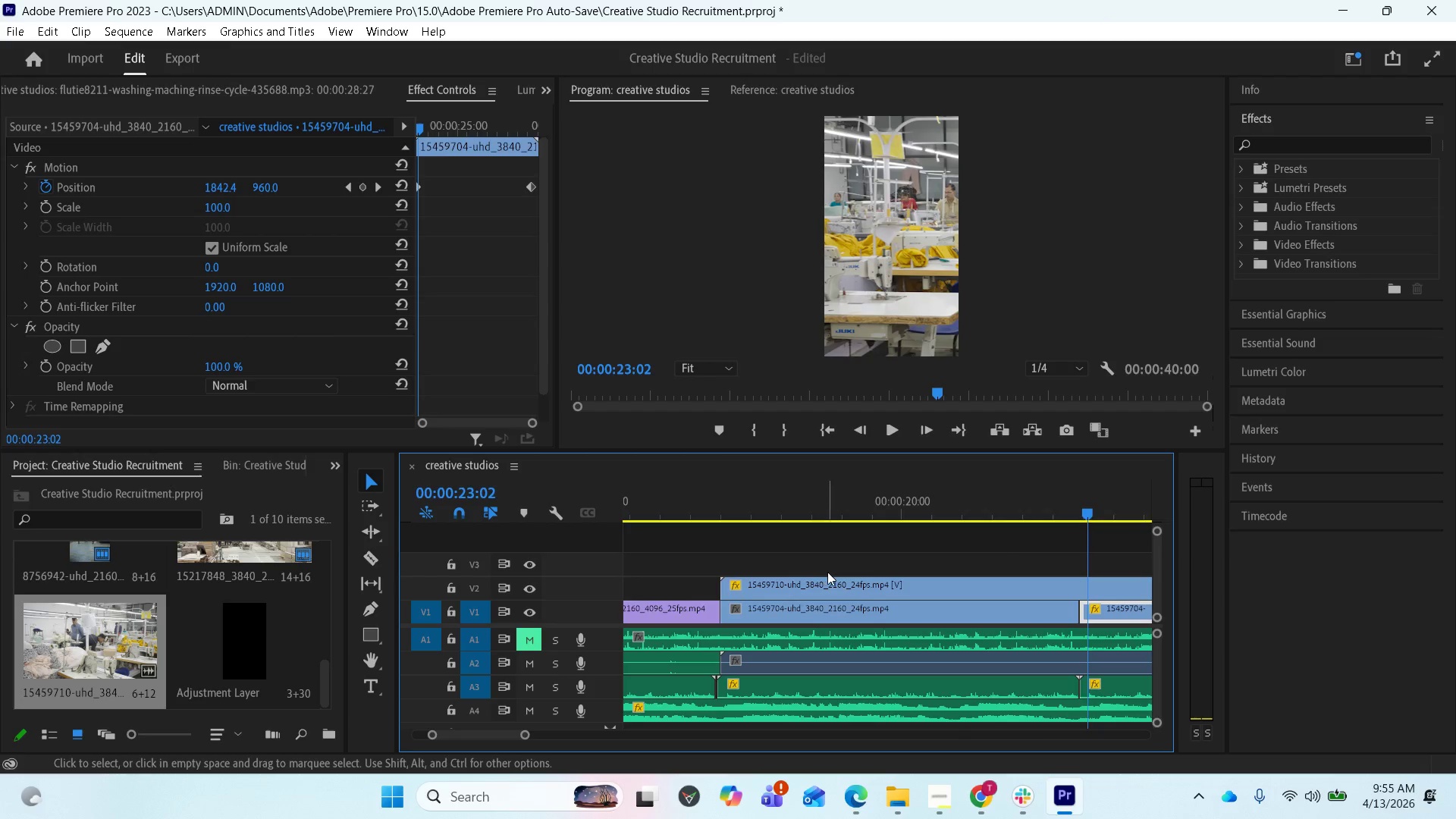 
scroll: coordinate [835, 561], scroll_direction: down, amount: 11.0
 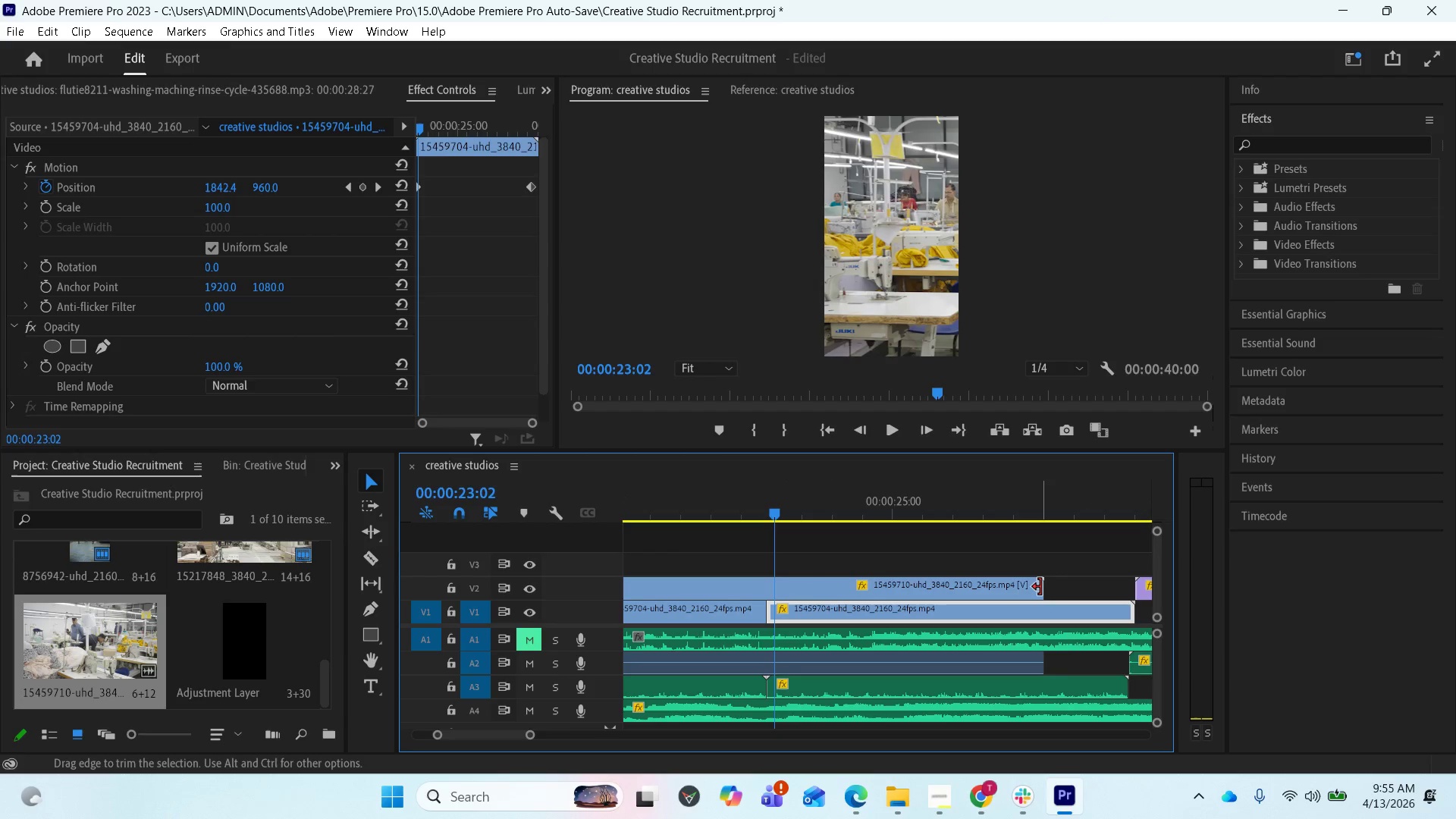 
left_click_drag(start_coordinate=[1040, 587], to_coordinate=[770, 577])
 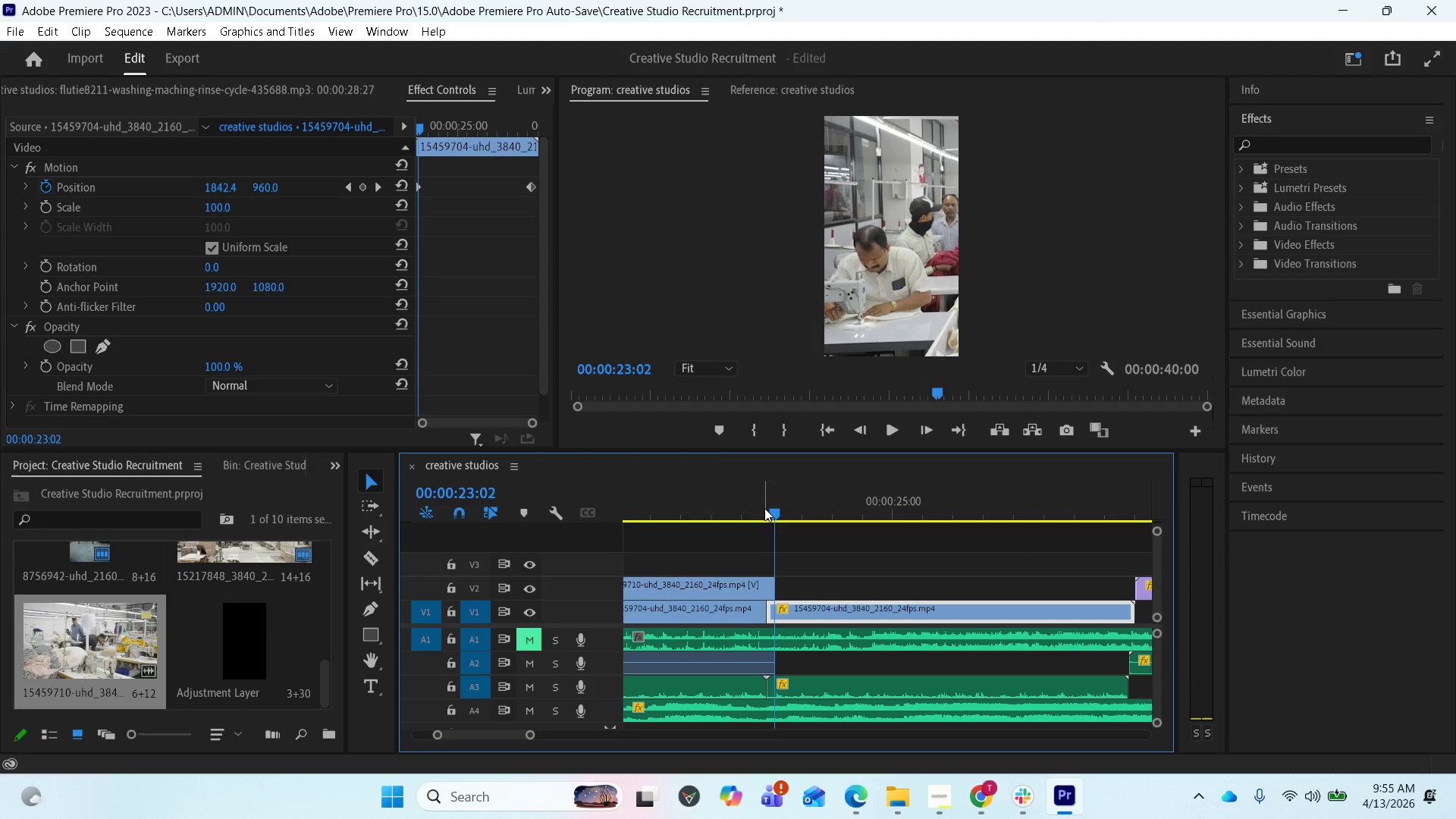 
left_click_drag(start_coordinate=[767, 510], to_coordinate=[730, 521])
 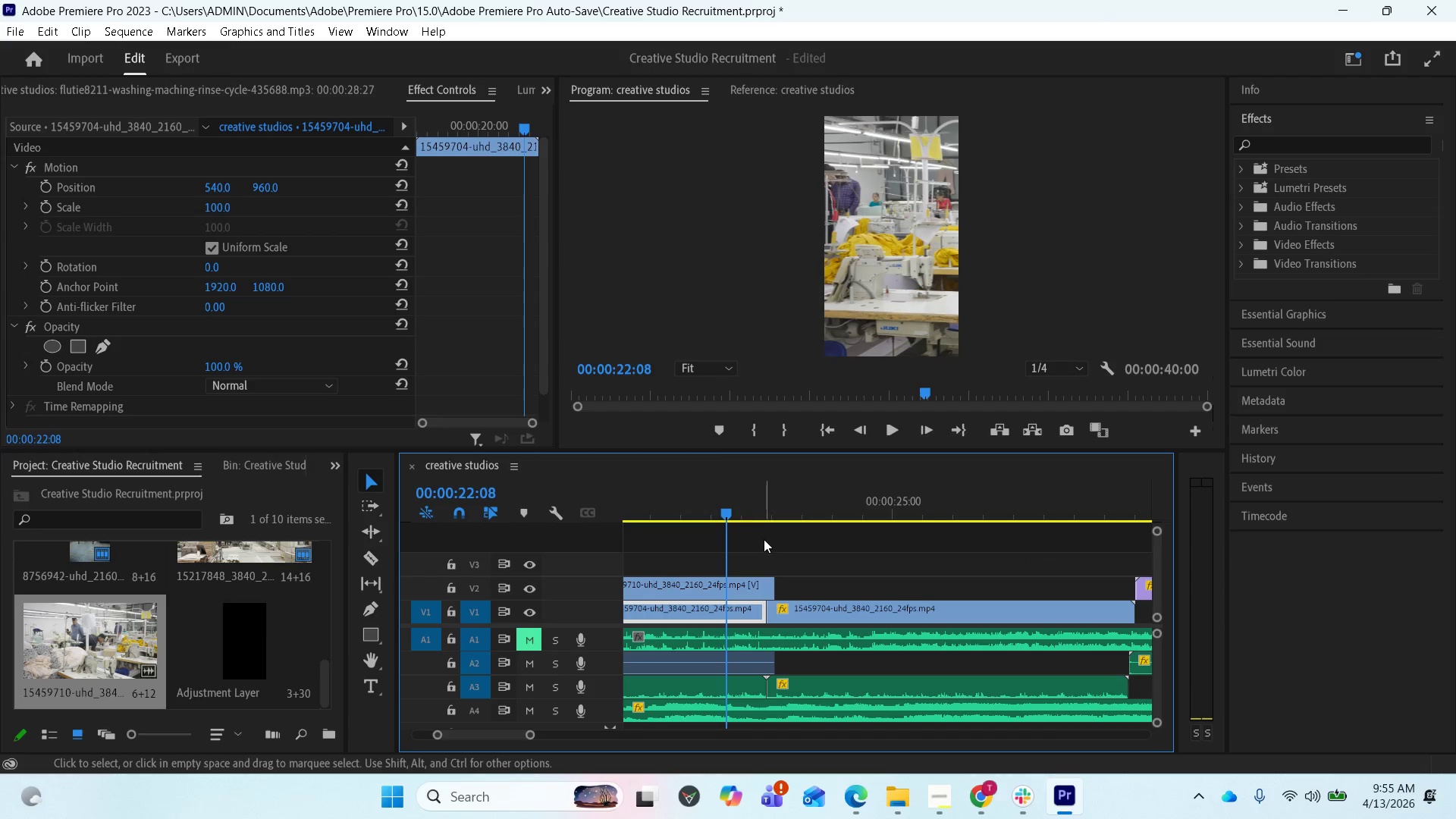 
key(Space)
 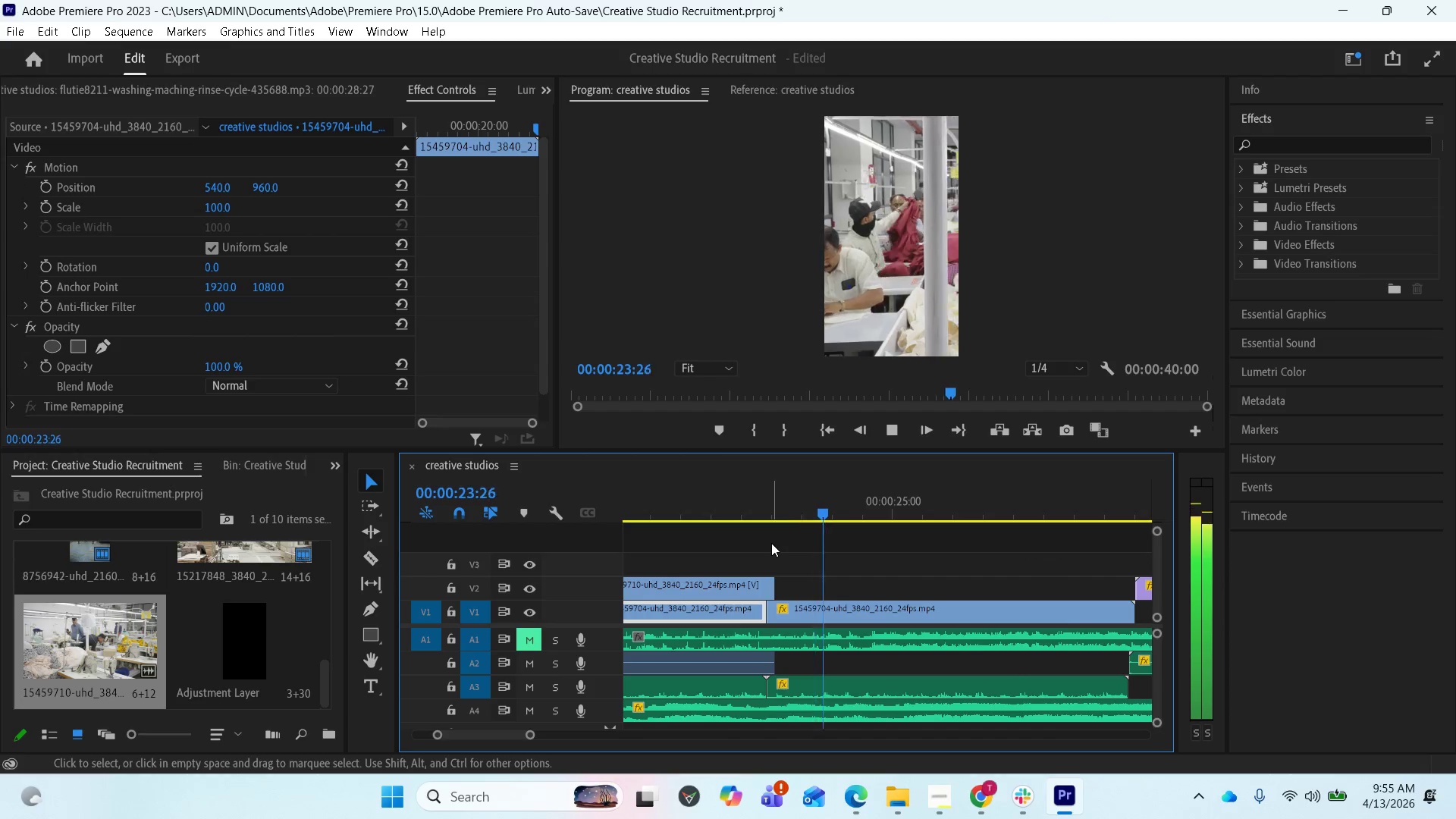 
key(Space)
 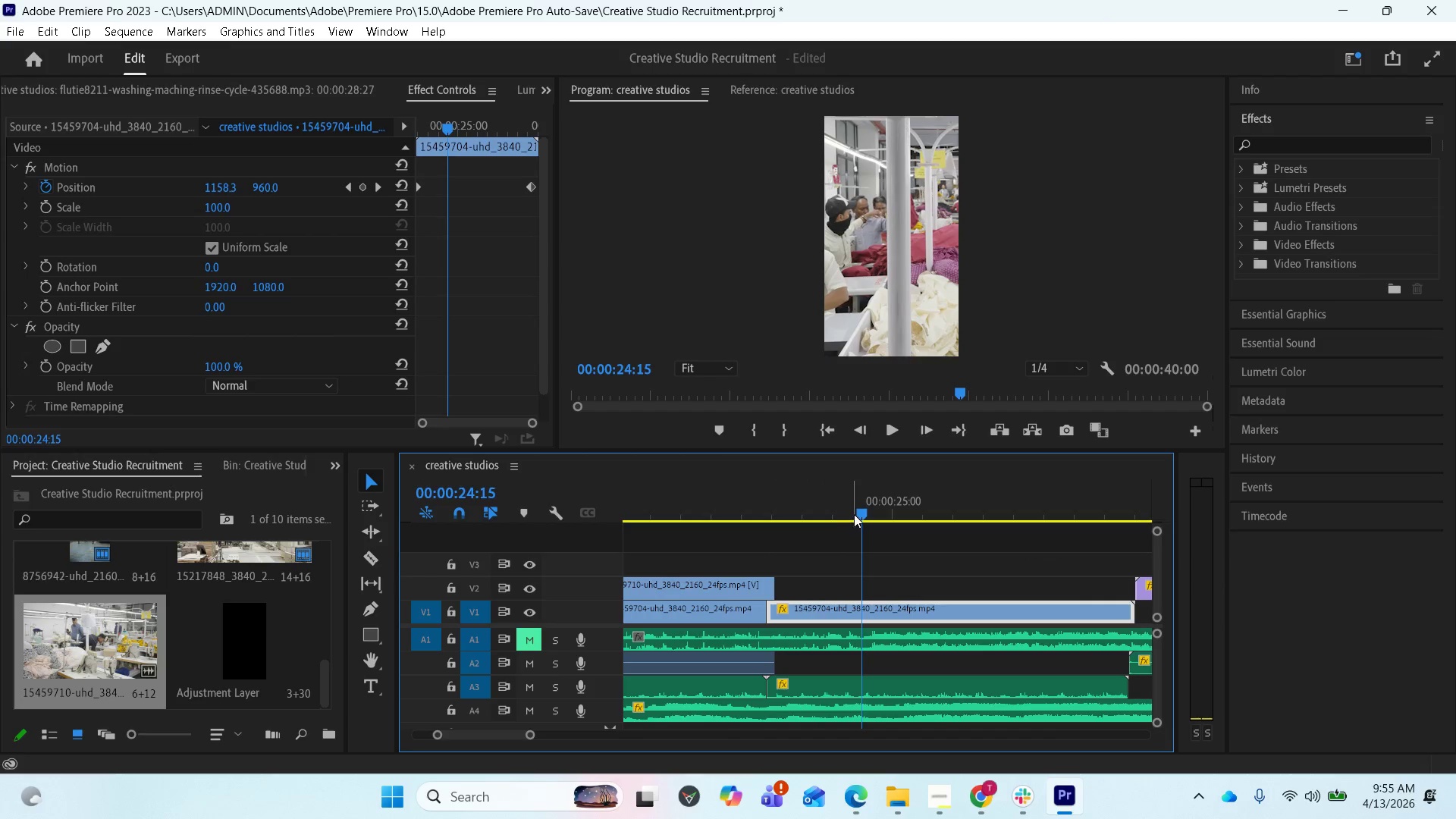 
left_click_drag(start_coordinate=[856, 513], to_coordinate=[577, 539])
 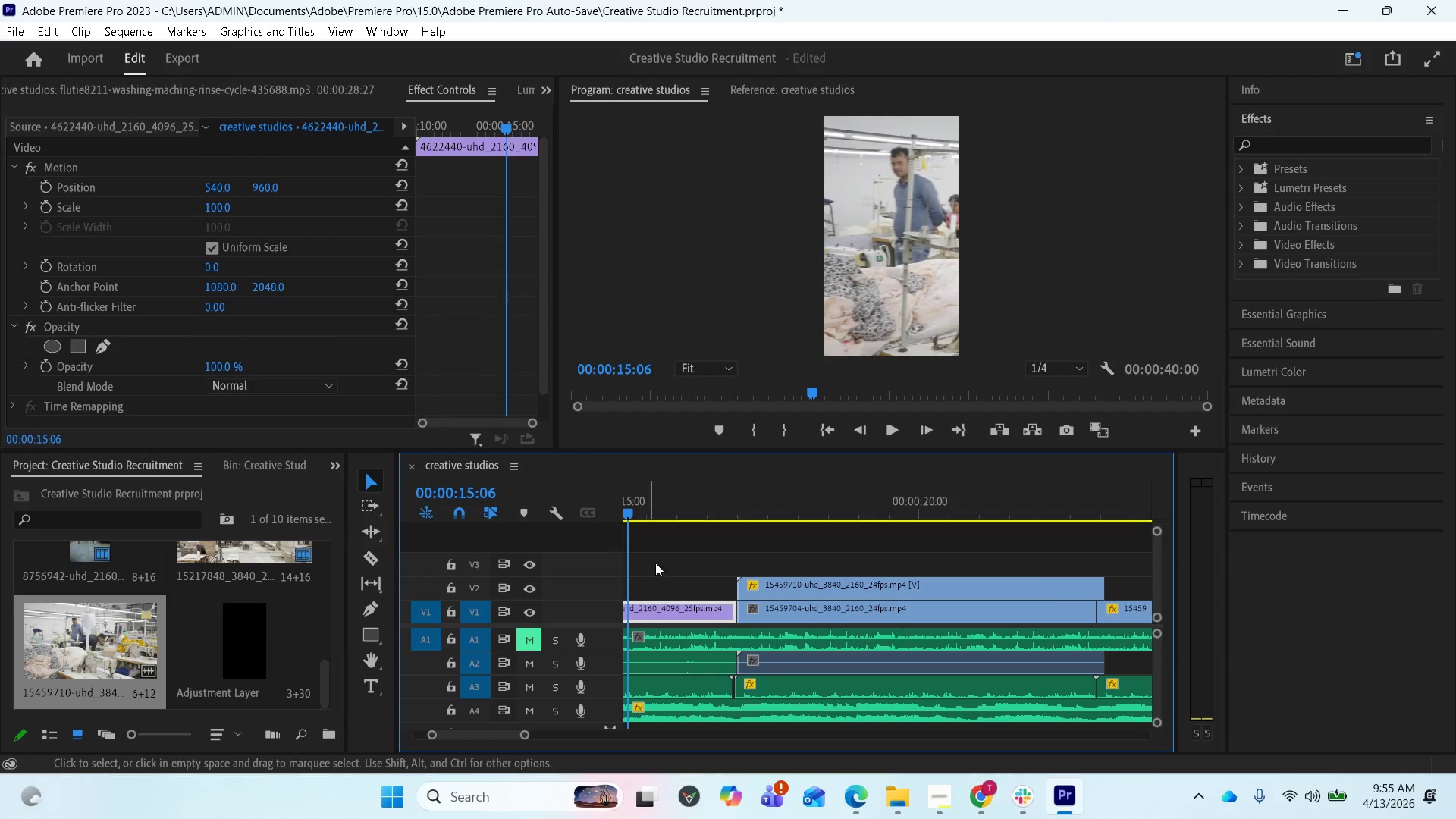 
key(Space)
 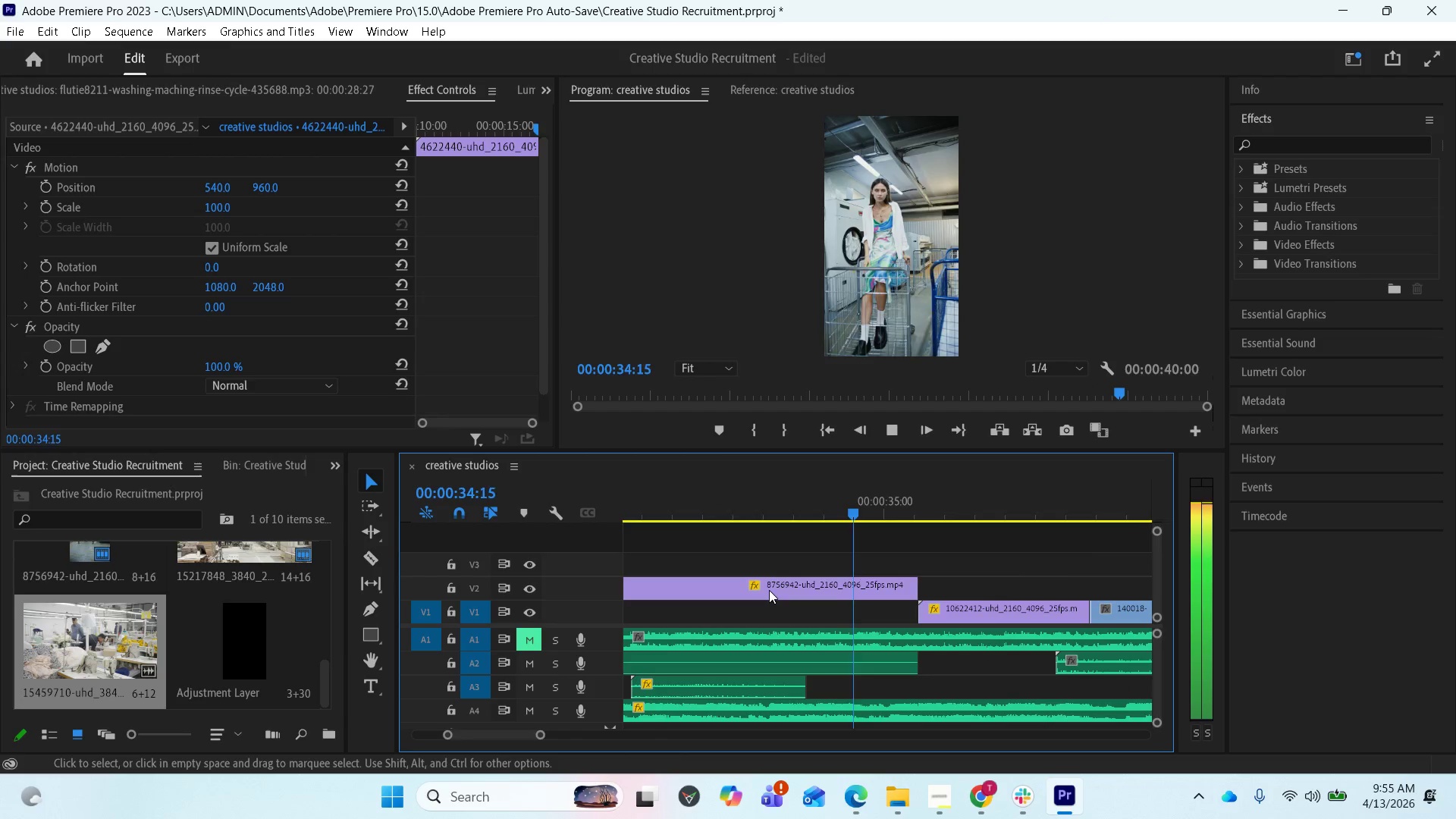 
wait(24.91)
 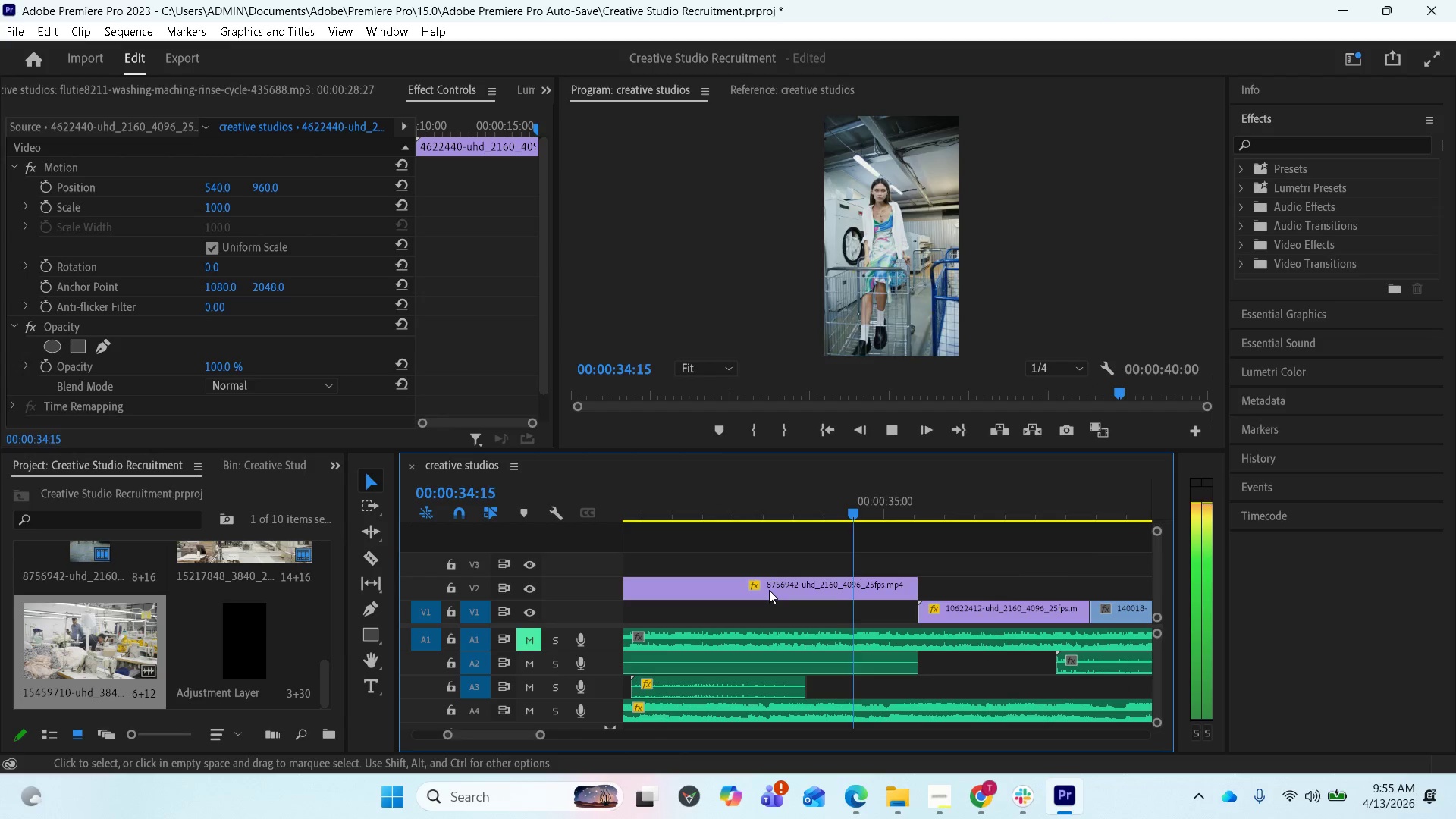 
key(Space)
 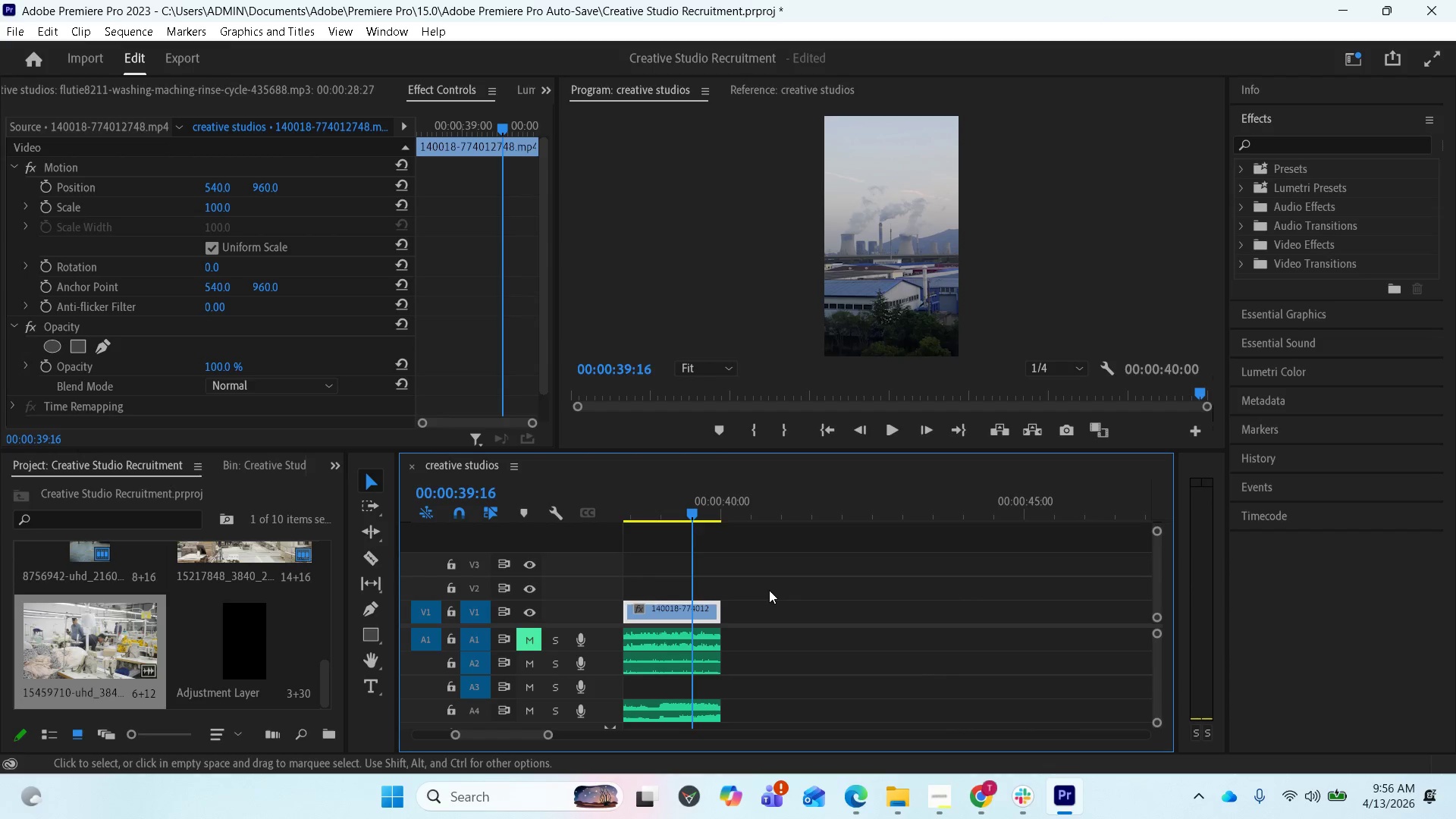 
scroll: coordinate [795, 611], scroll_direction: up, amount: 10.0
 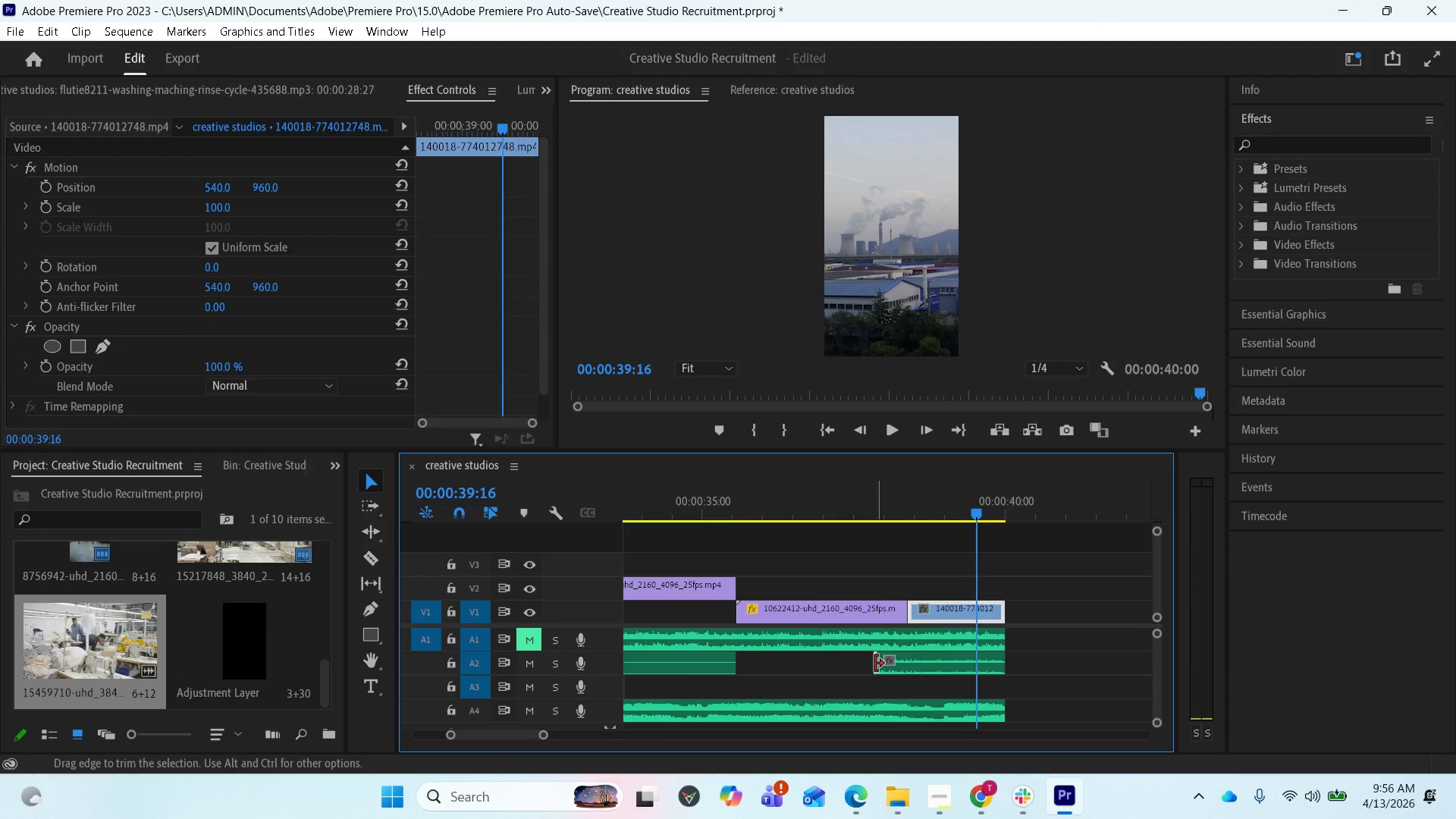 
left_click_drag(start_coordinate=[875, 664], to_coordinate=[749, 664])
 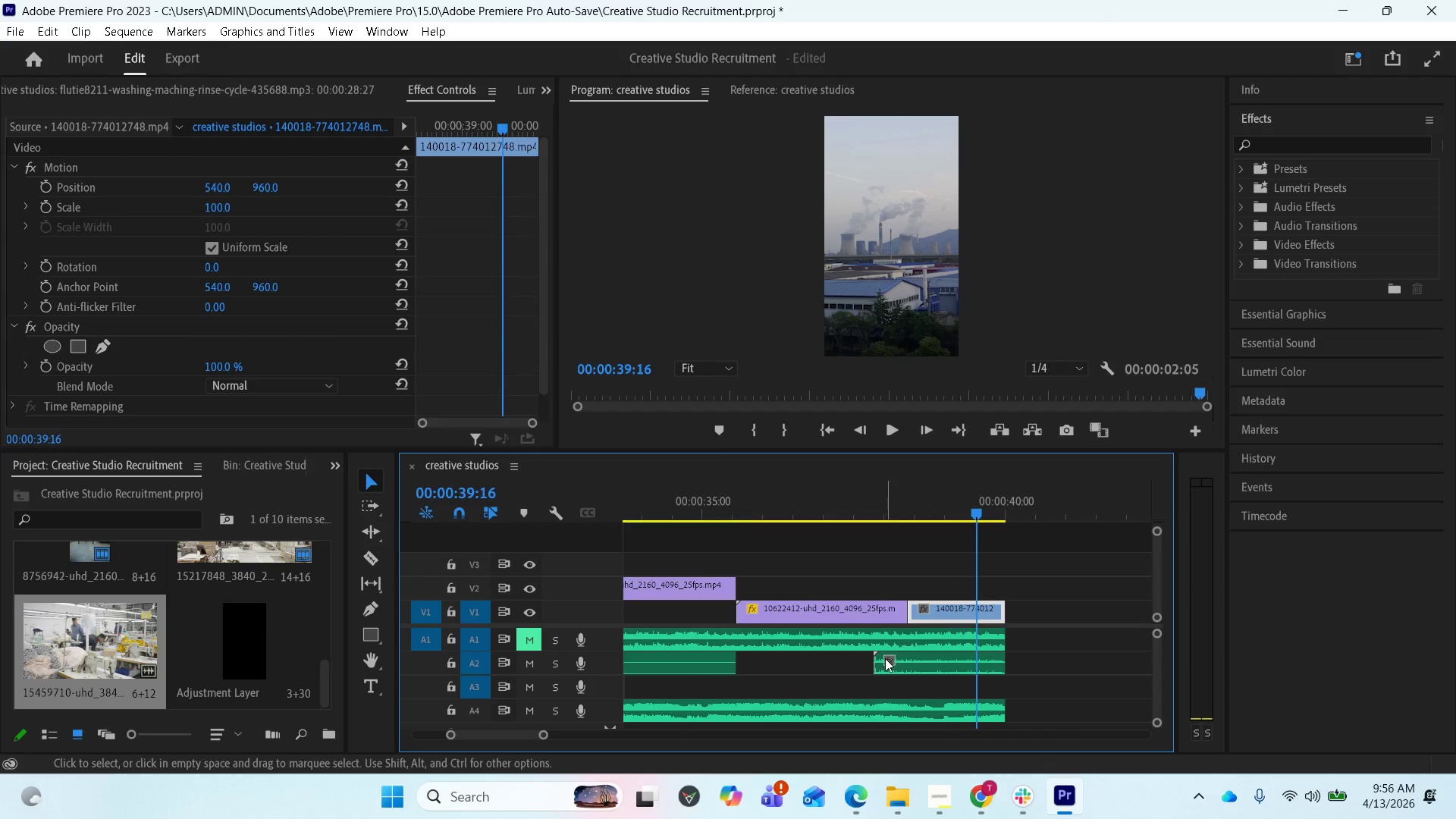 
left_click_drag(start_coordinate=[888, 660], to_coordinate=[771, 662])
 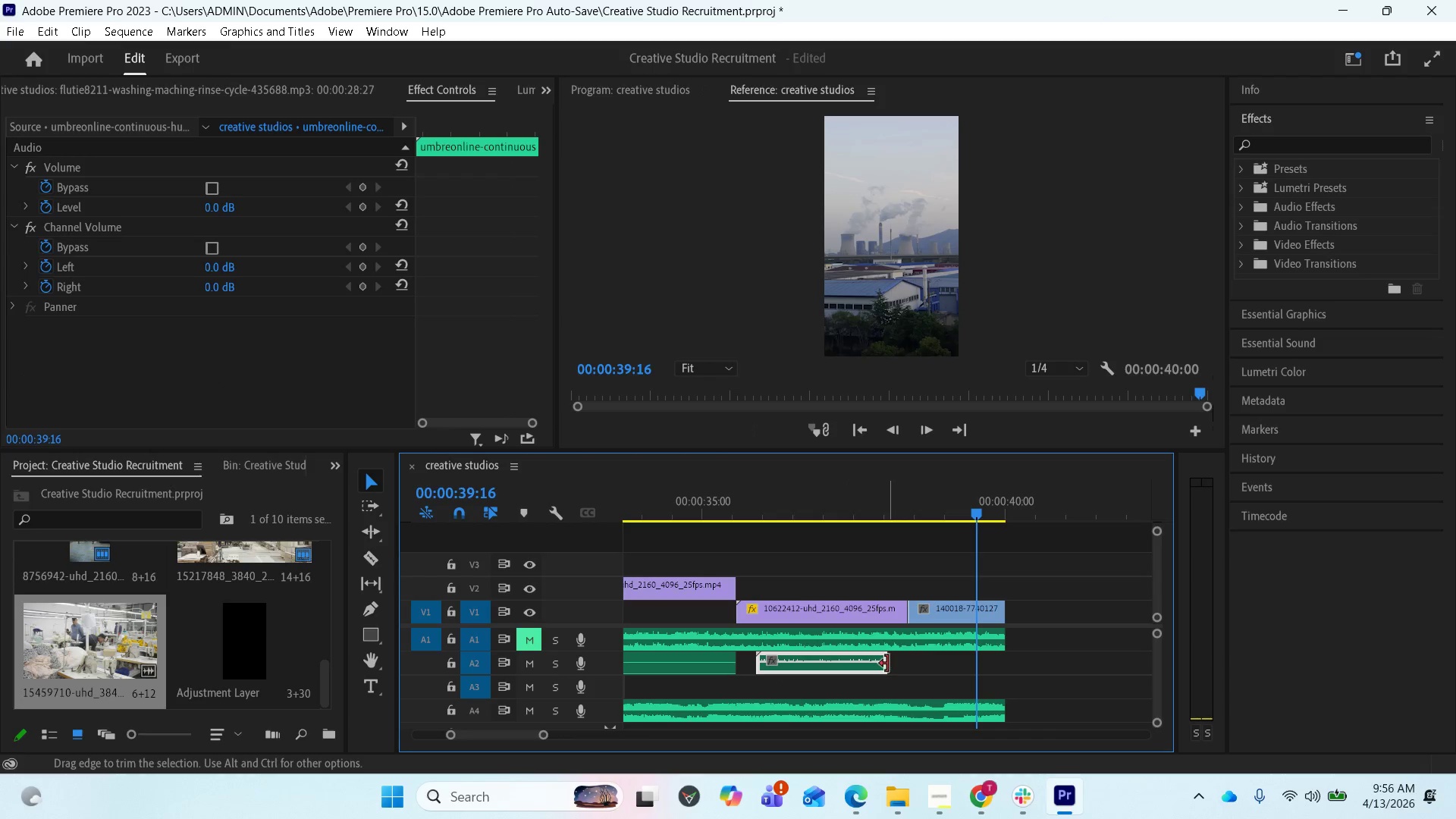 
left_click_drag(start_coordinate=[884, 664], to_coordinate=[997, 670])
 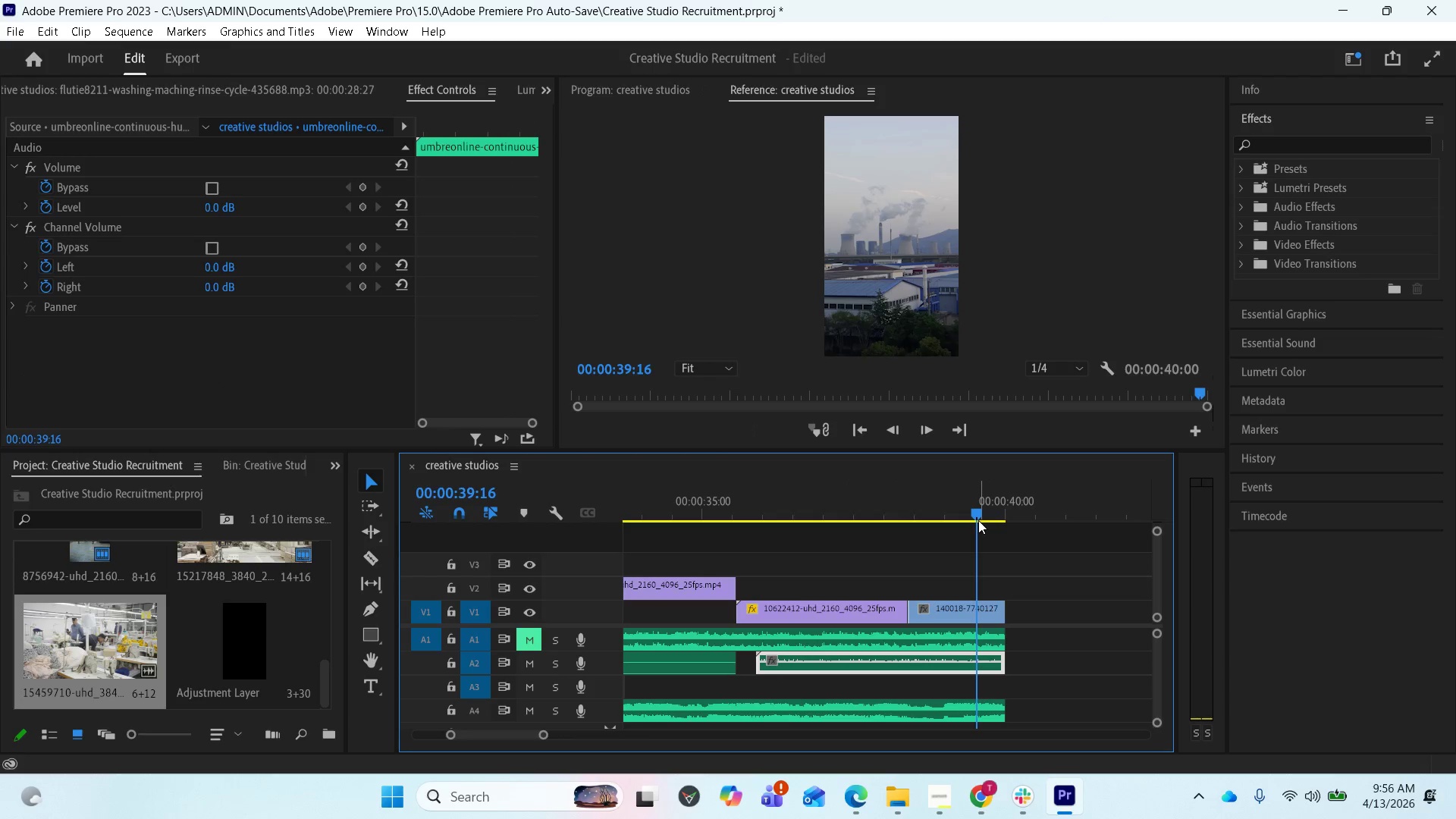 
left_click_drag(start_coordinate=[976, 514], to_coordinate=[714, 553])
 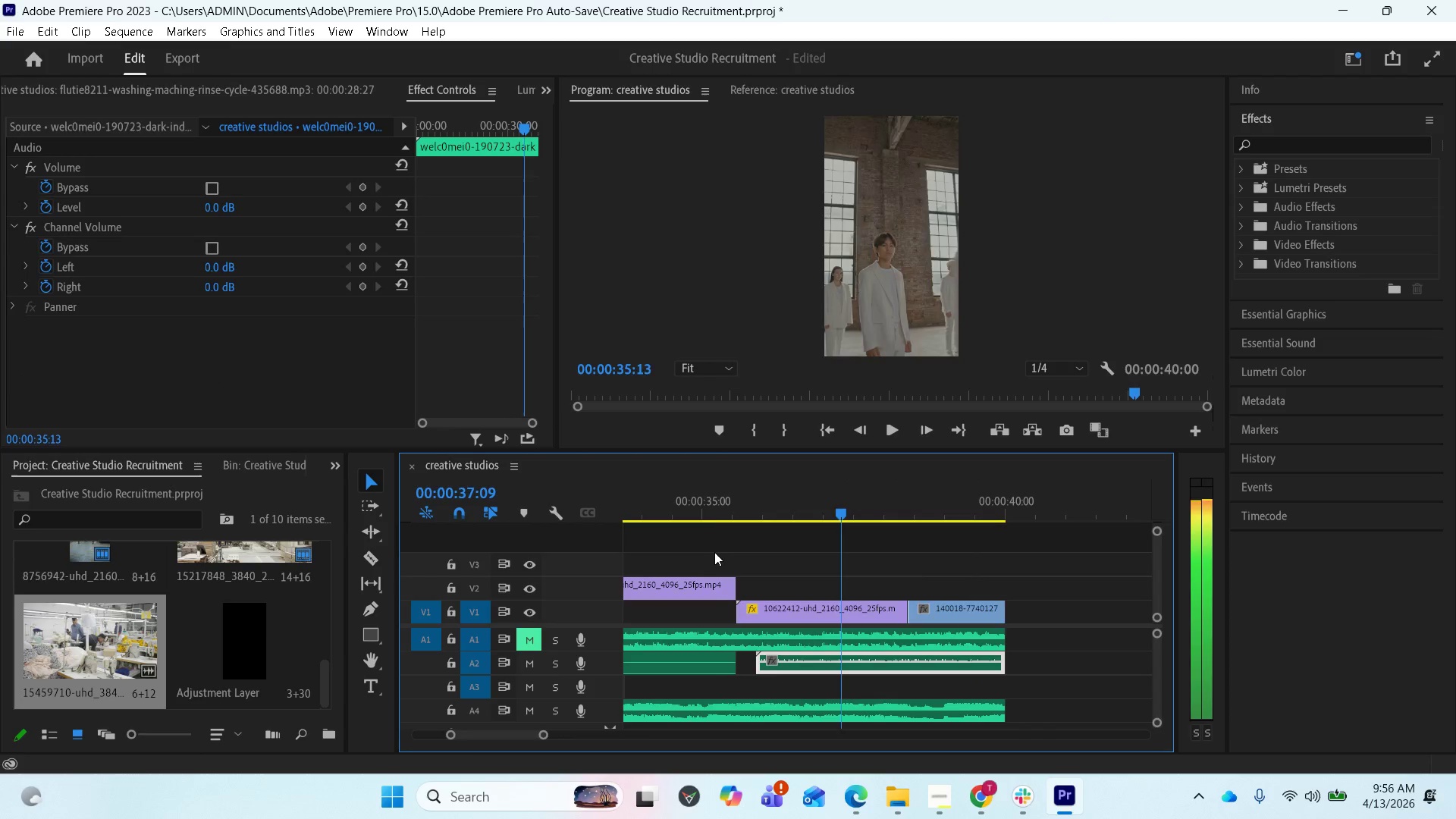 
key(Space)
 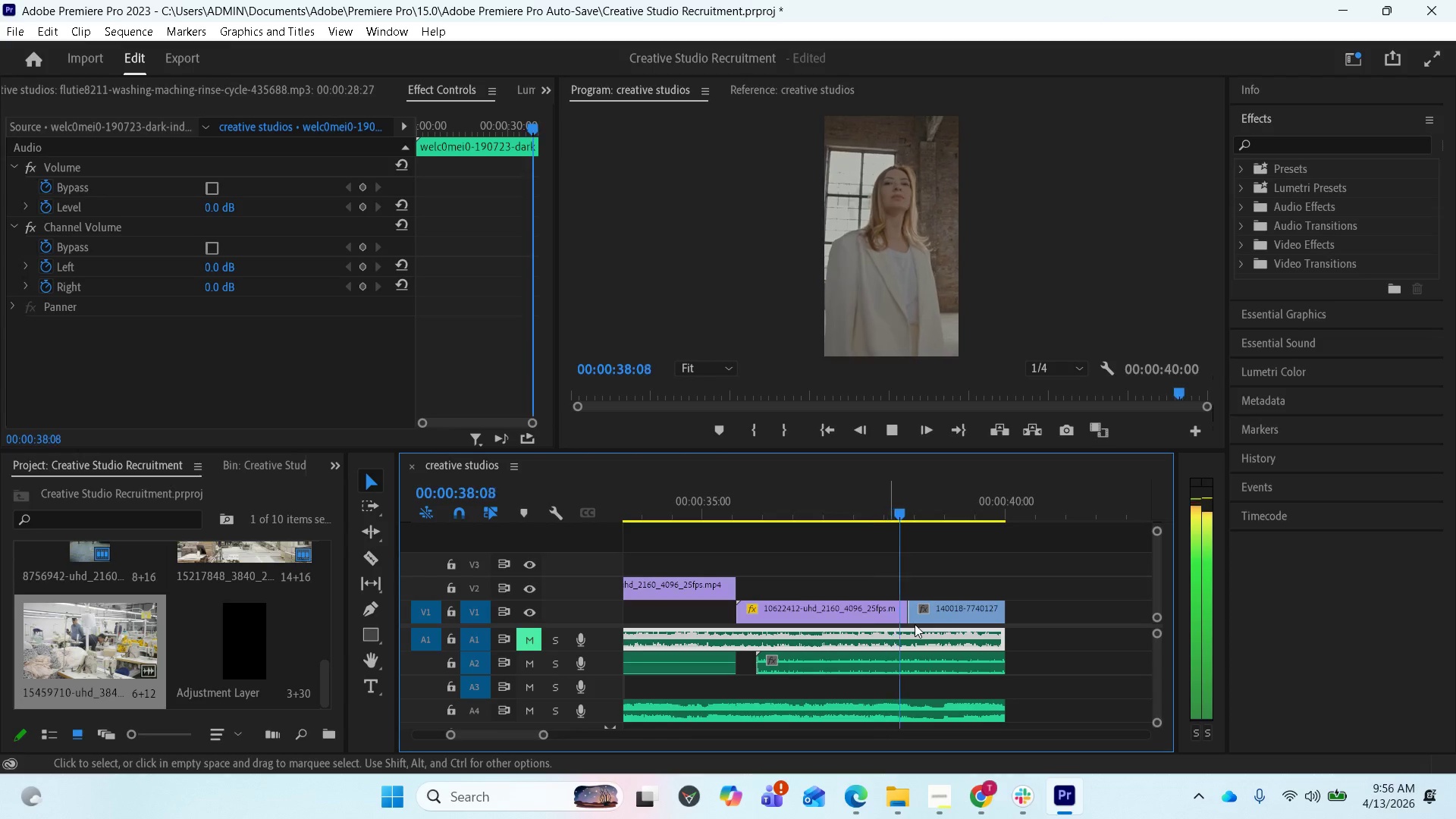 
wait(5.12)
 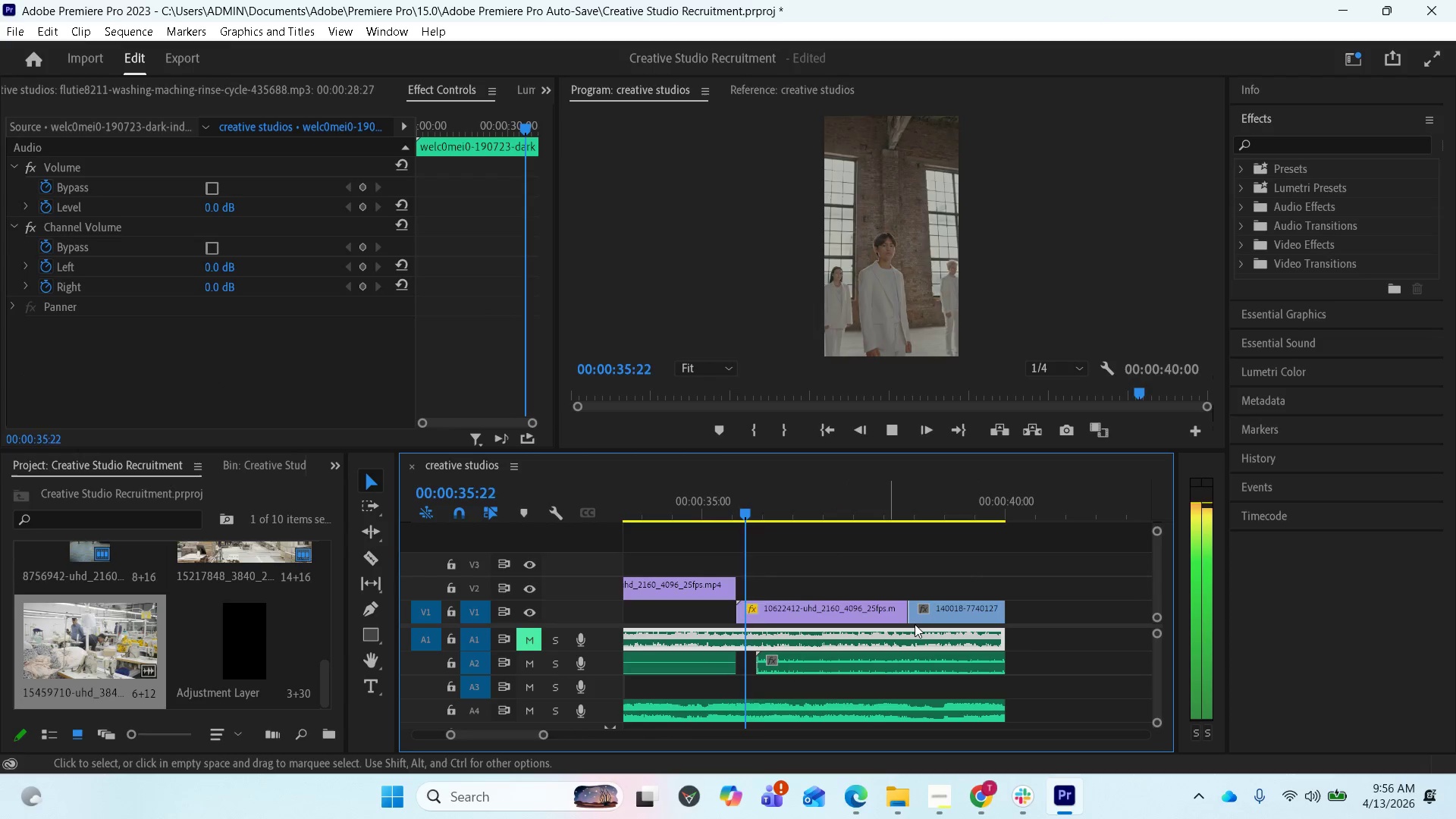 
key(Space)
 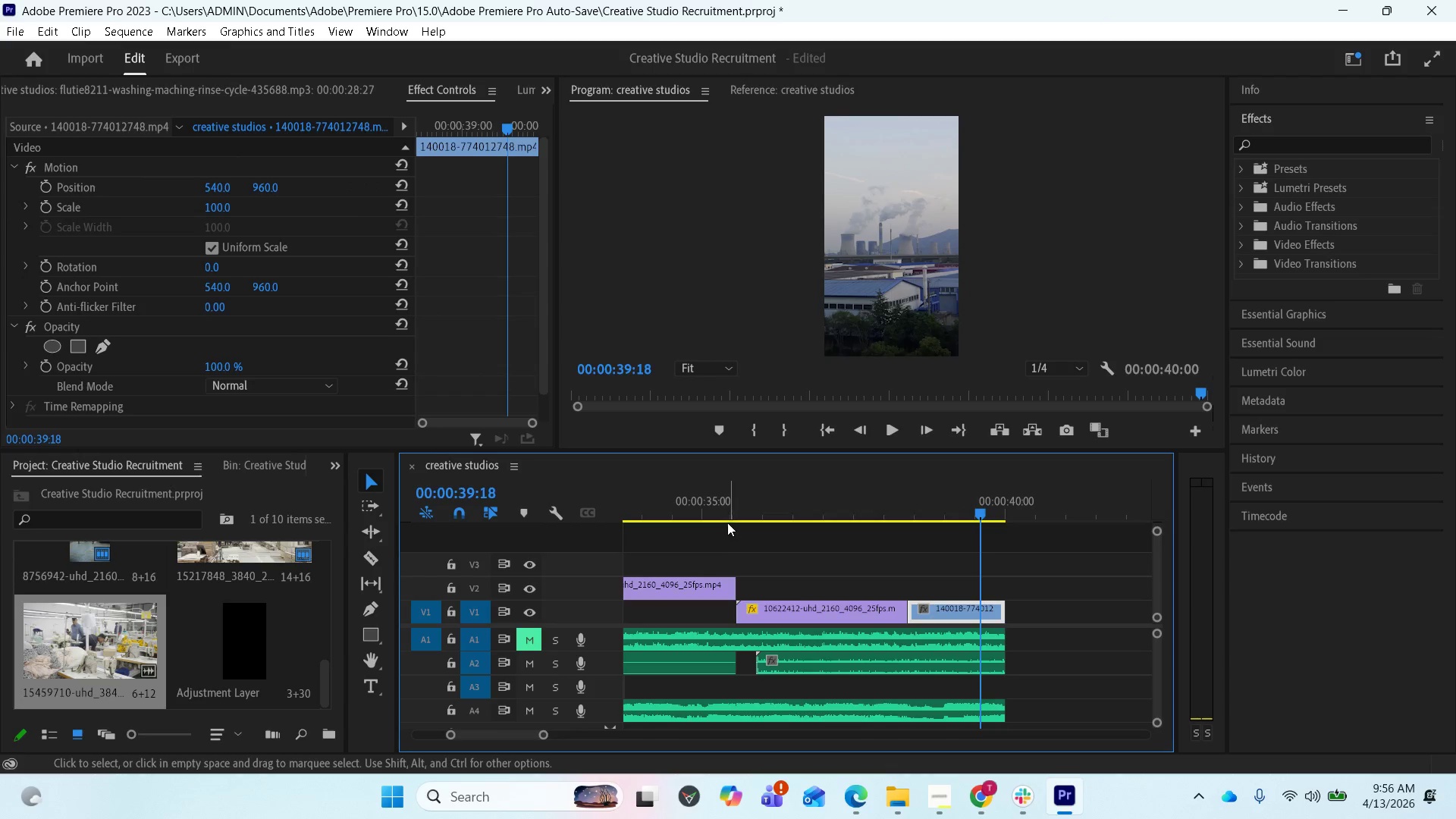 
left_click([724, 505])
 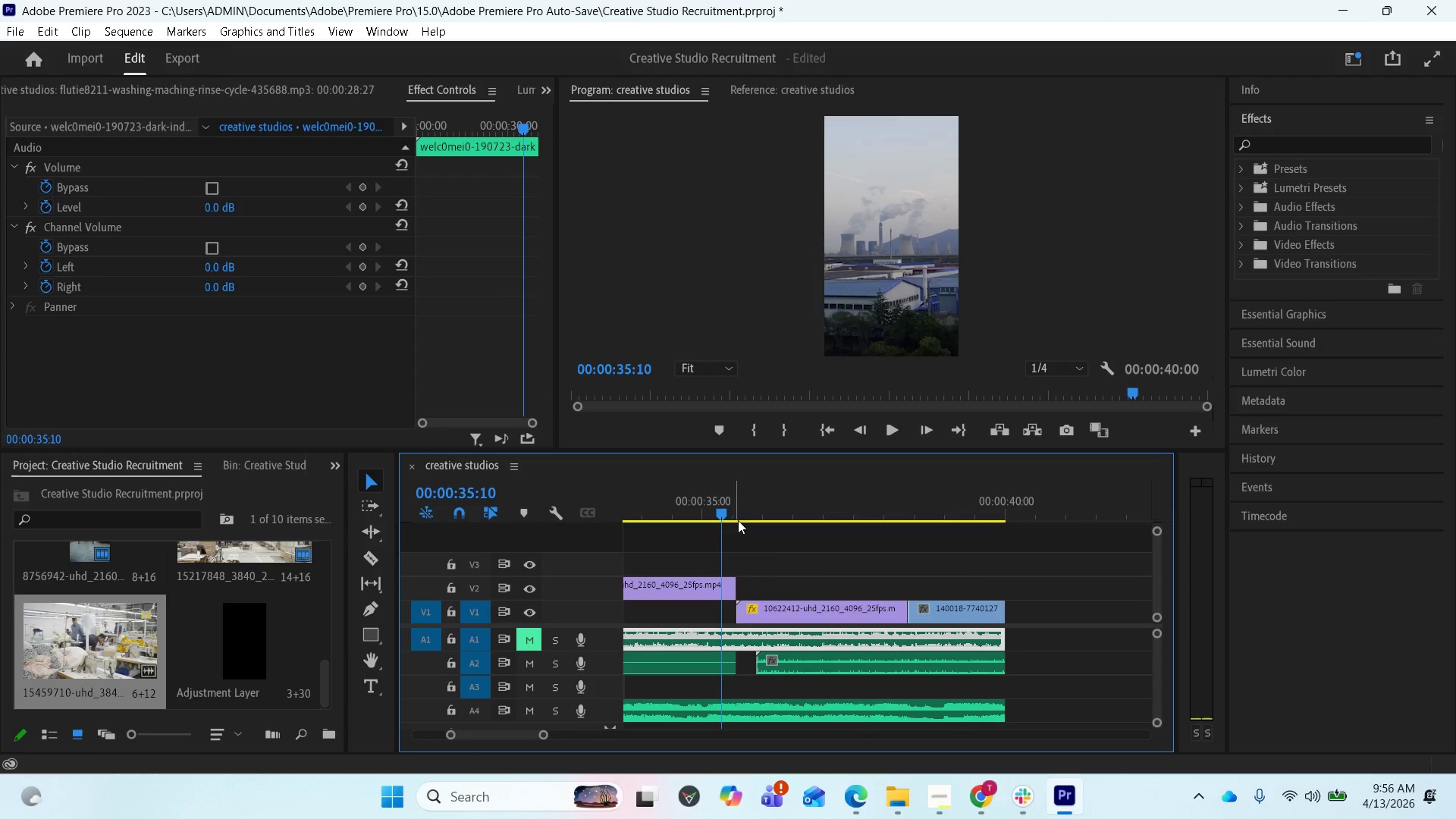 
key(Space)
 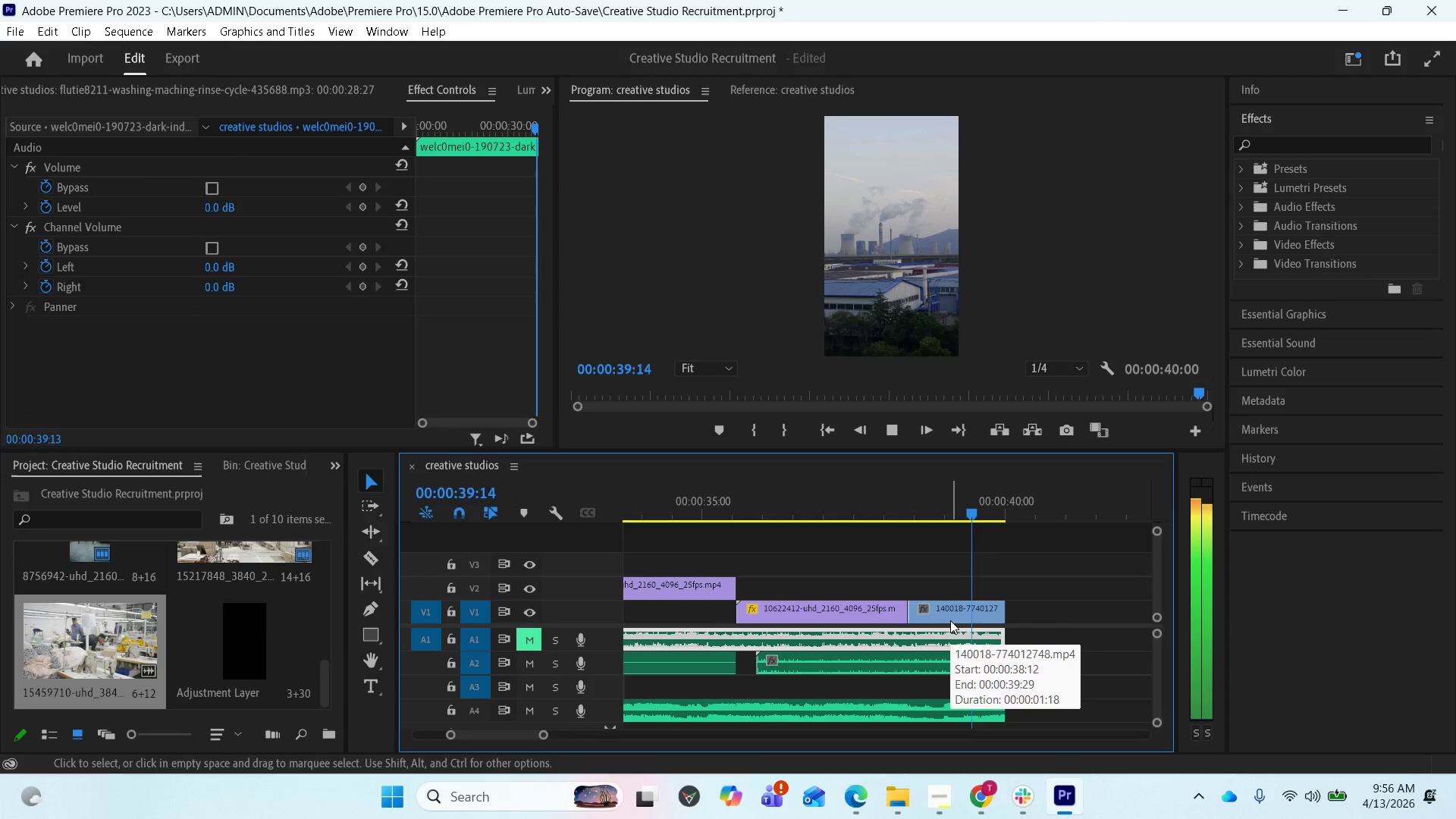 
wait(5.97)
 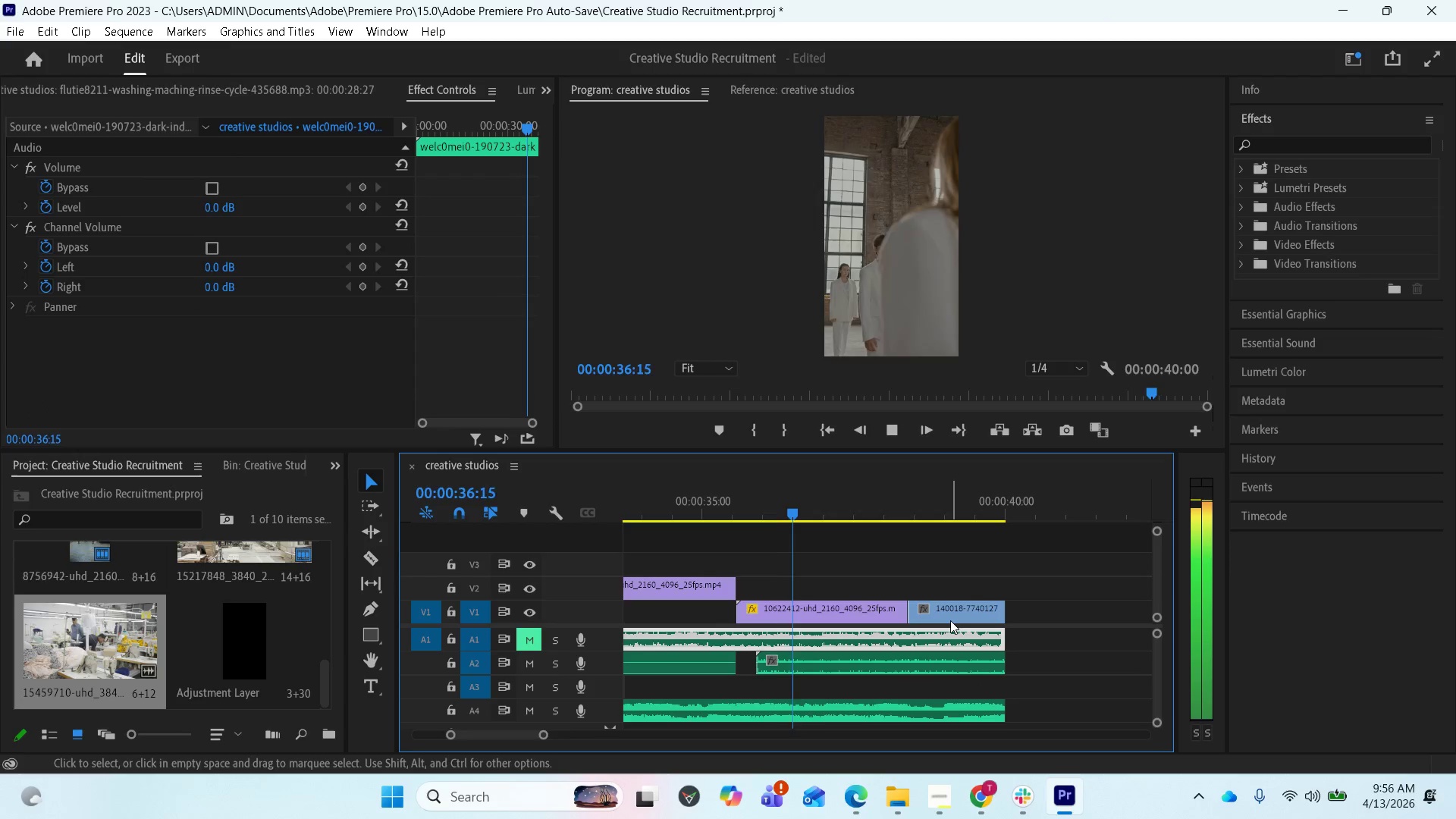 
key(Space)
 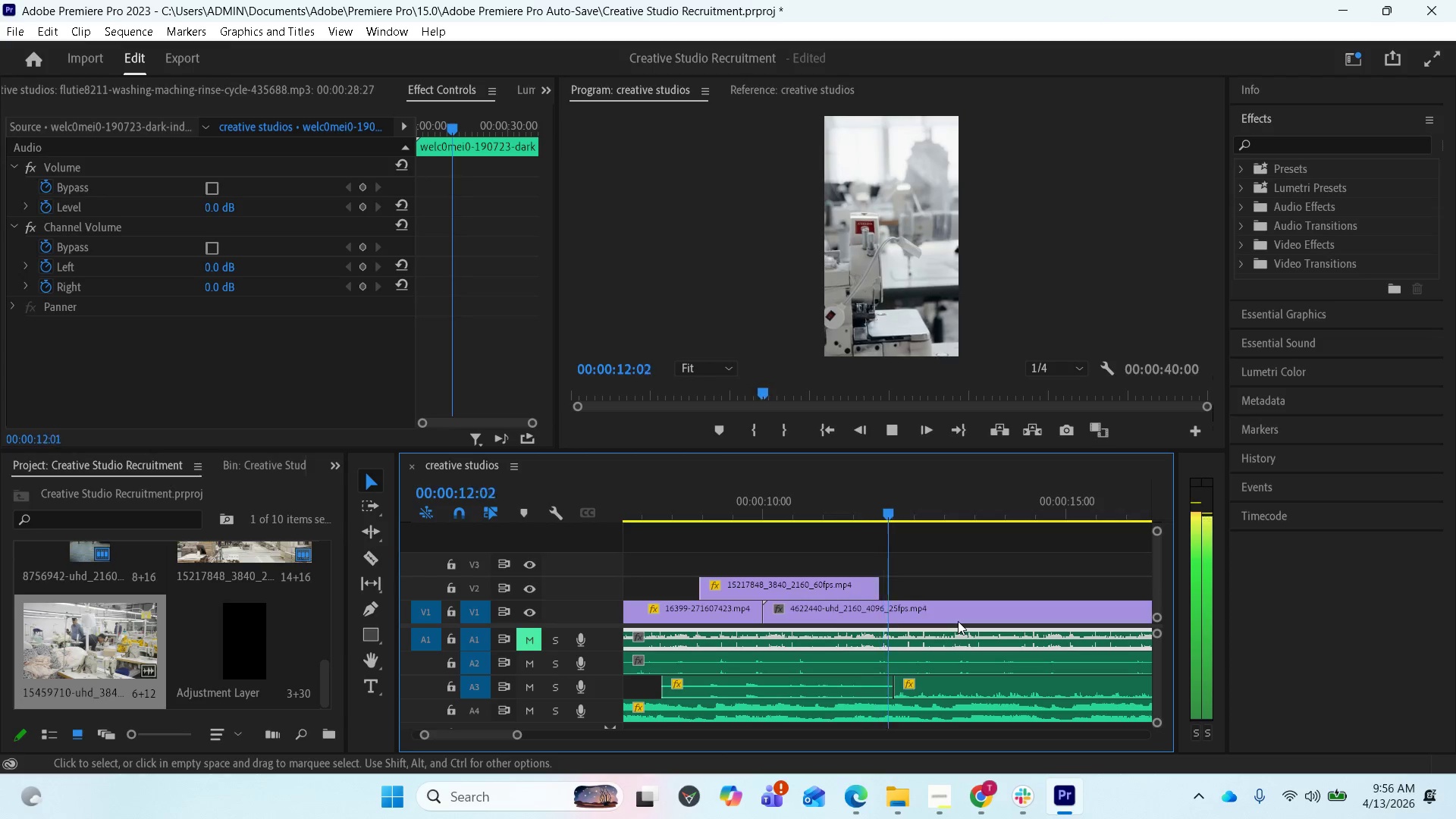 
wait(17.44)
 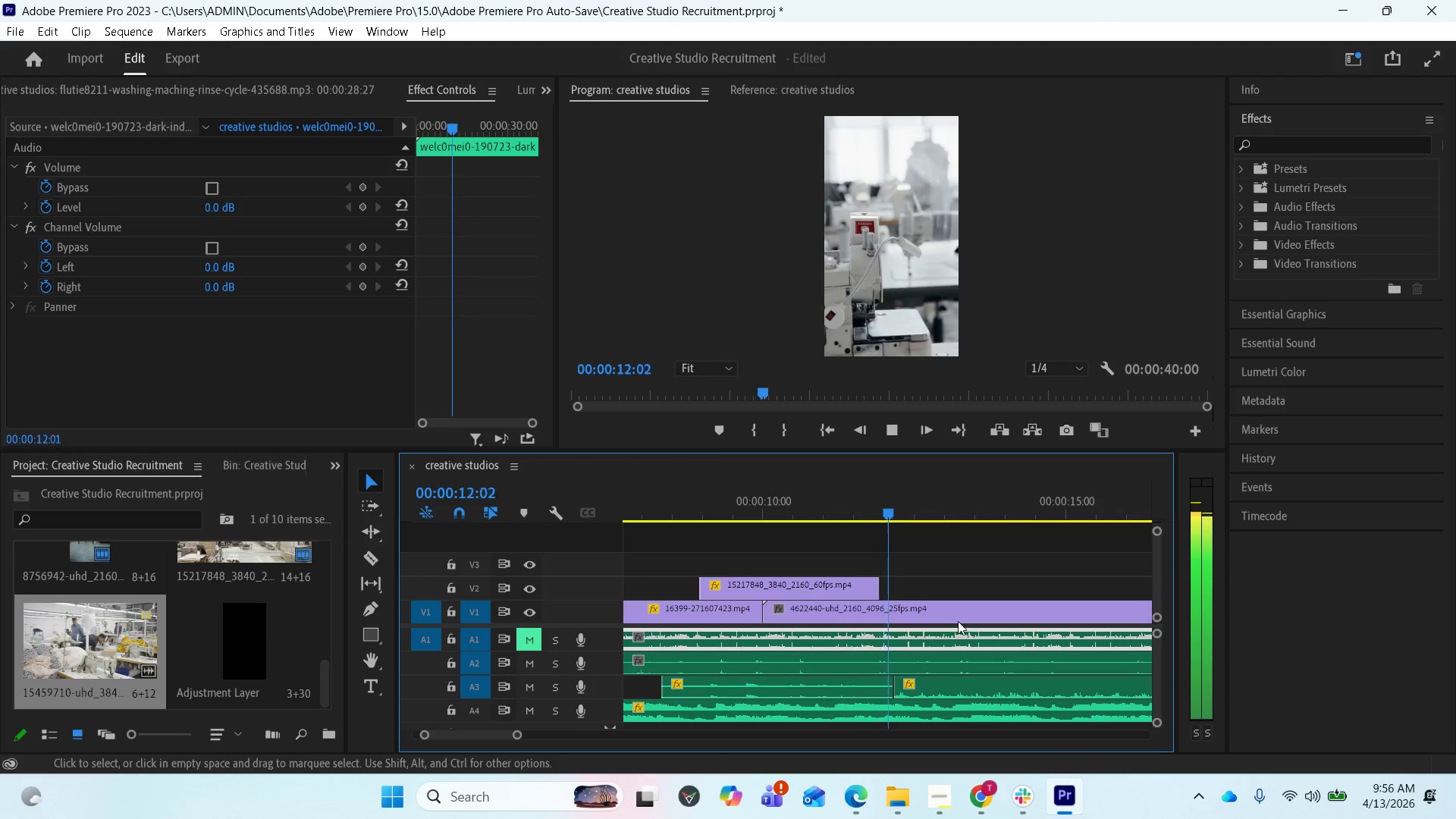 
key(Space)
 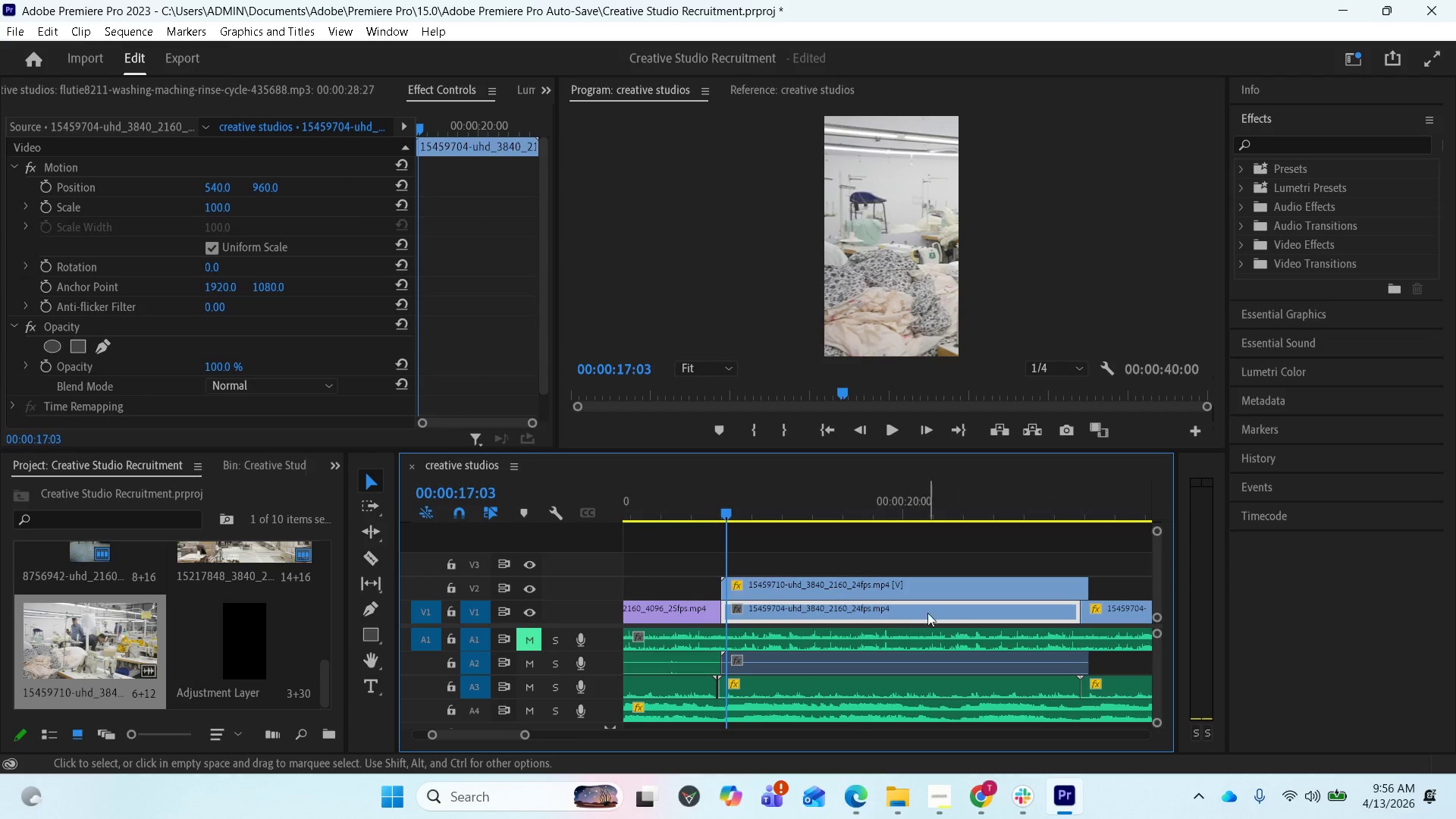 
scroll: coordinate [854, 617], scroll_direction: up, amount: 14.0
 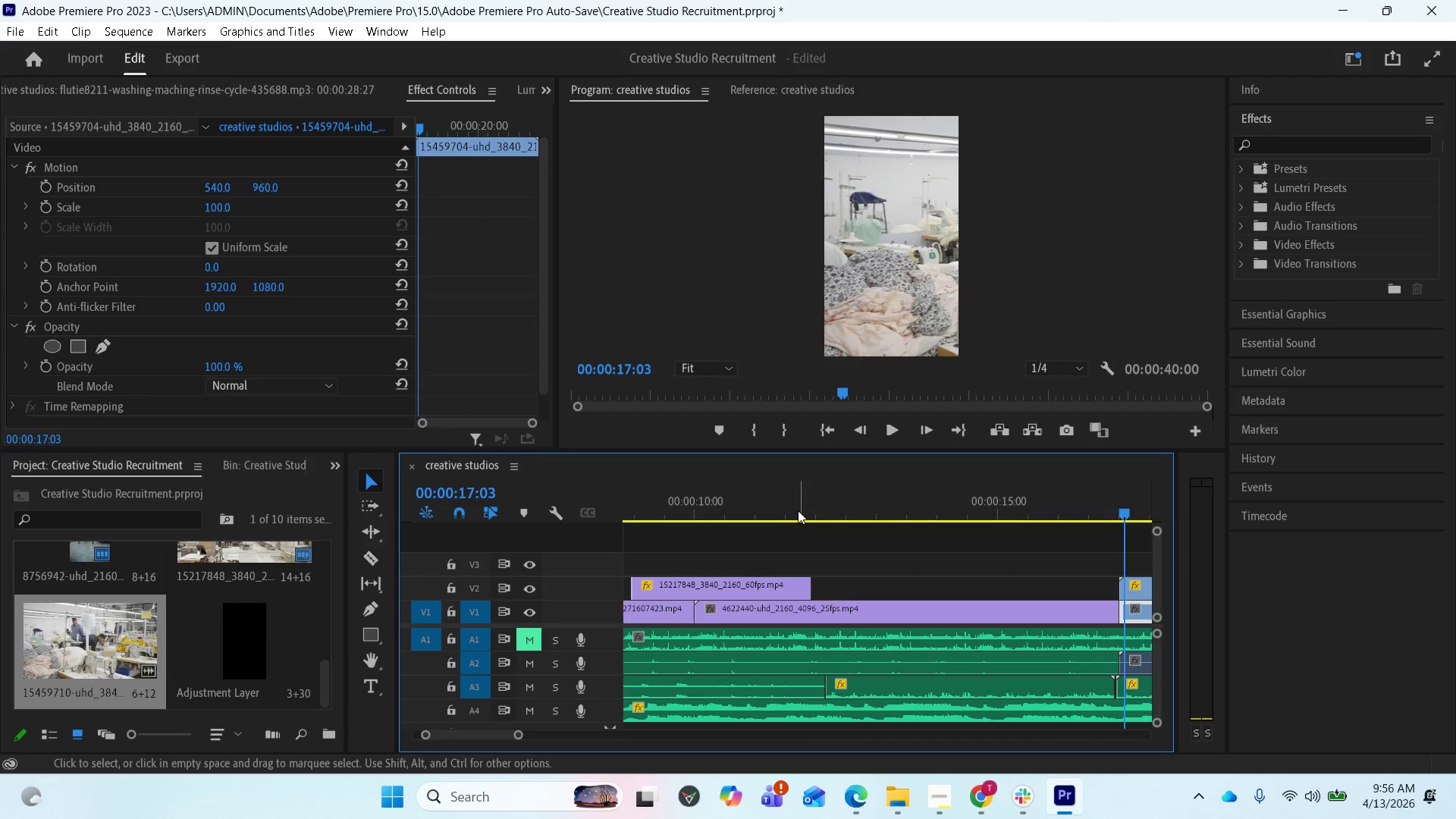 
left_click([790, 510])
 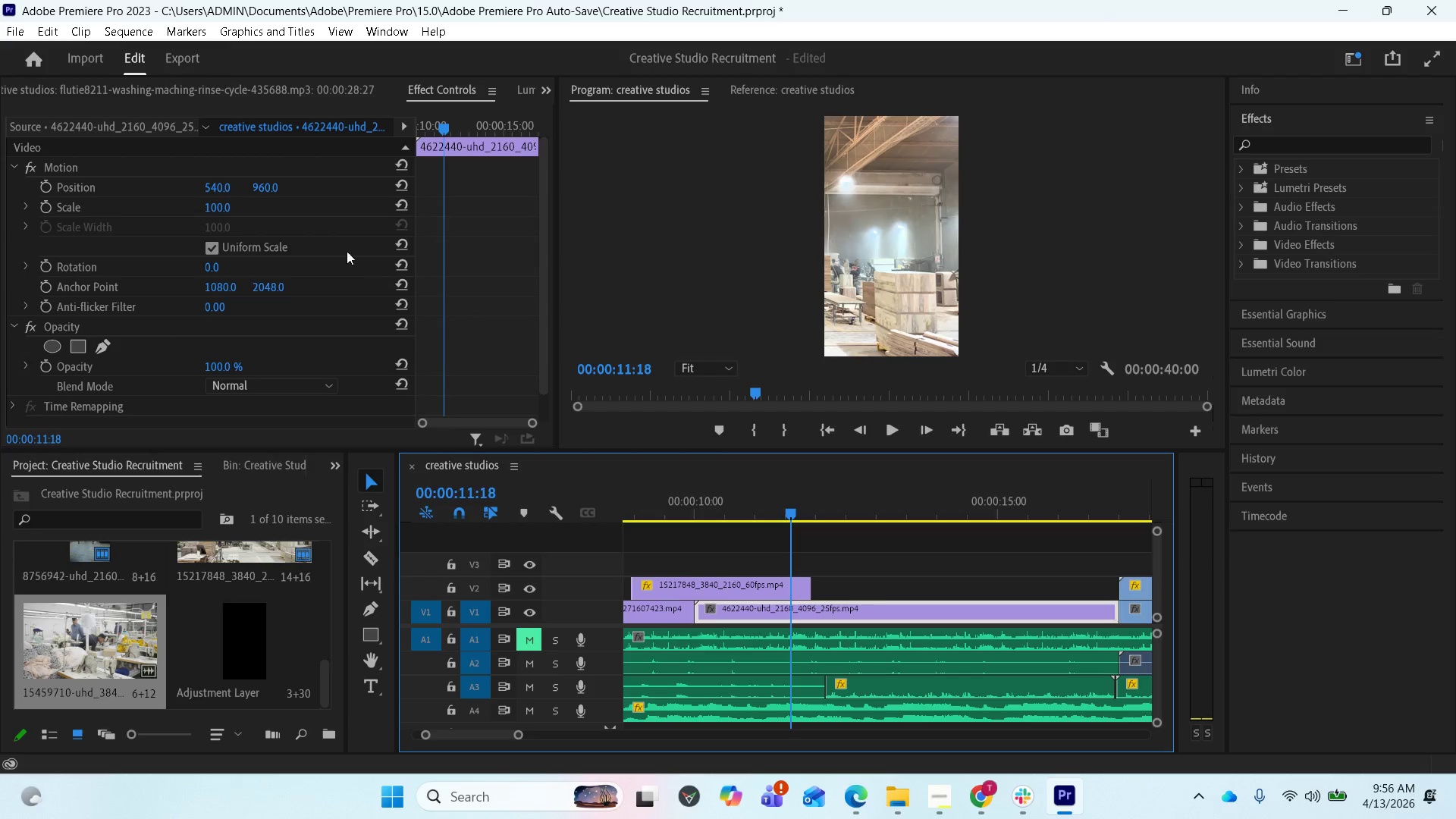 
wait(8.77)
 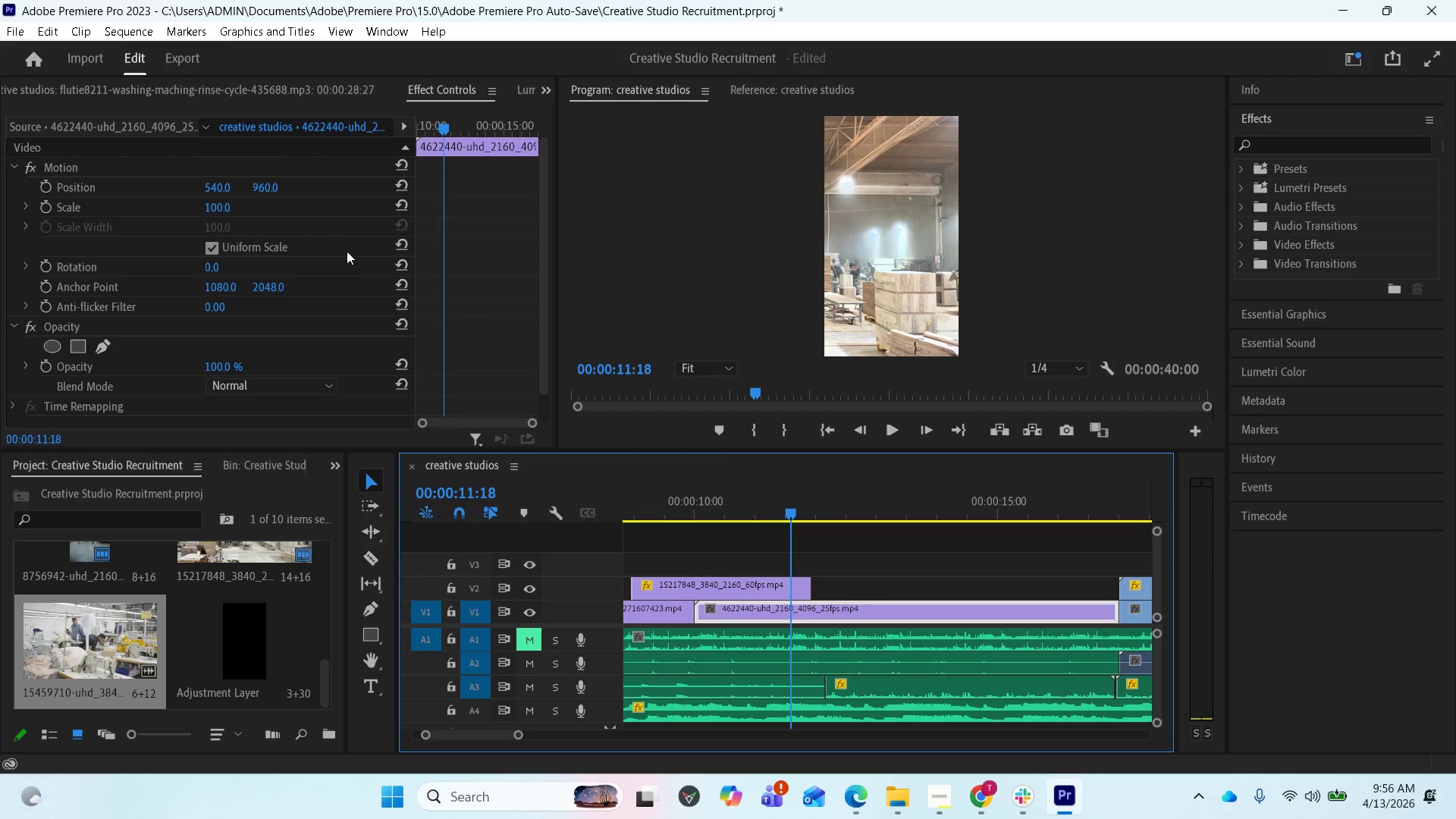 
left_click([46, 370])
 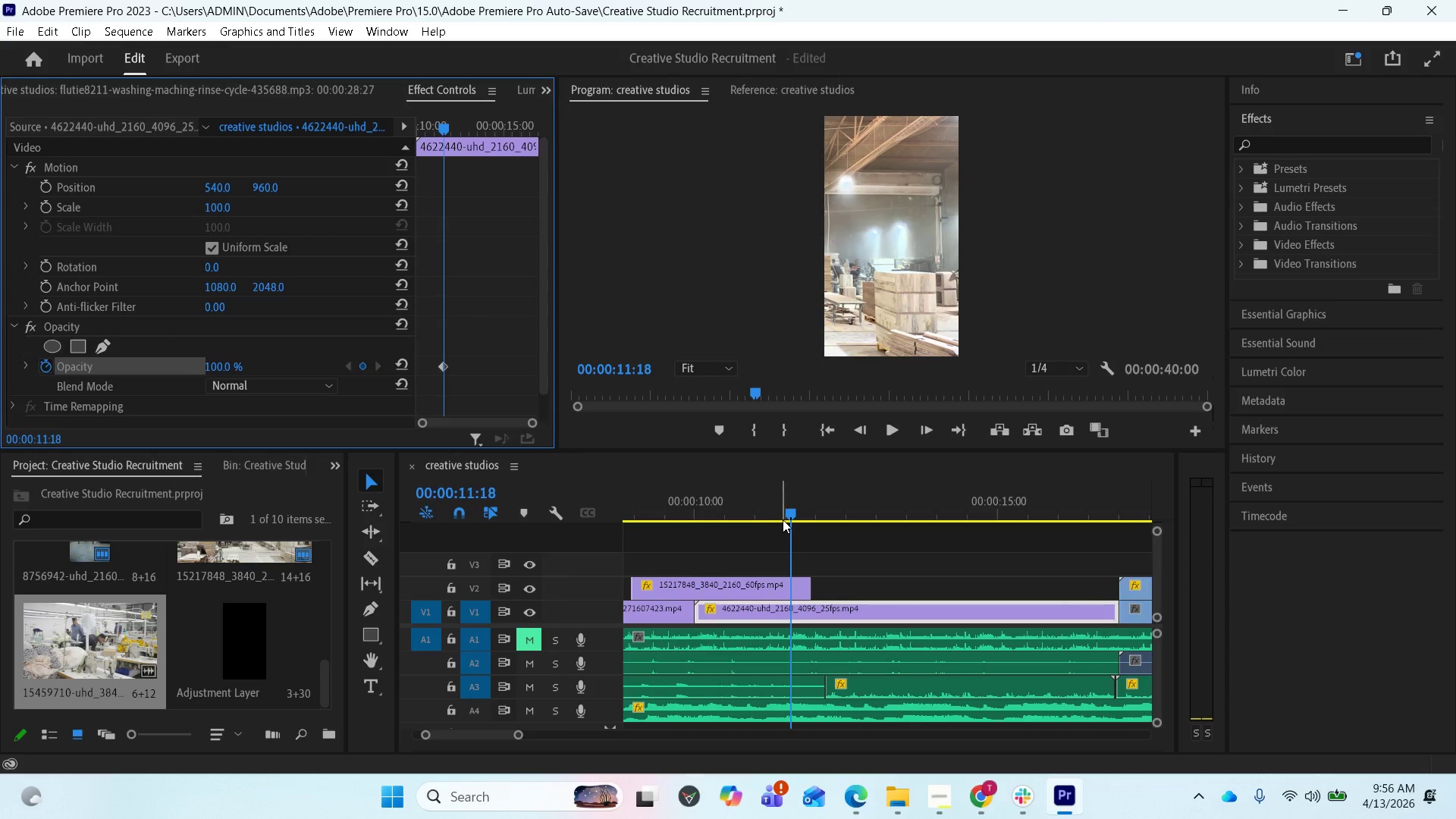 
left_click_drag(start_coordinate=[789, 513], to_coordinate=[808, 513])
 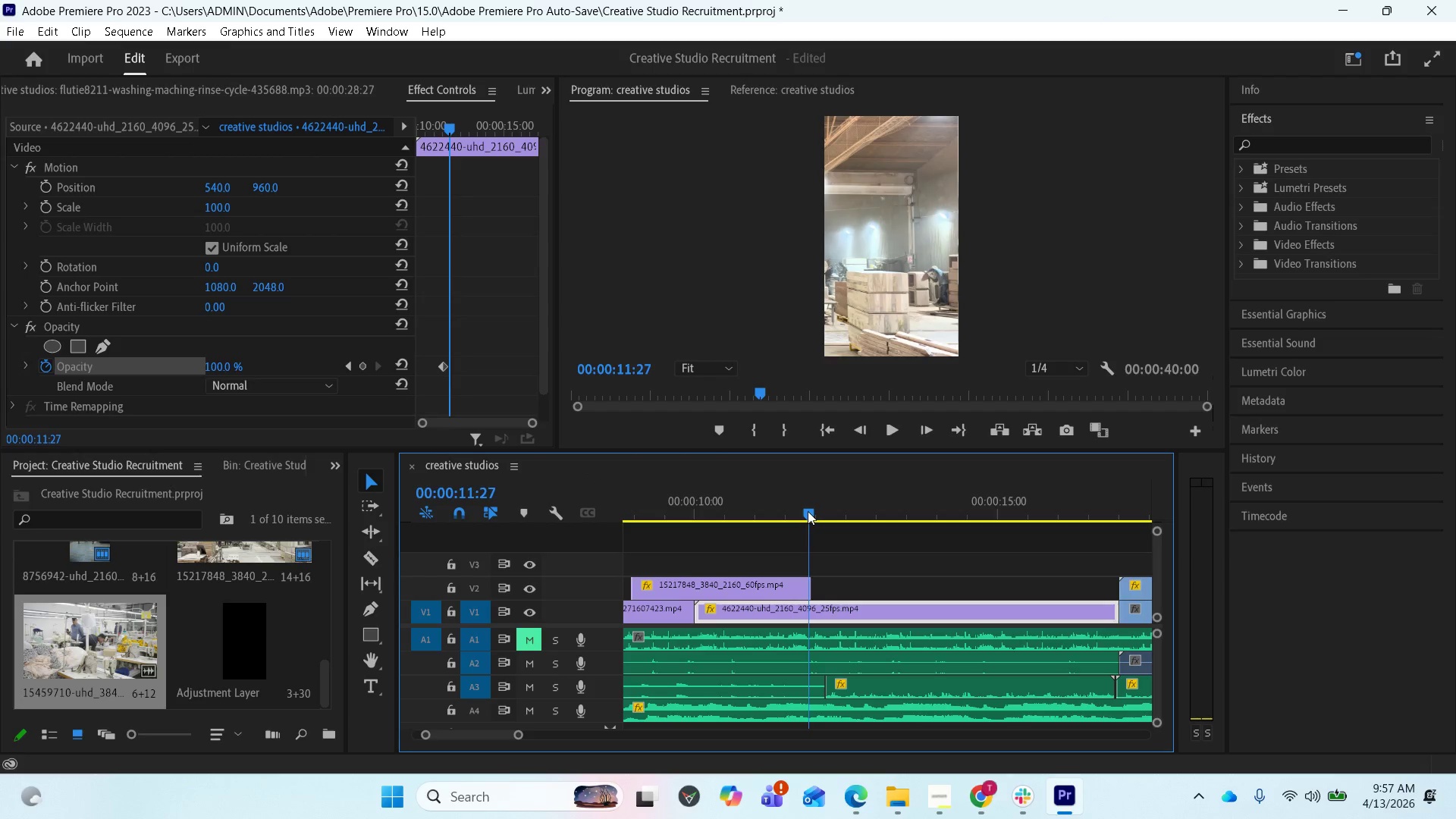 
left_click([779, 590])
 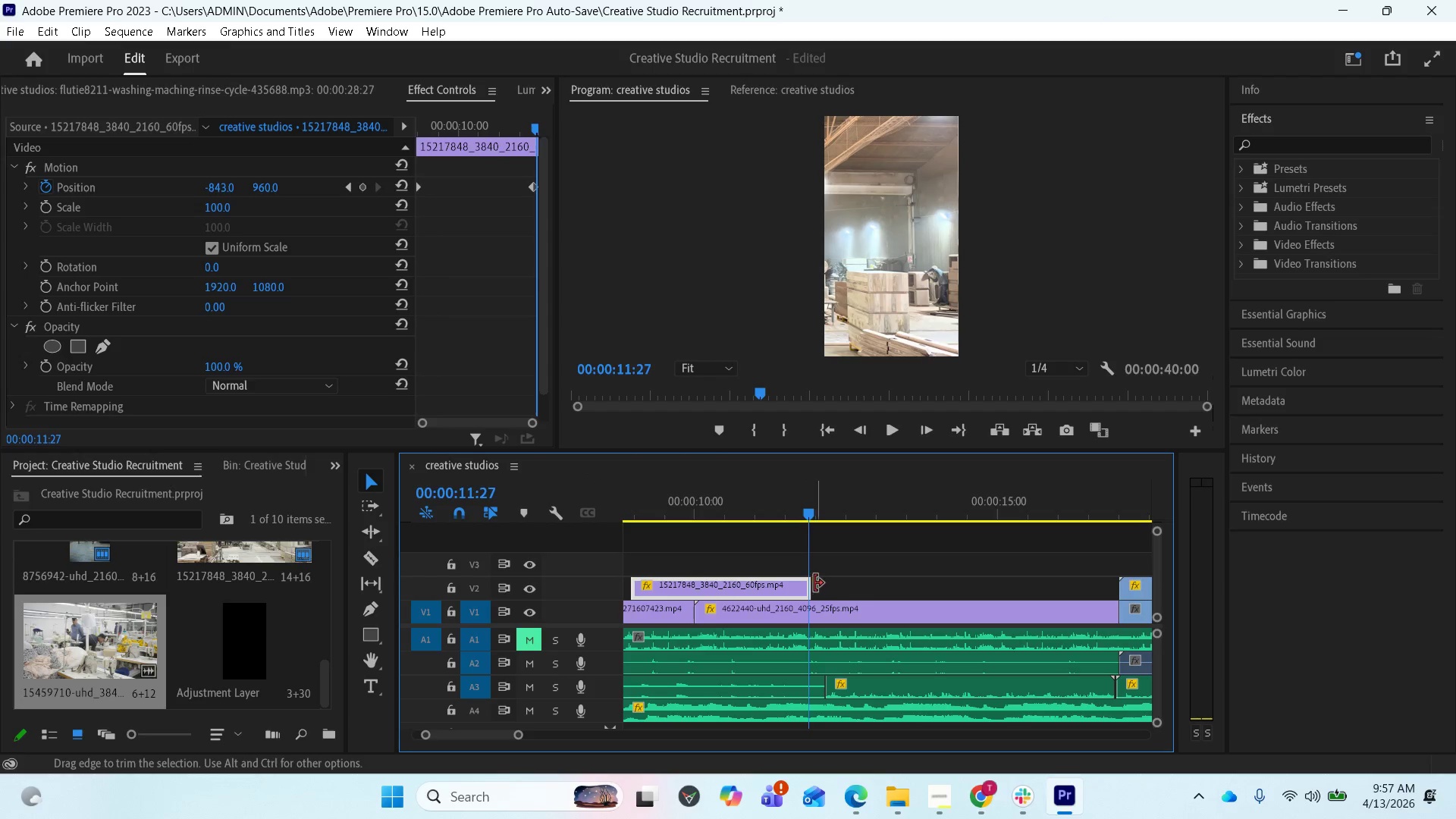 
key(Control+Z)
 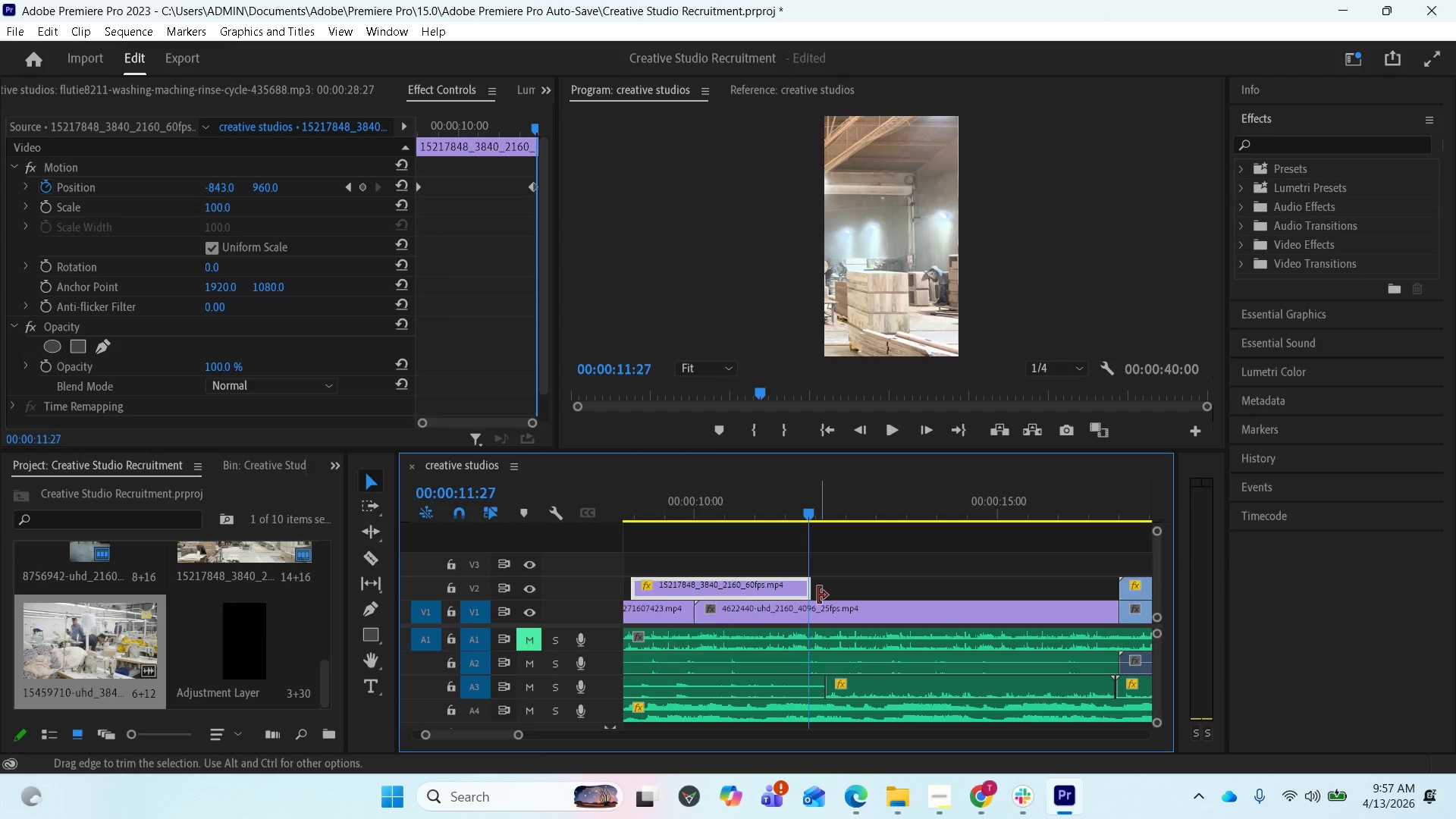 
key(Control+Z)
 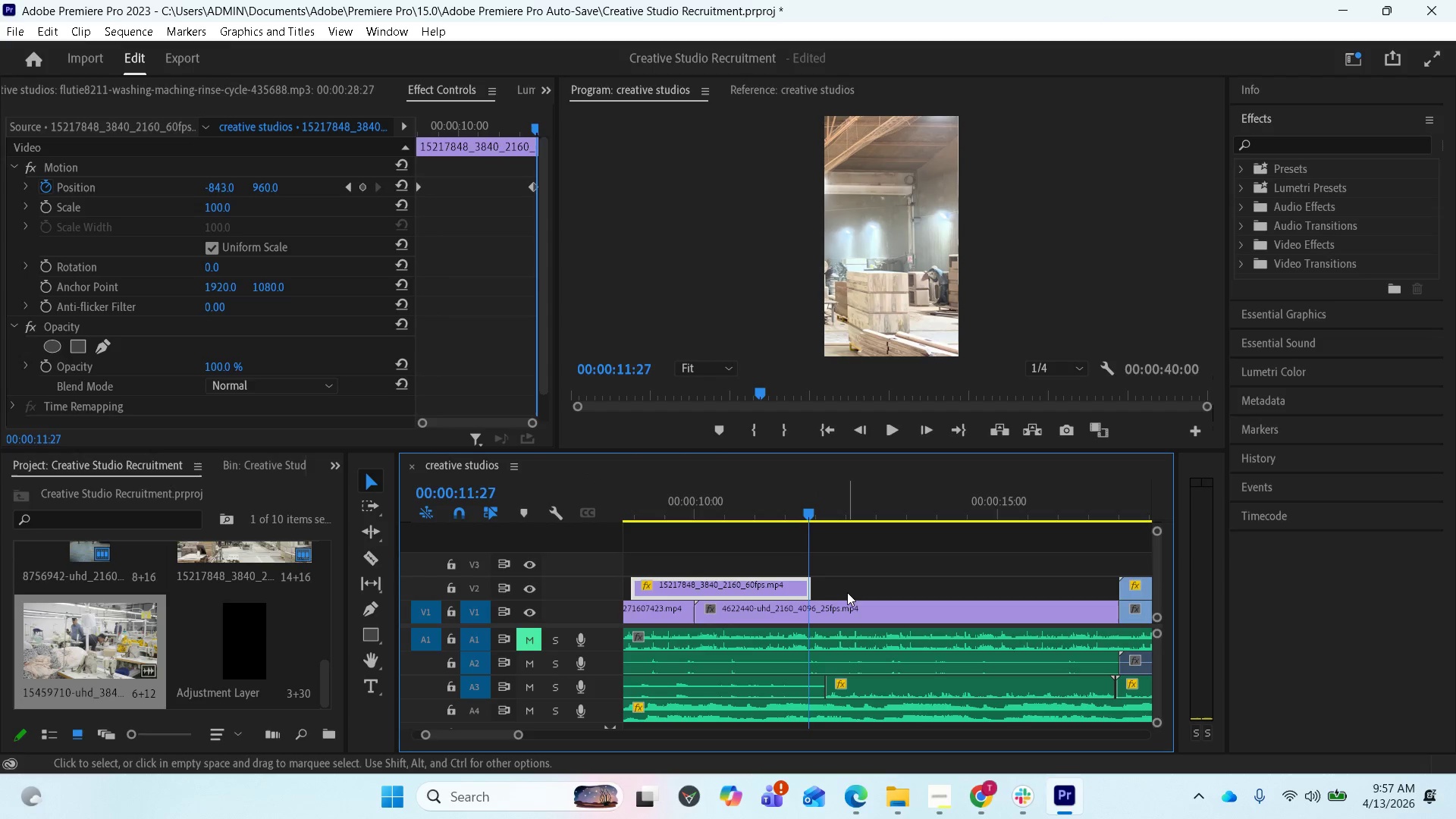 
left_click([846, 604])
 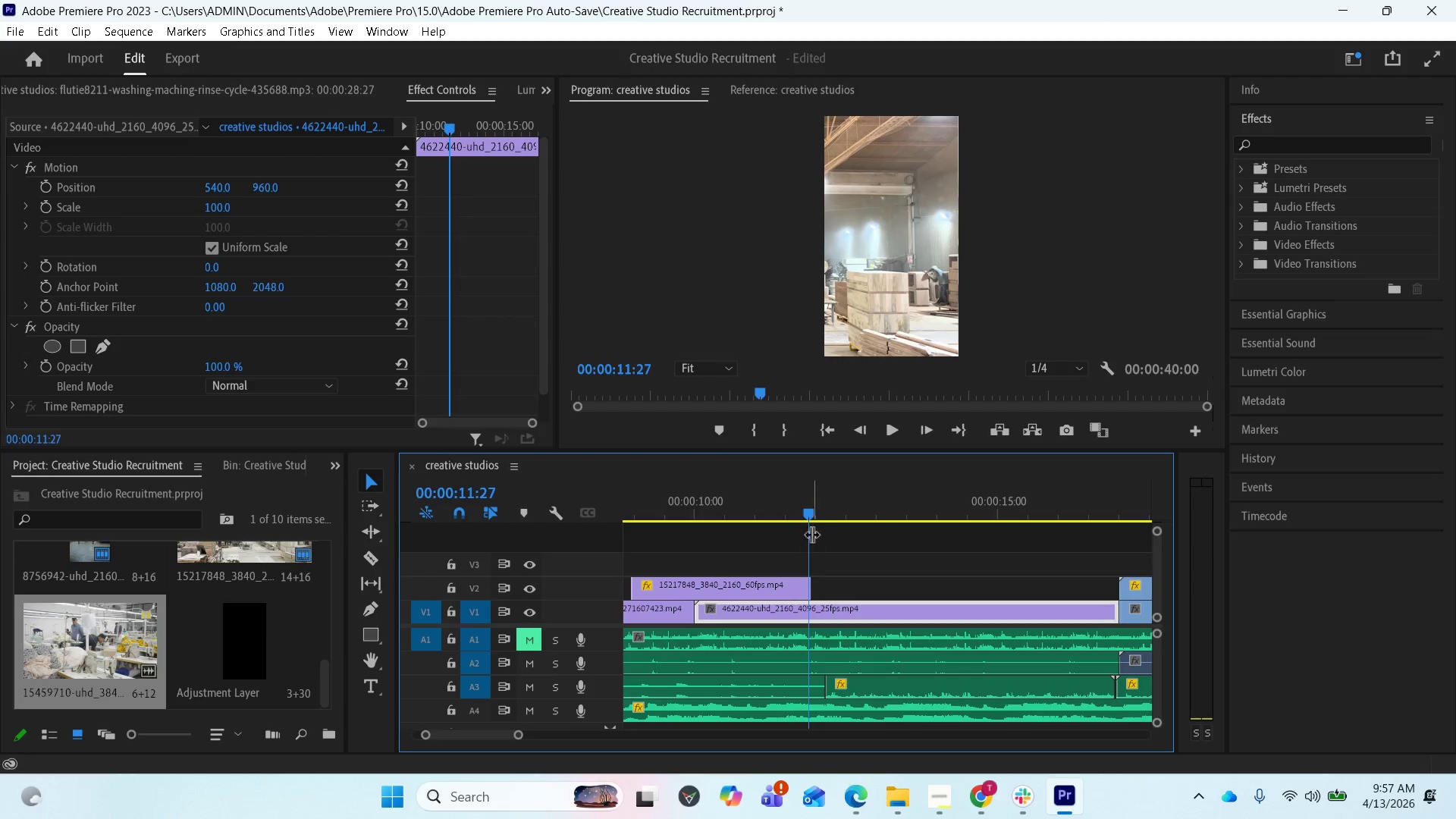 
left_click_drag(start_coordinate=[806, 512], to_coordinate=[786, 508])
 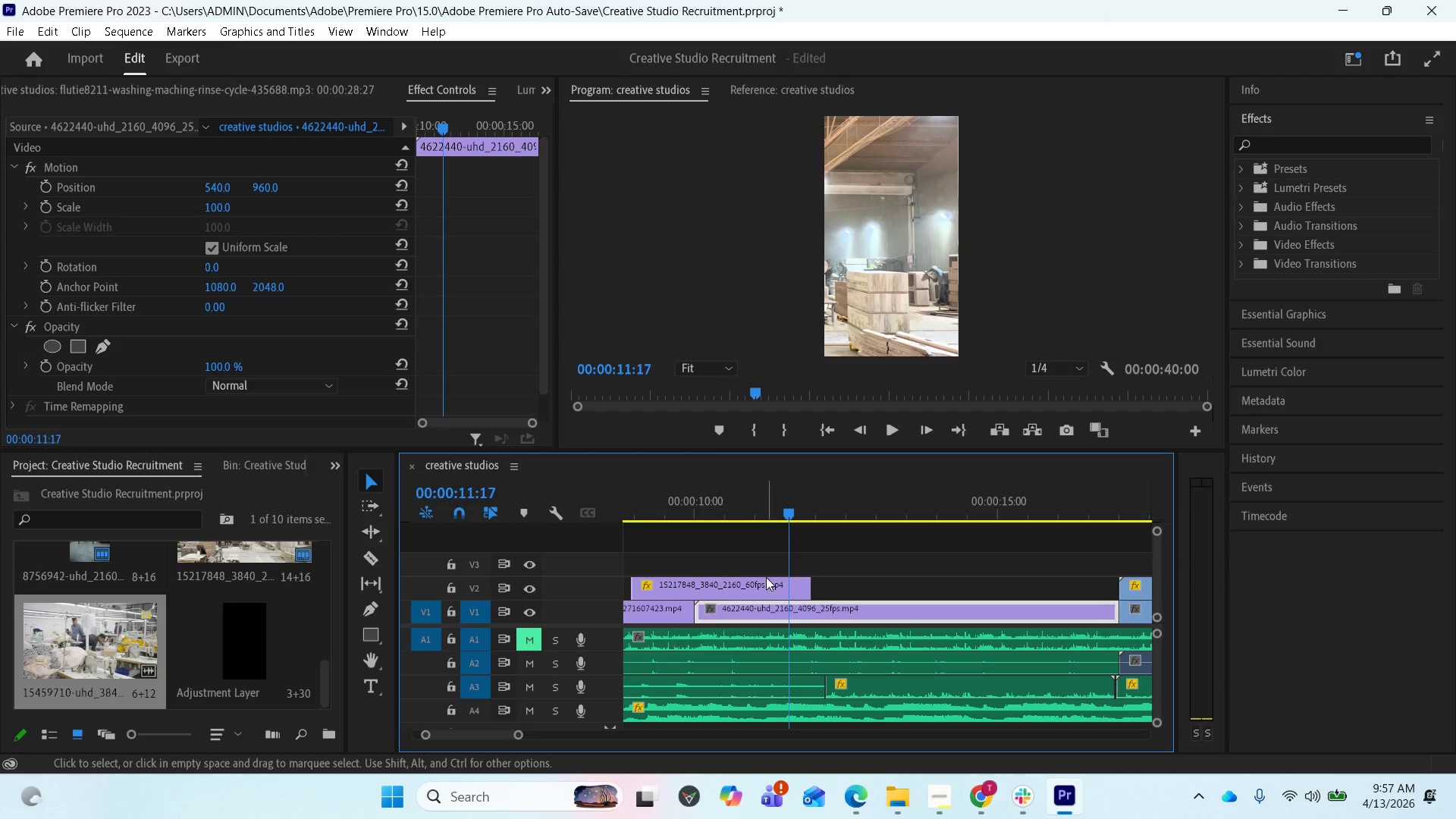 
left_click([765, 581])
 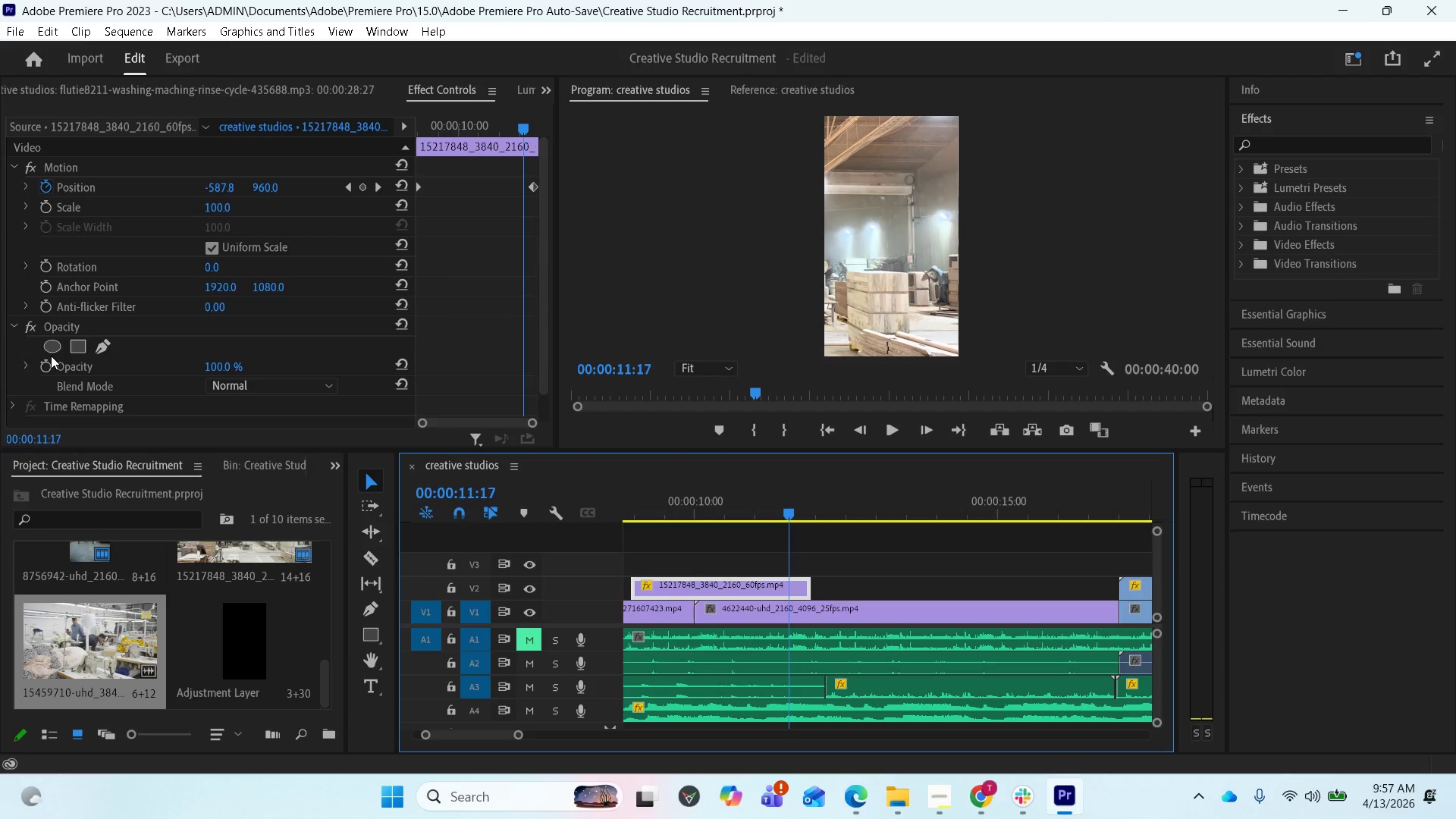 
left_click([49, 367])
 